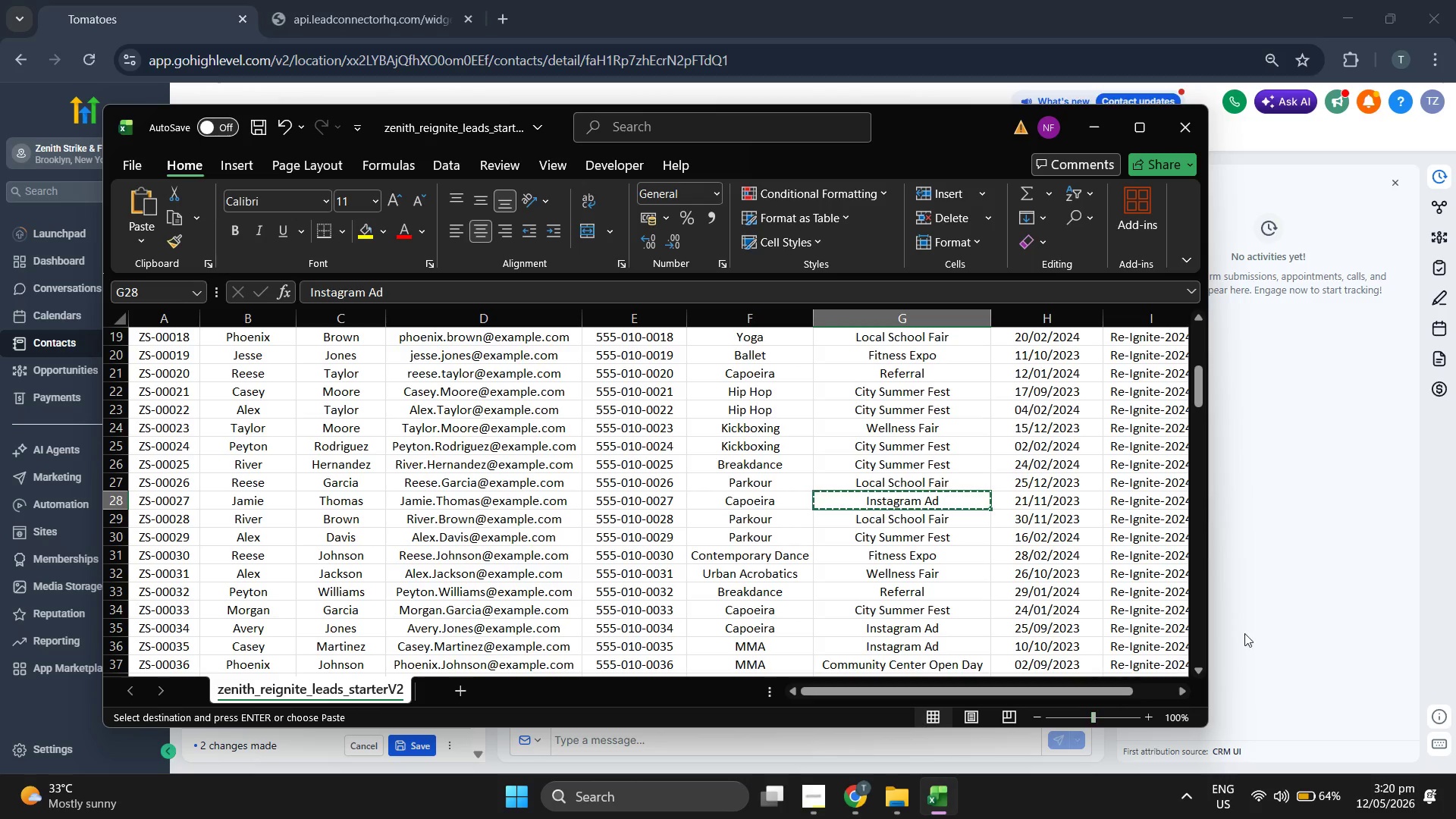 
left_click([1341, 601])
 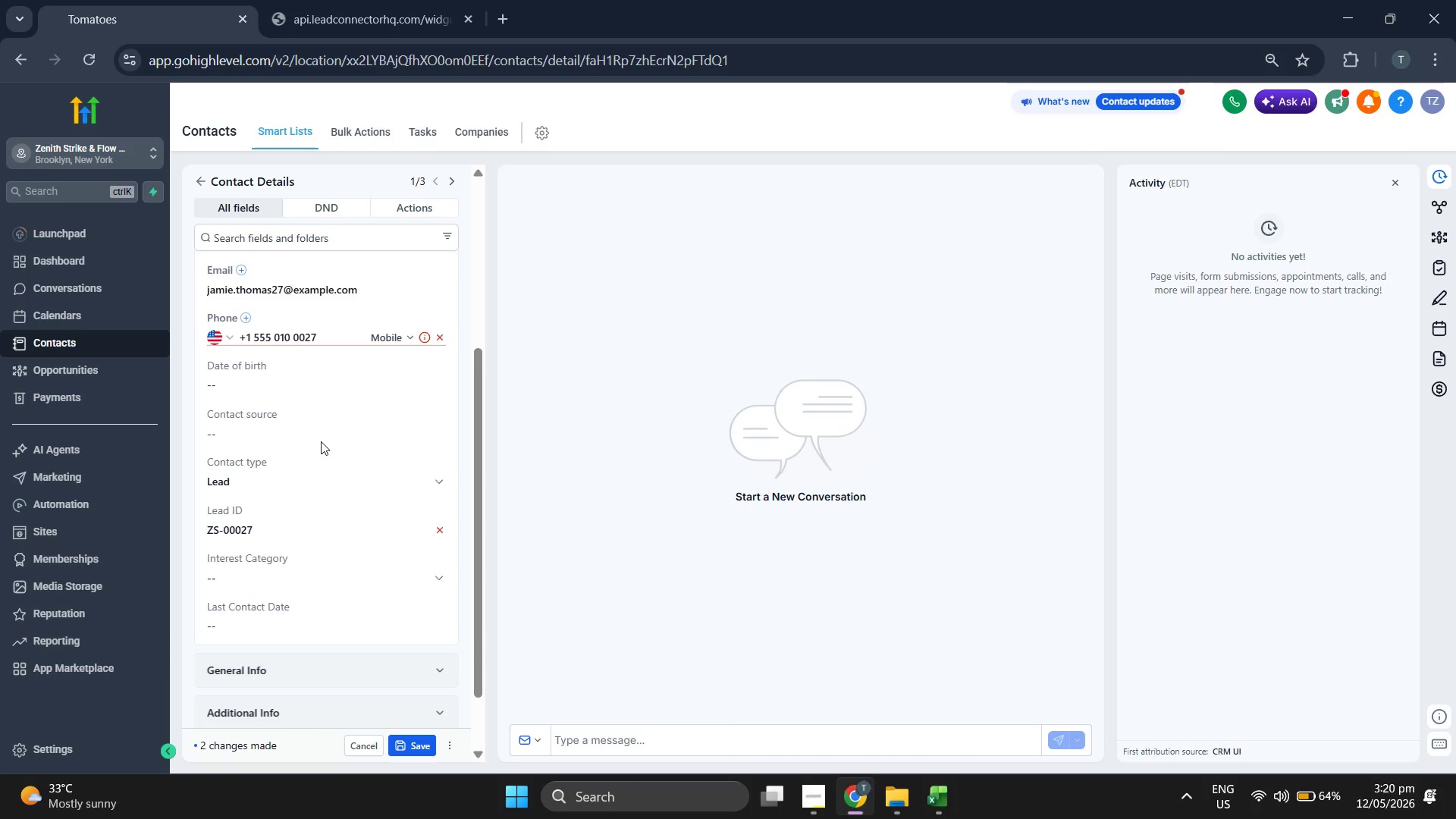 
key(Control+ControlLeft)
 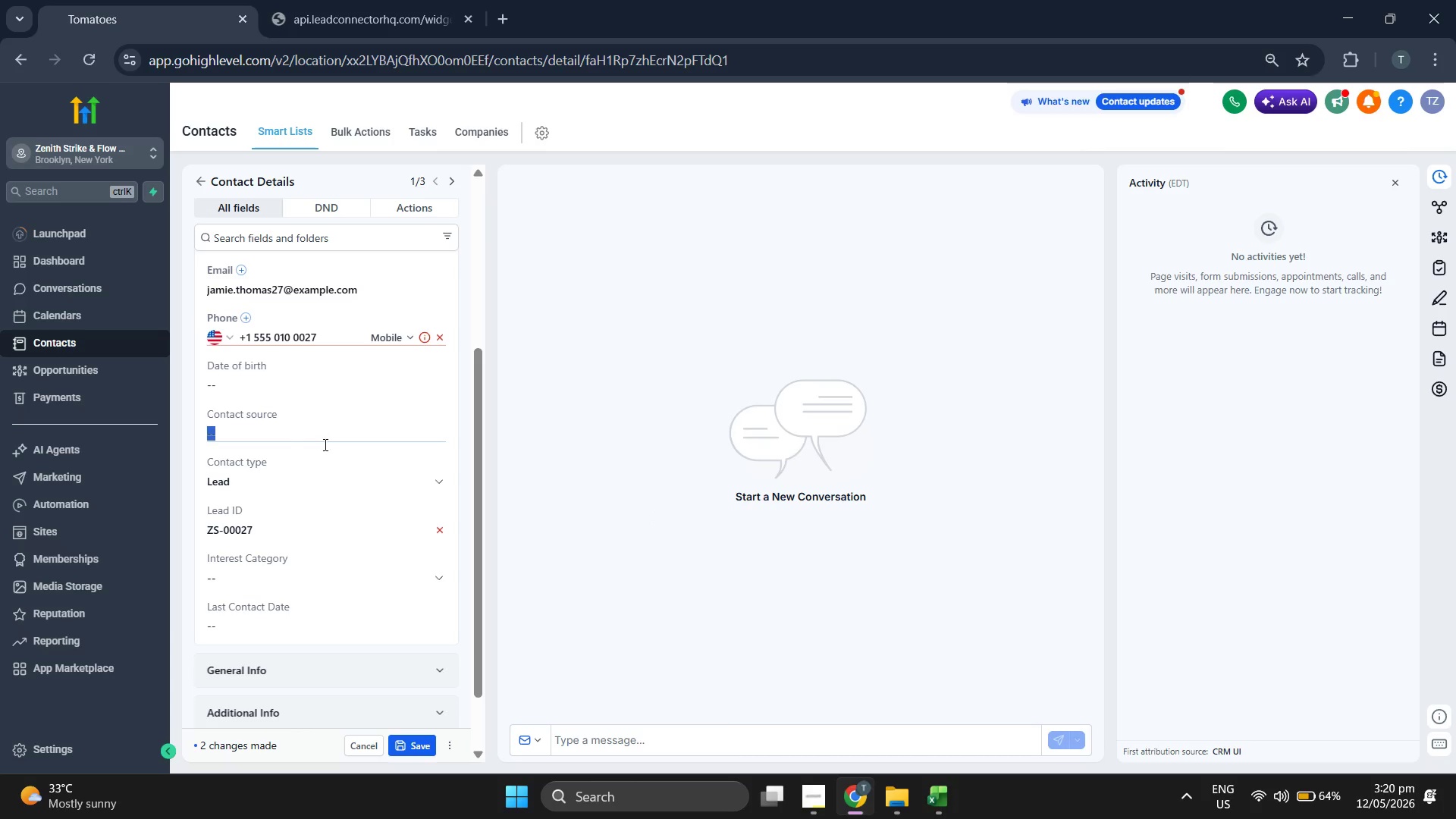 
key(Control+V)
 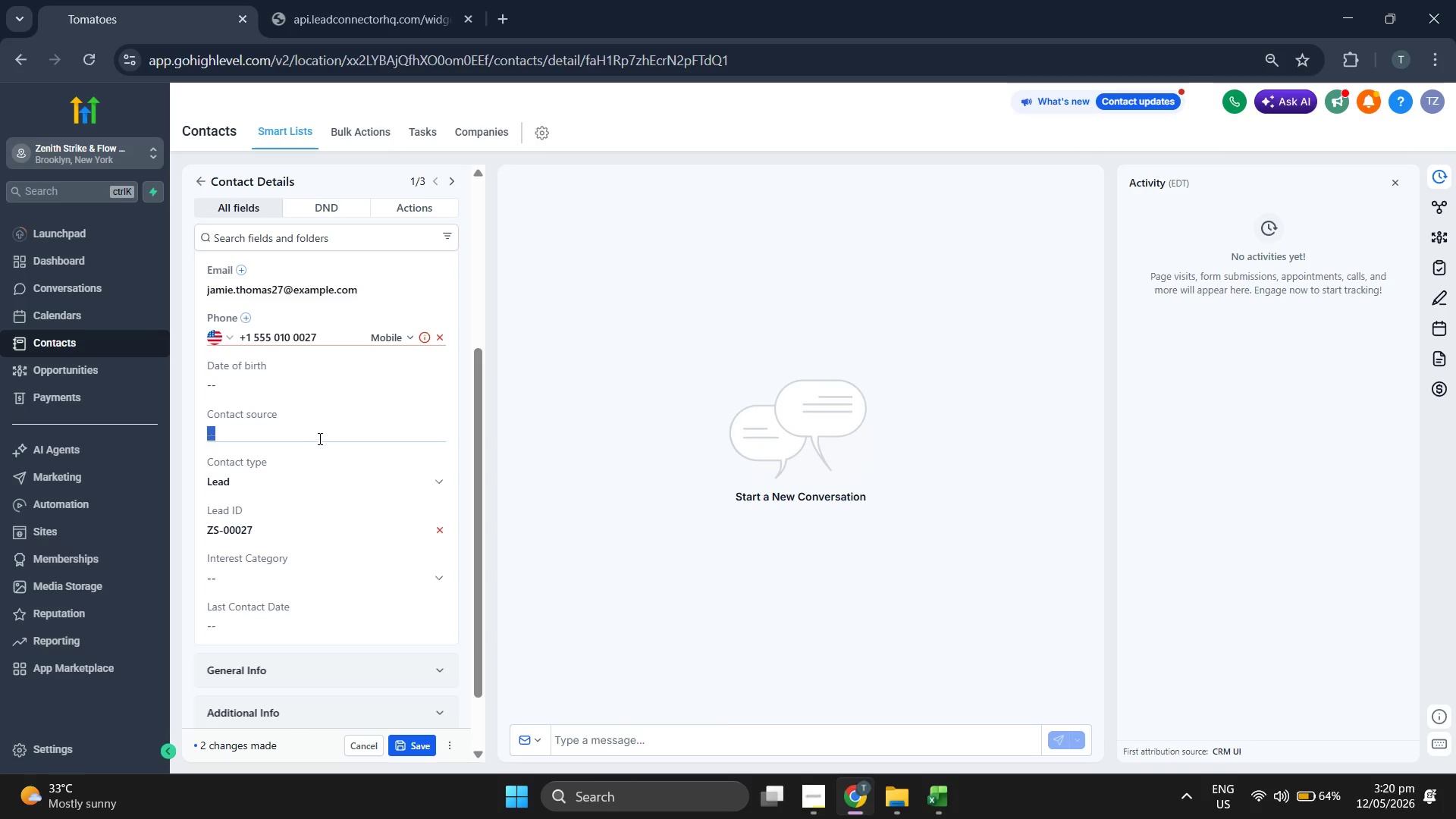 
key(Control+ControlLeft)
 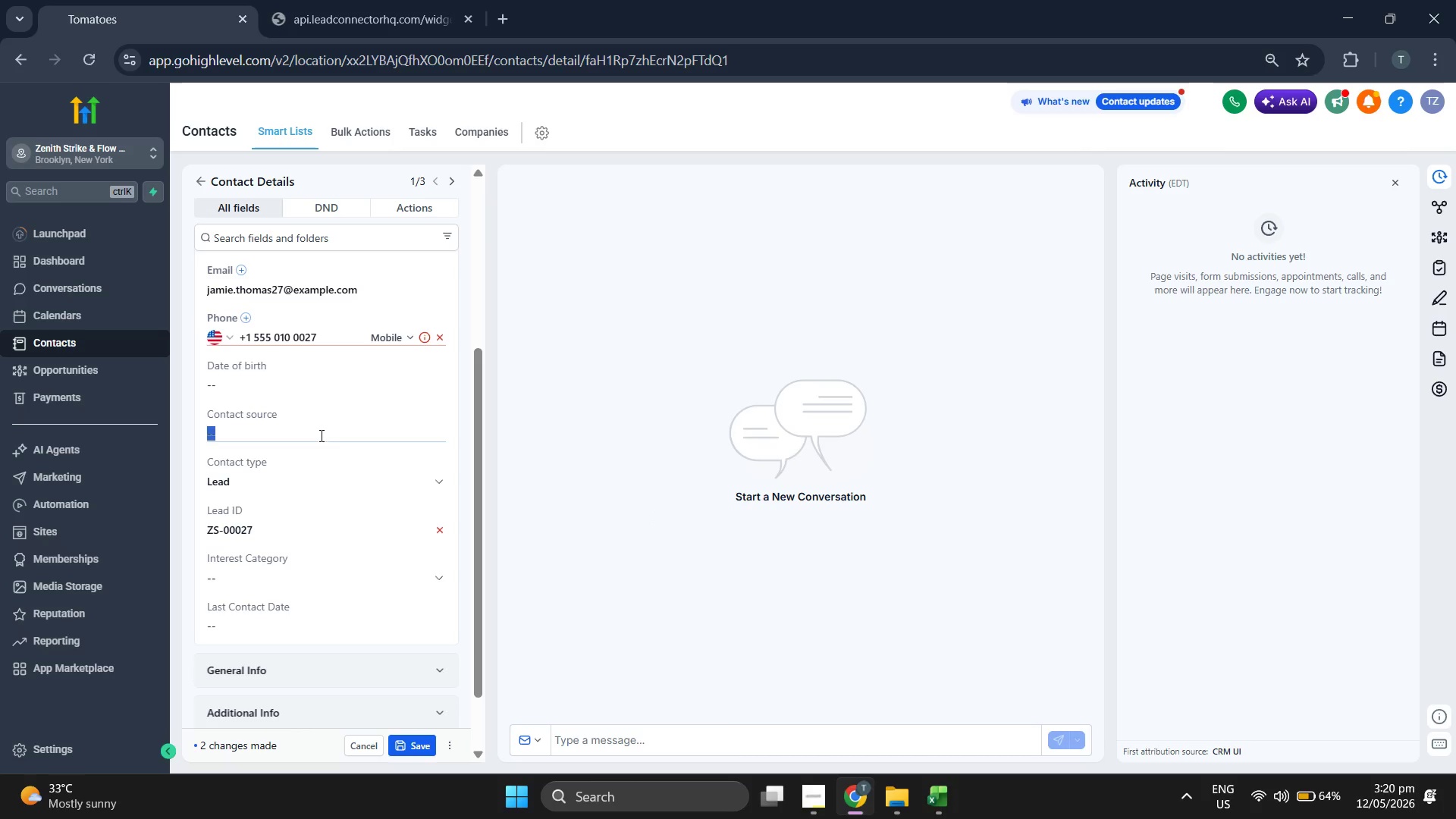 
key(Control+V)
 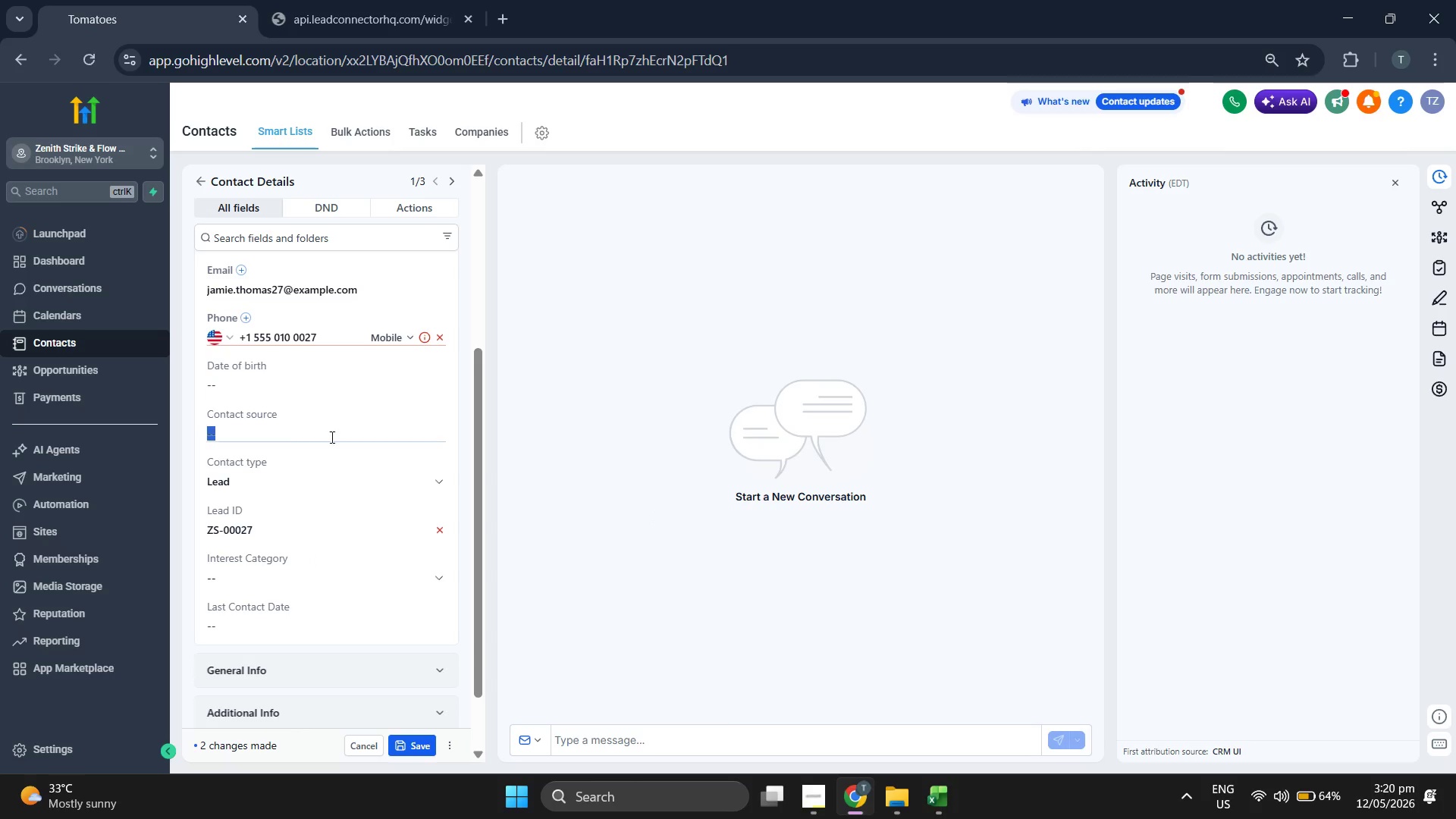 
double_click([329, 430])
 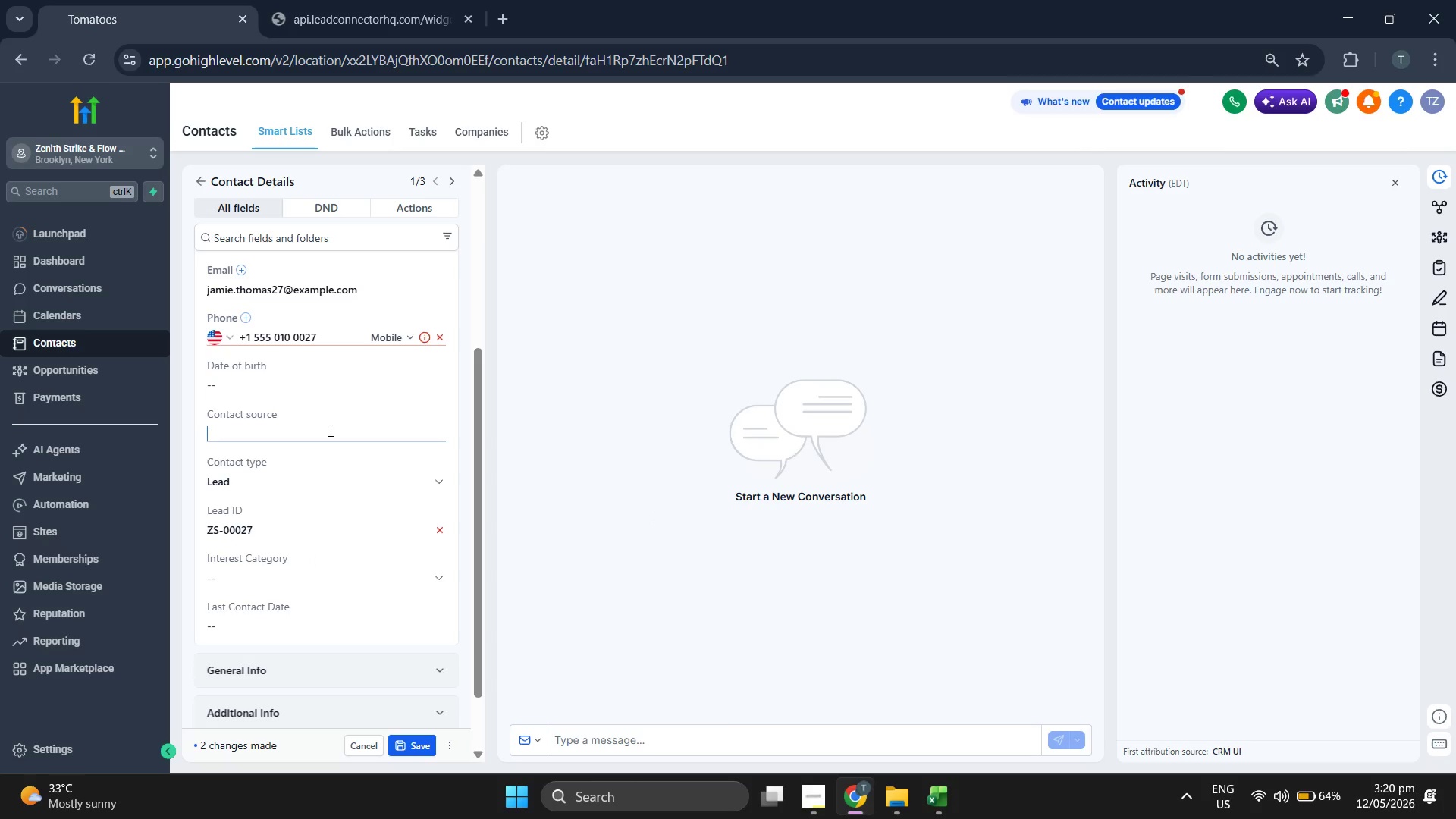 
key(Control+V)
 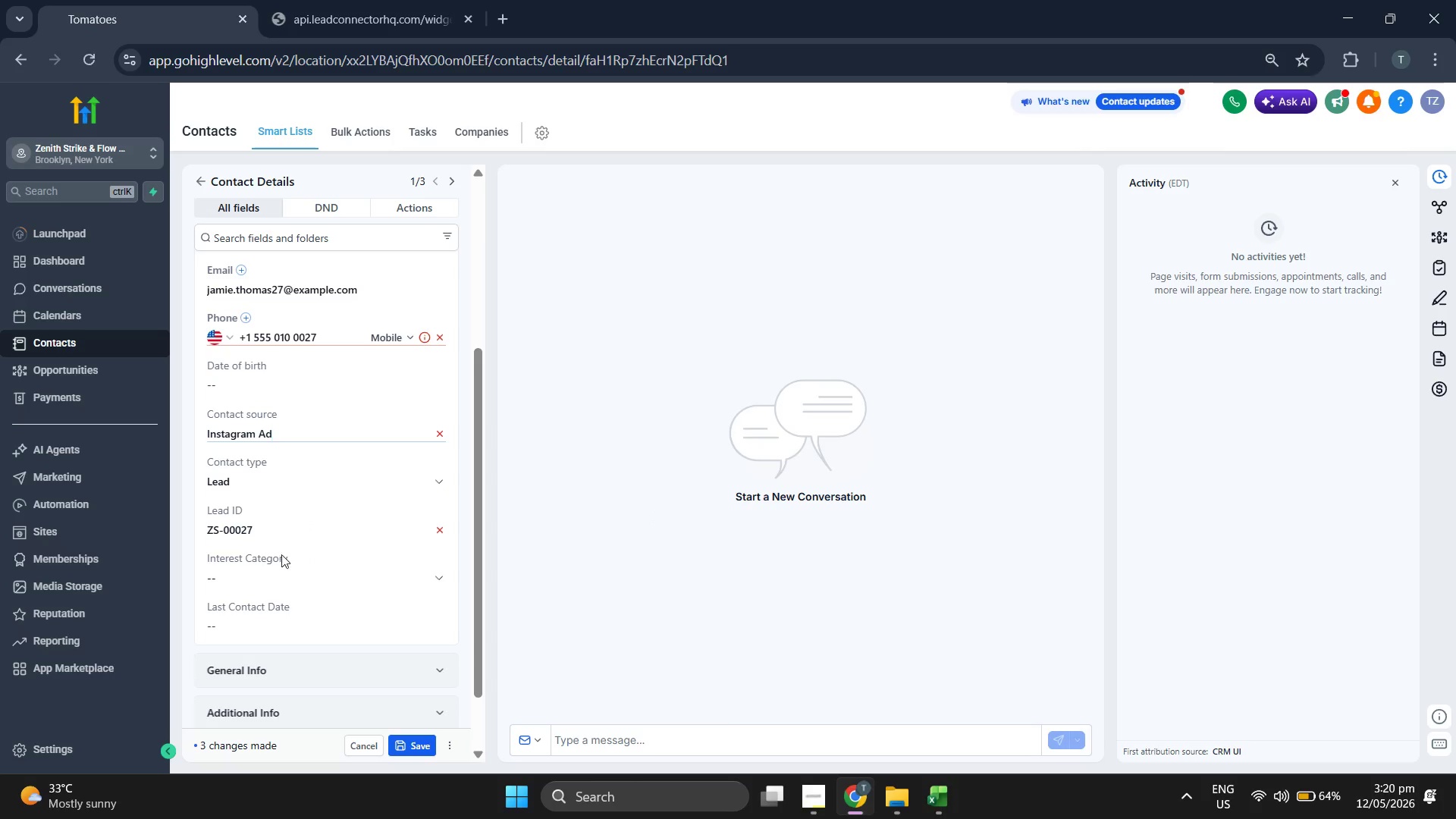 
left_click([289, 569])
 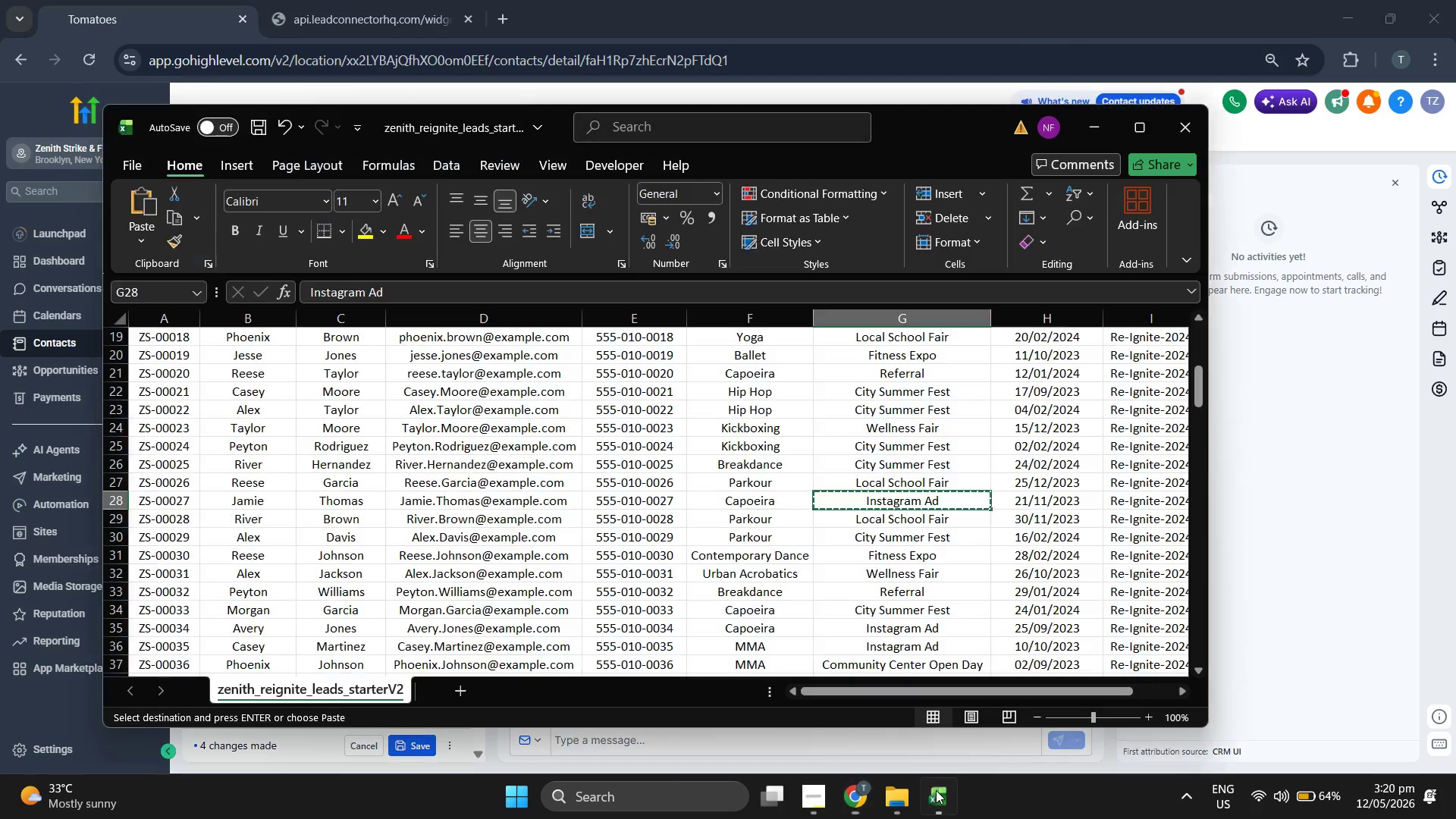 
left_click([936, 790])
 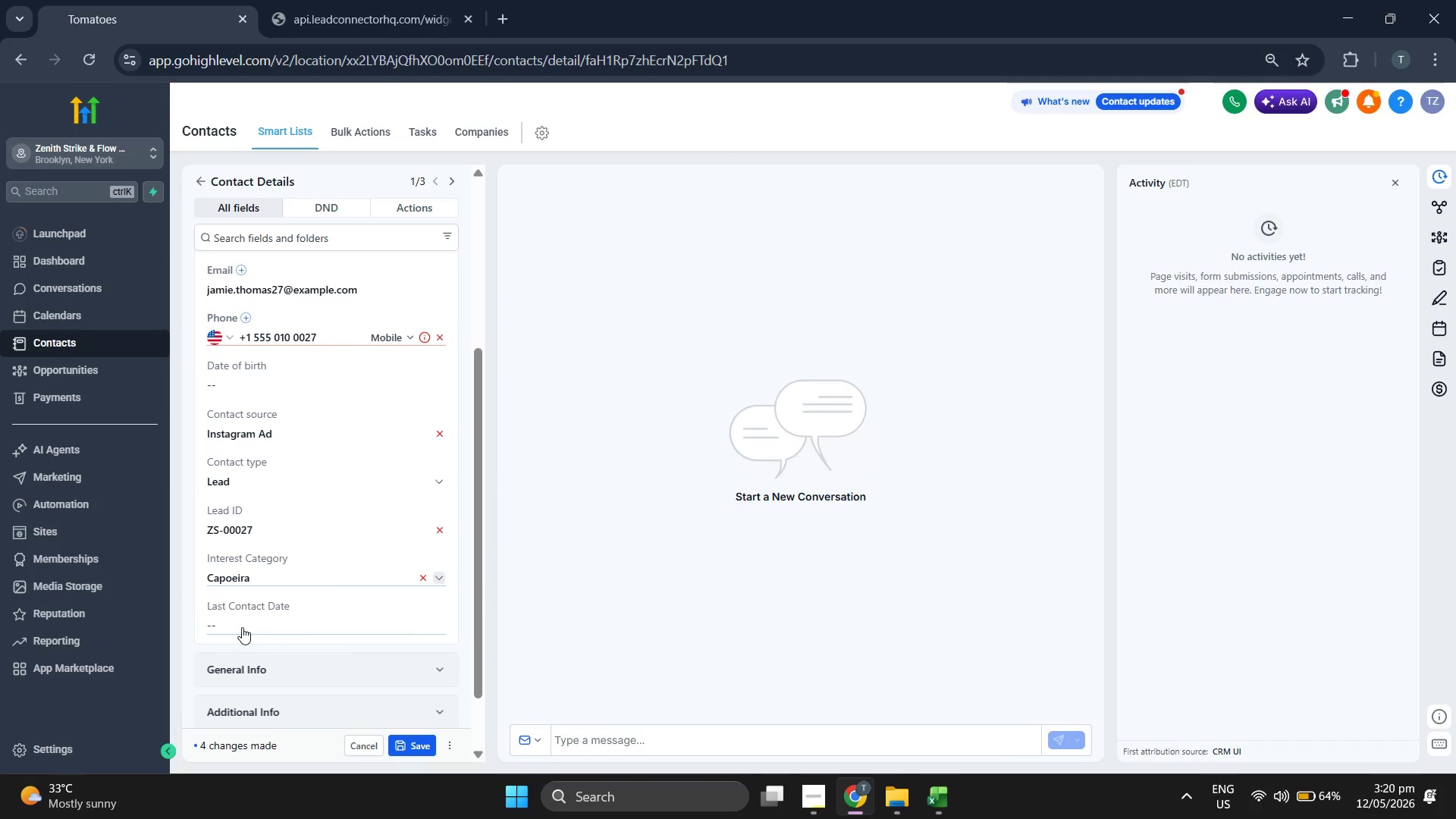 
left_click([230, 623])
 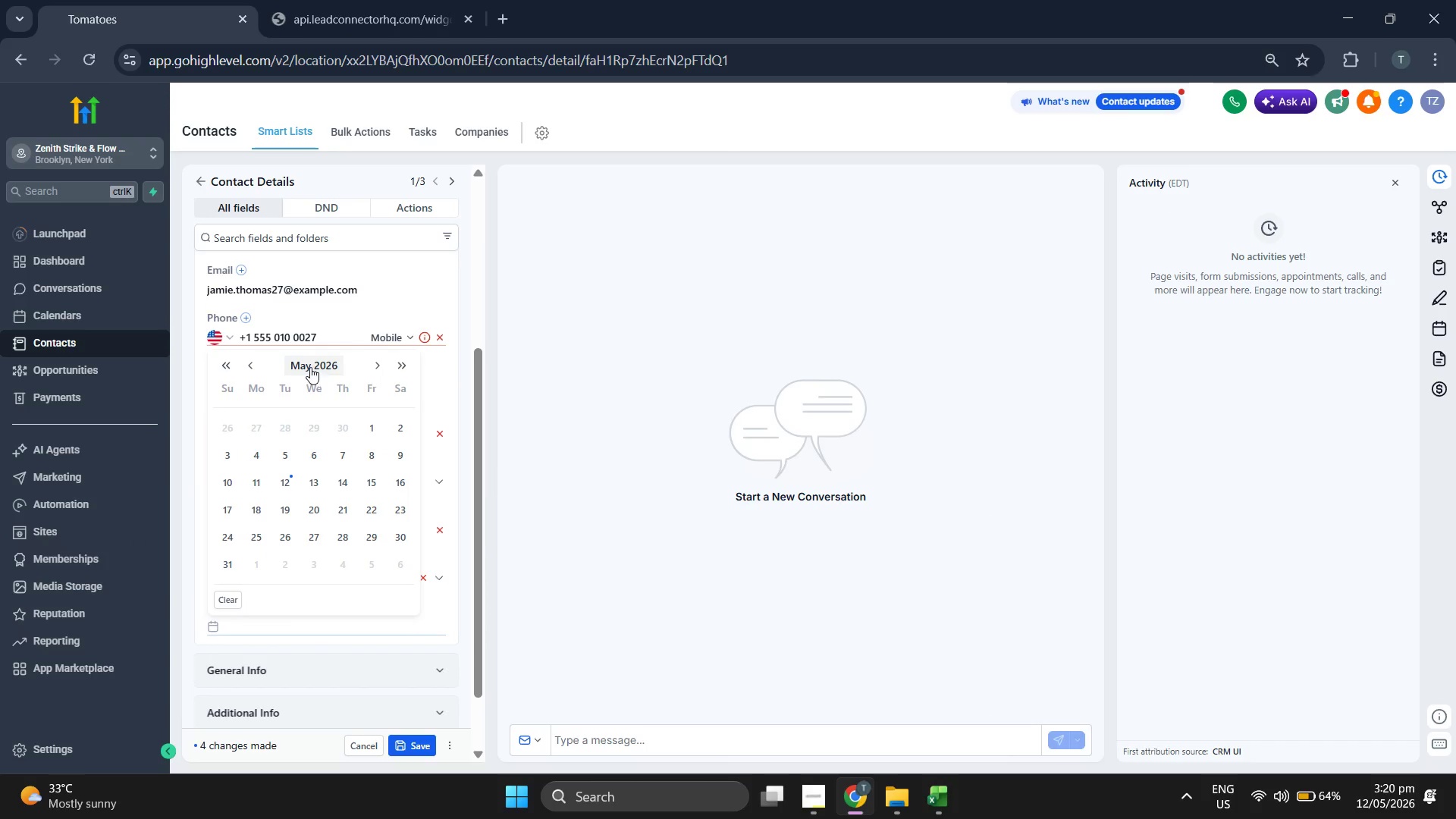 
scroll: coordinate [372, 478], scroll_direction: up, amount: 1.0
 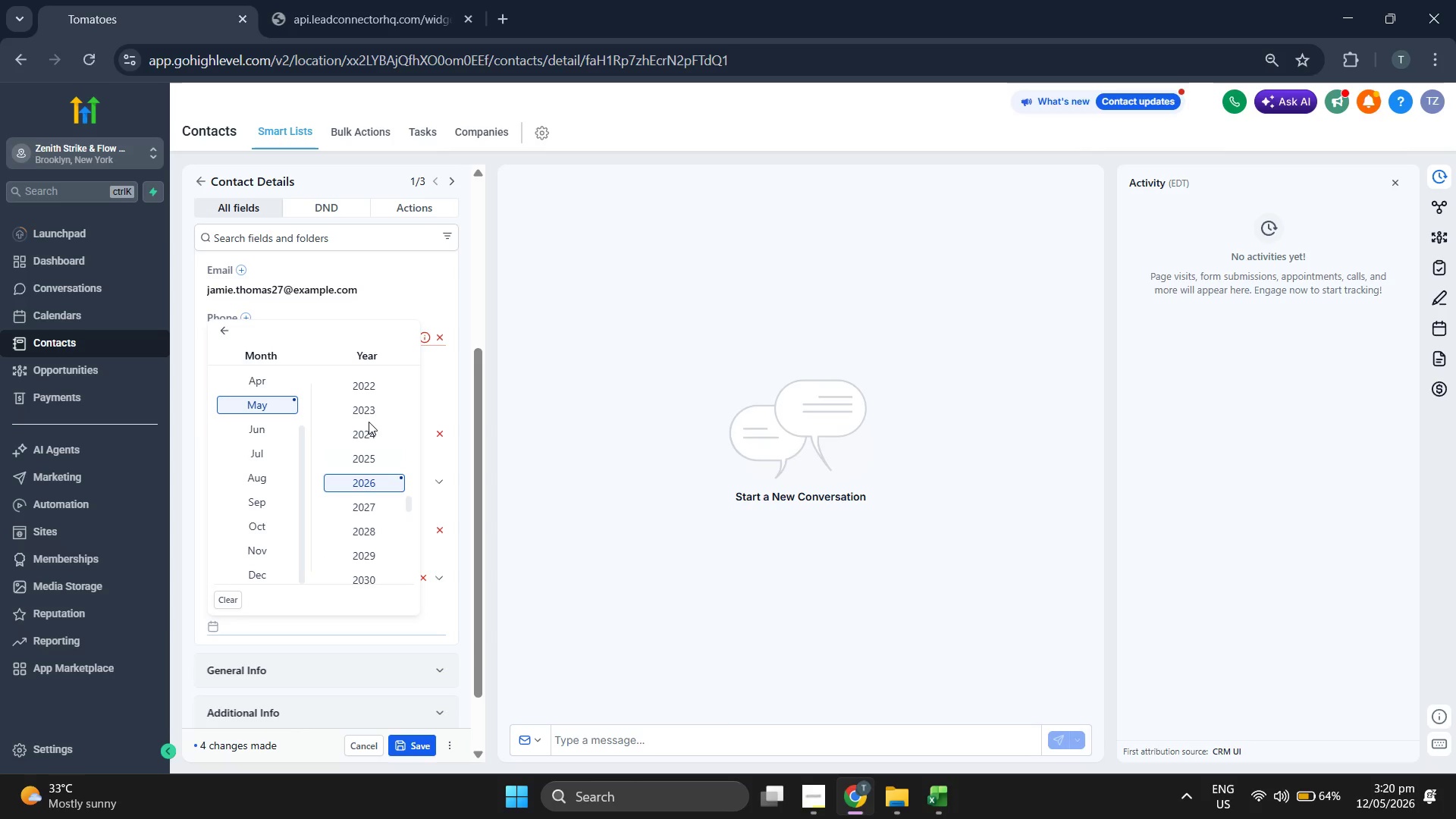 
left_click([366, 411])
 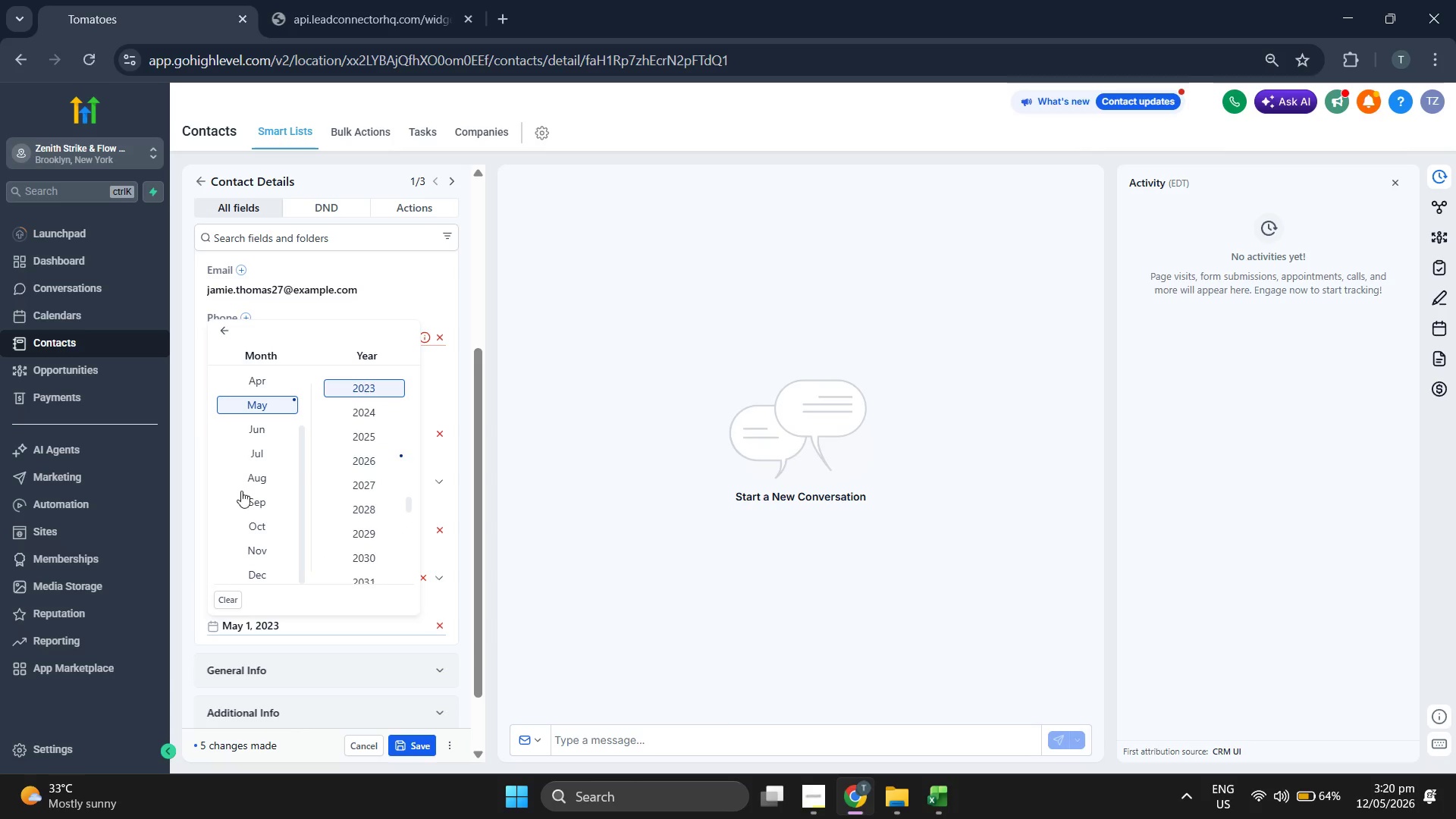 
scroll: coordinate [239, 498], scroll_direction: down, amount: 1.0
 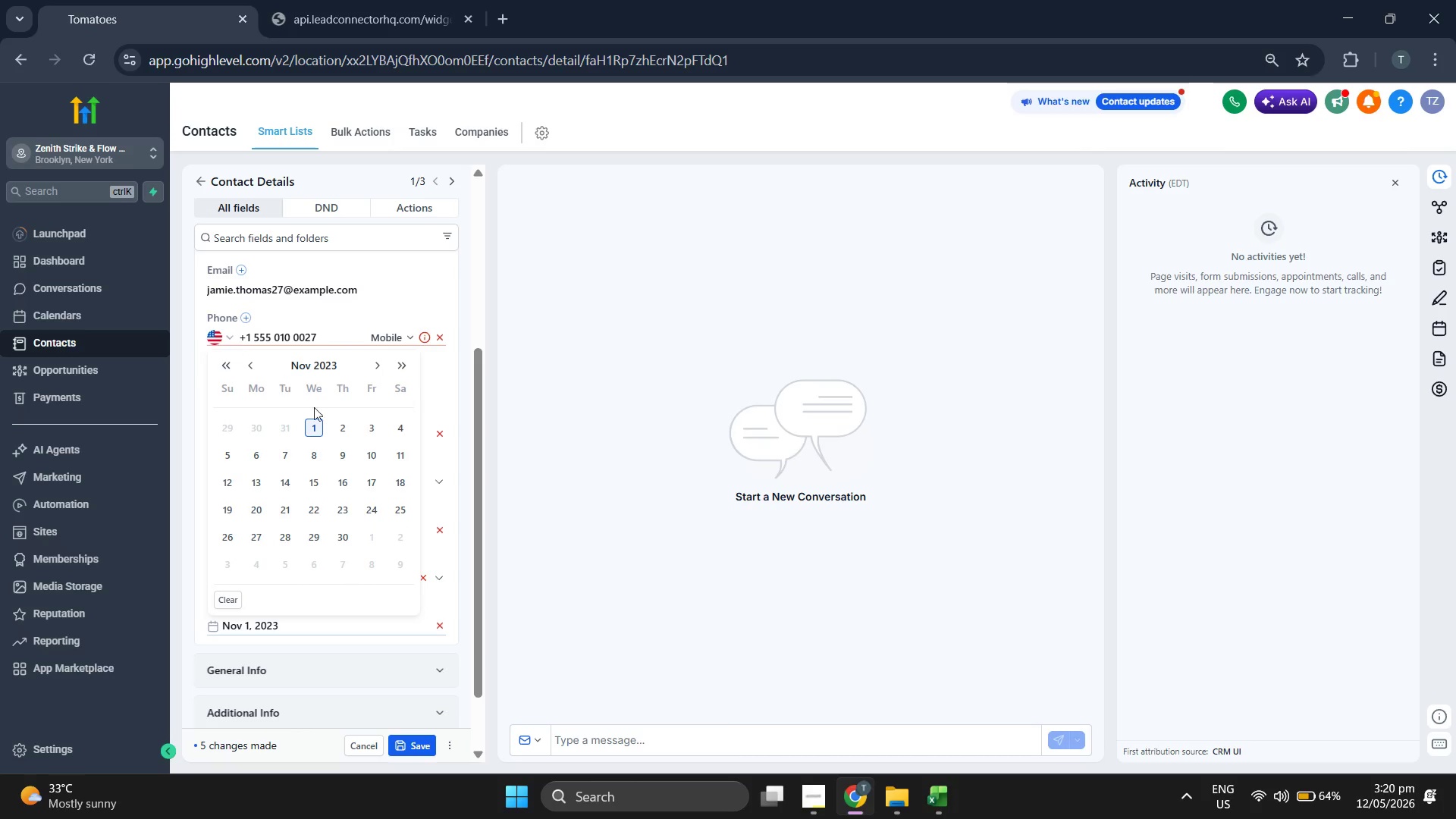 
left_click([343, 509])
 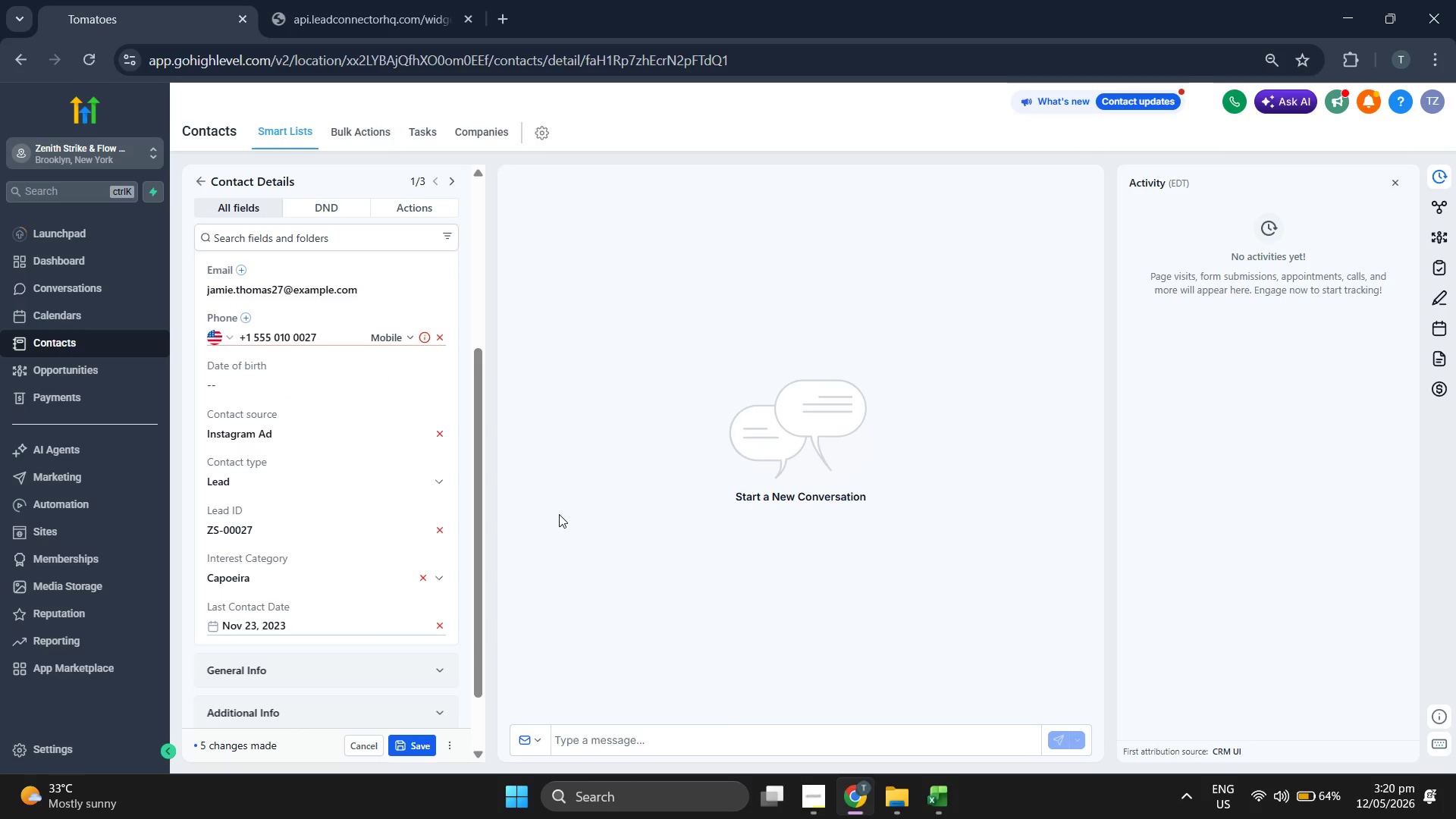 
scroll: coordinate [420, 509], scroll_direction: up, amount: 6.0
 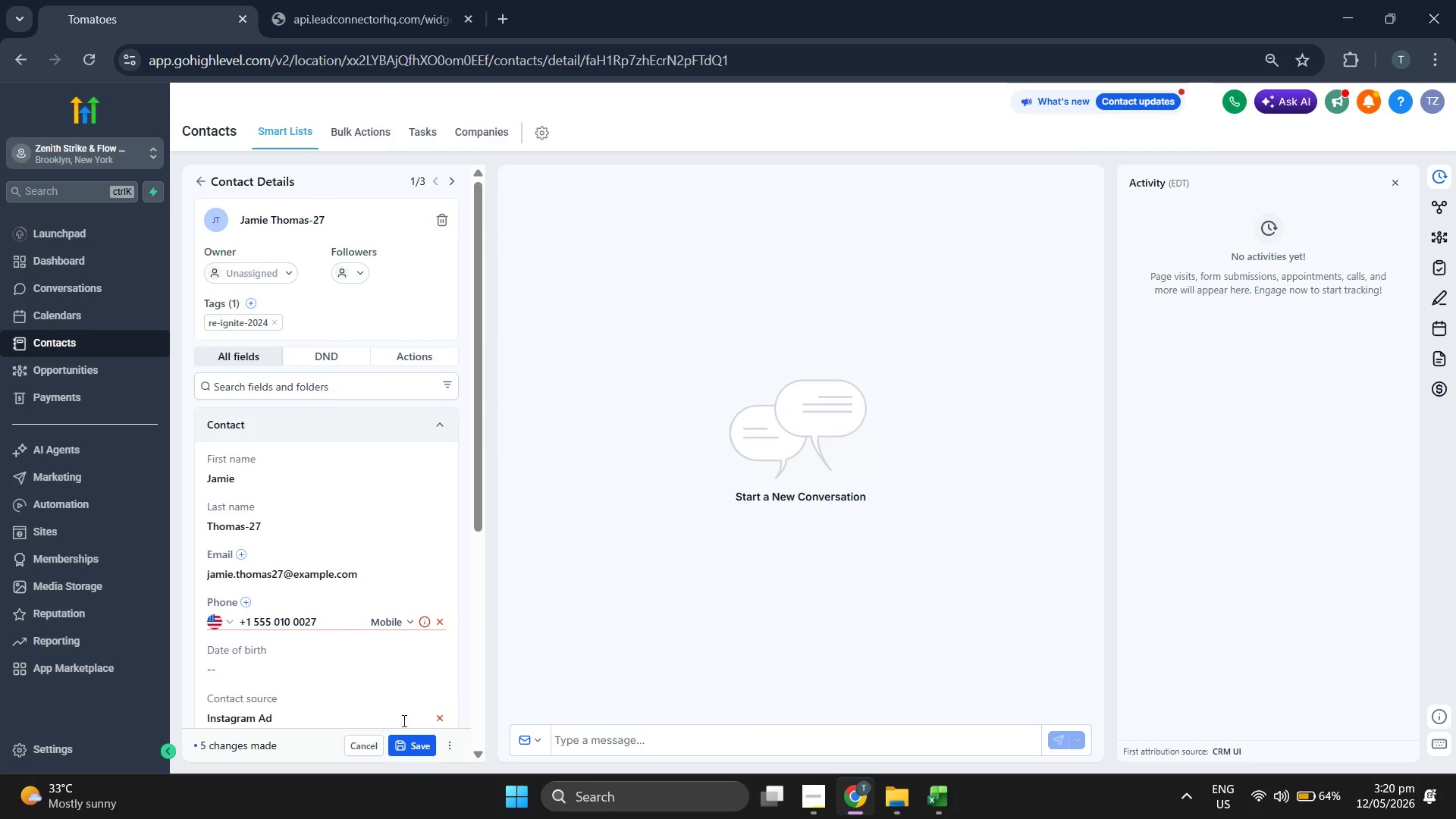 
left_click([416, 742])
 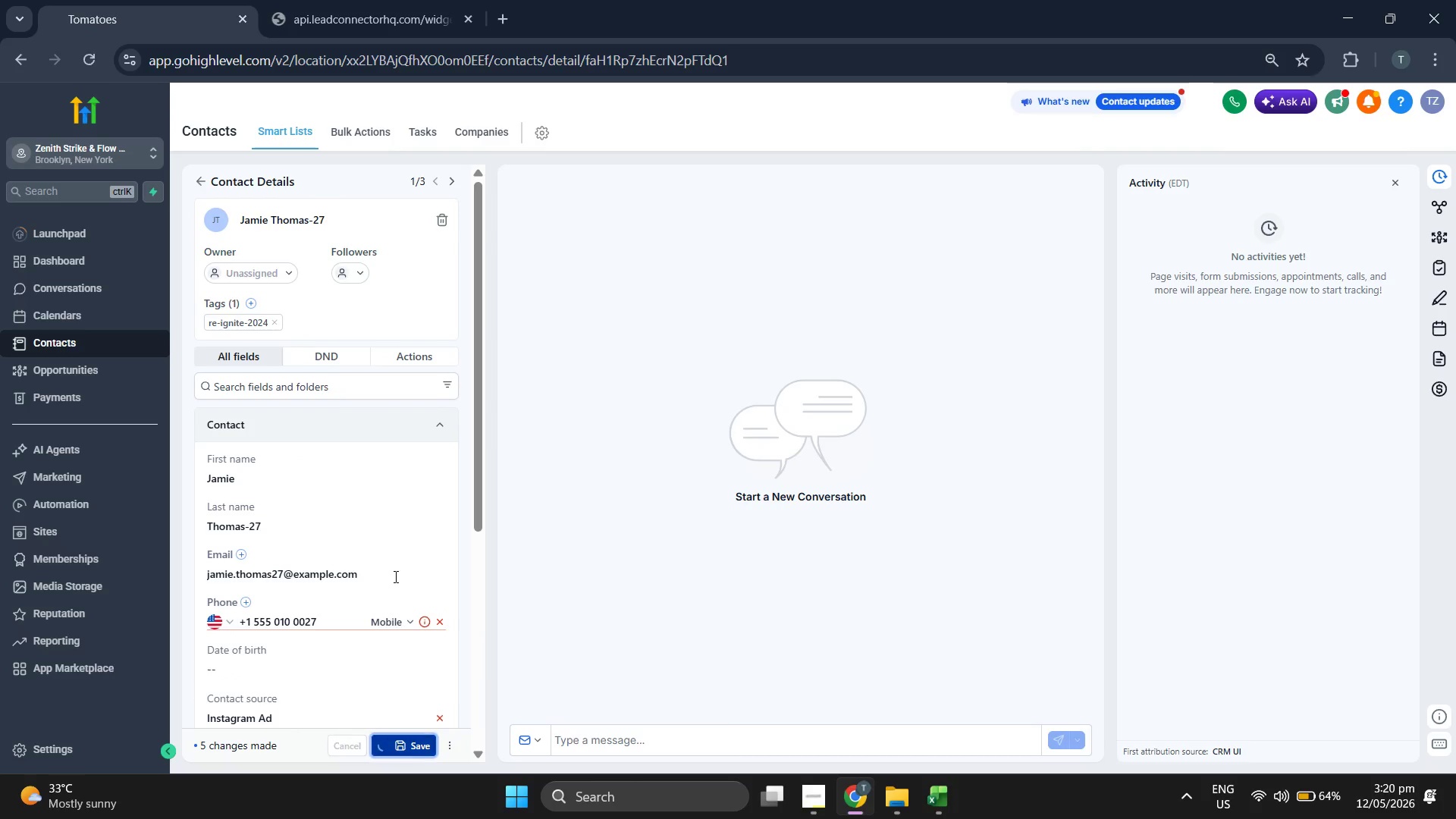 
scroll: coordinate [378, 492], scroll_direction: down, amount: 4.0
 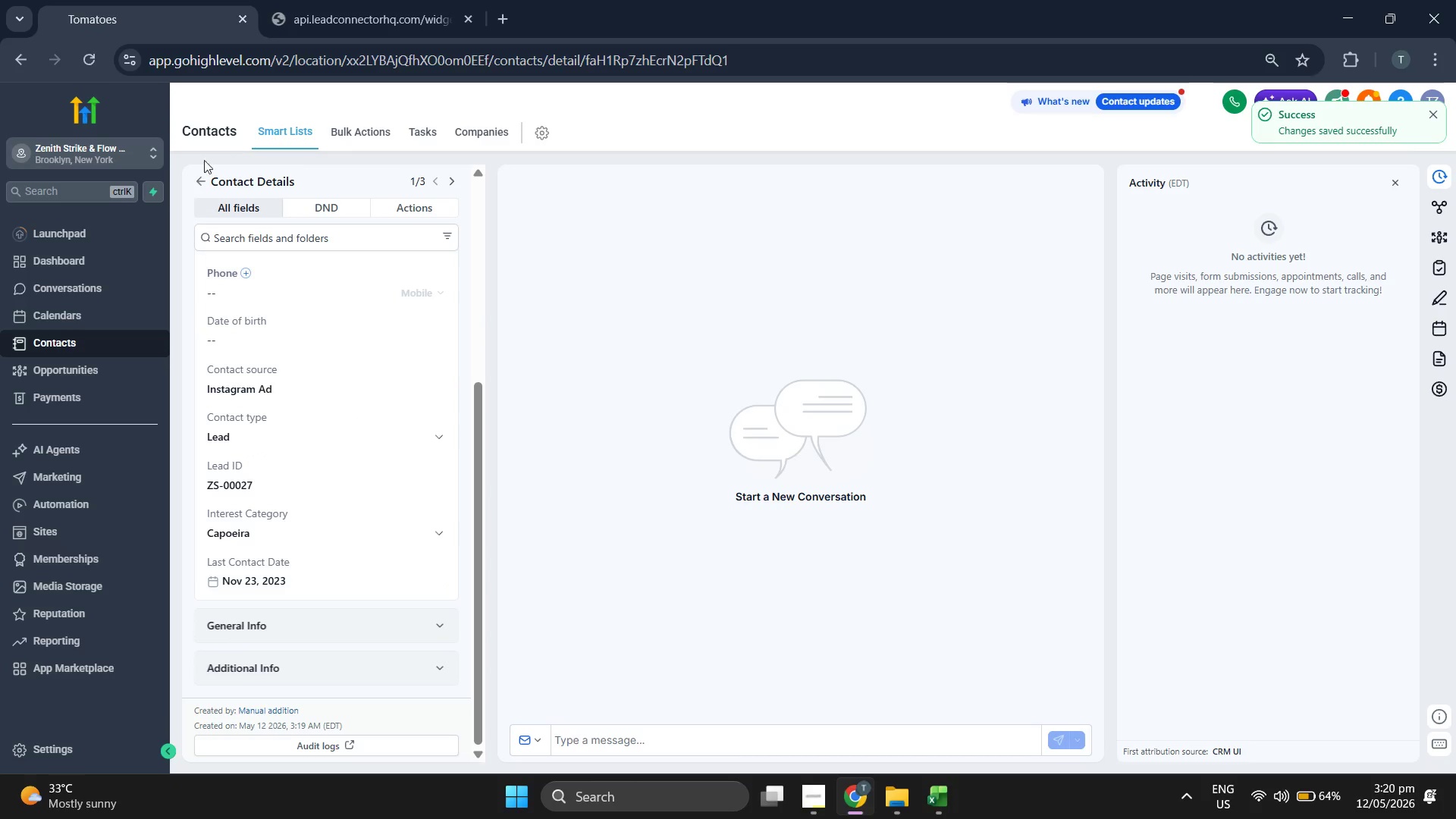 
left_click([199, 183])
 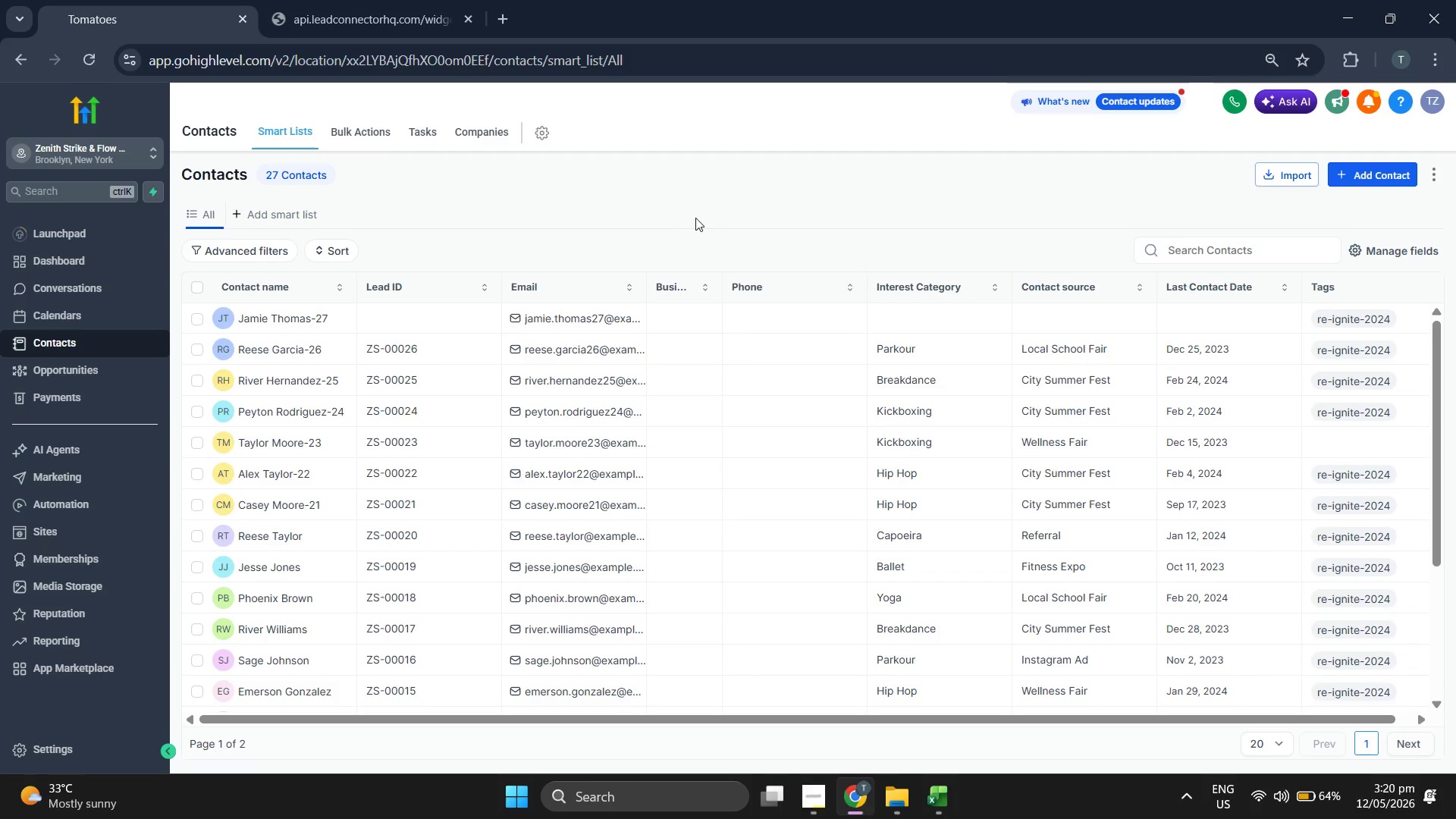 
wait(5.38)
 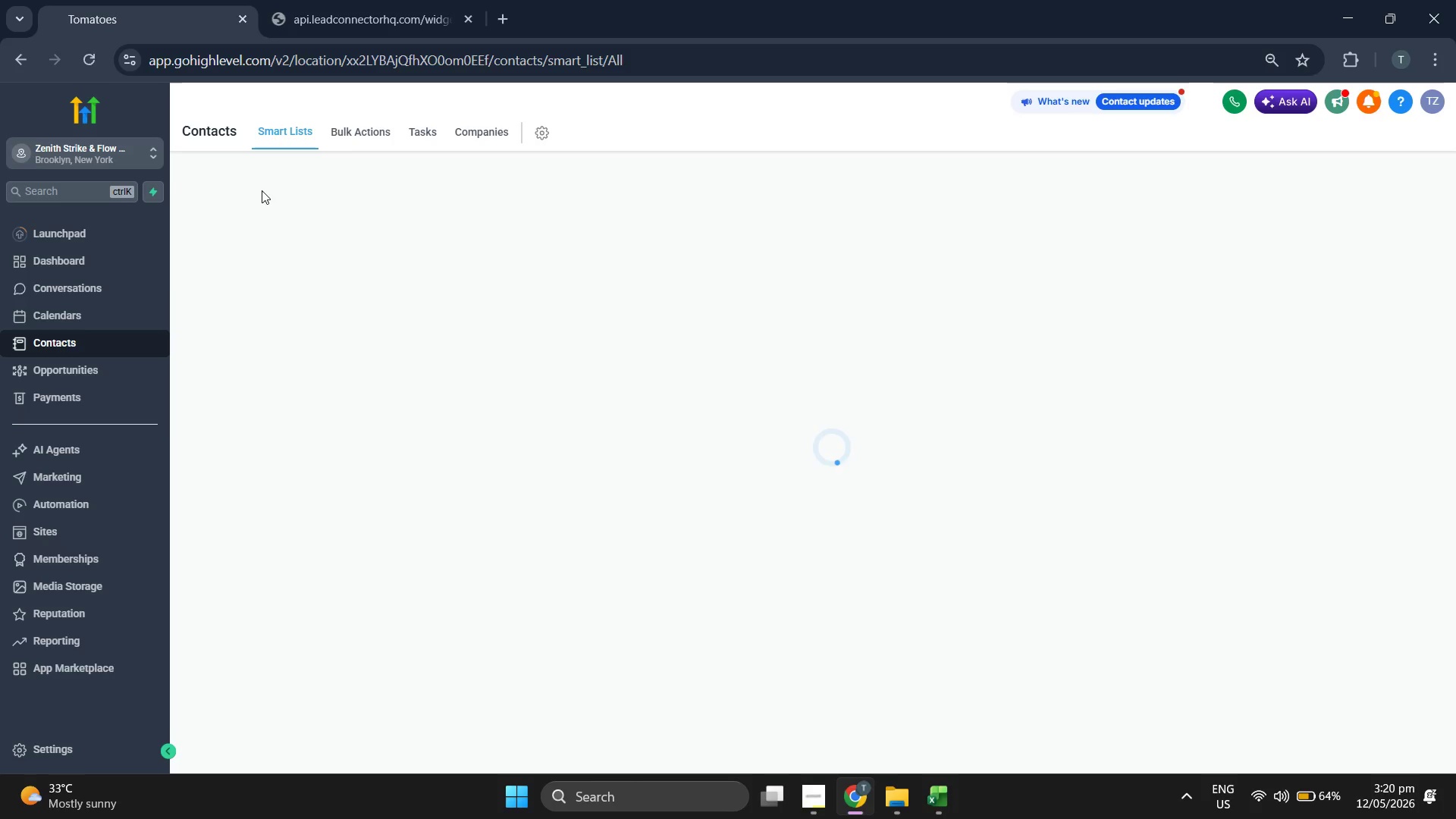 
left_click([1354, 182])
 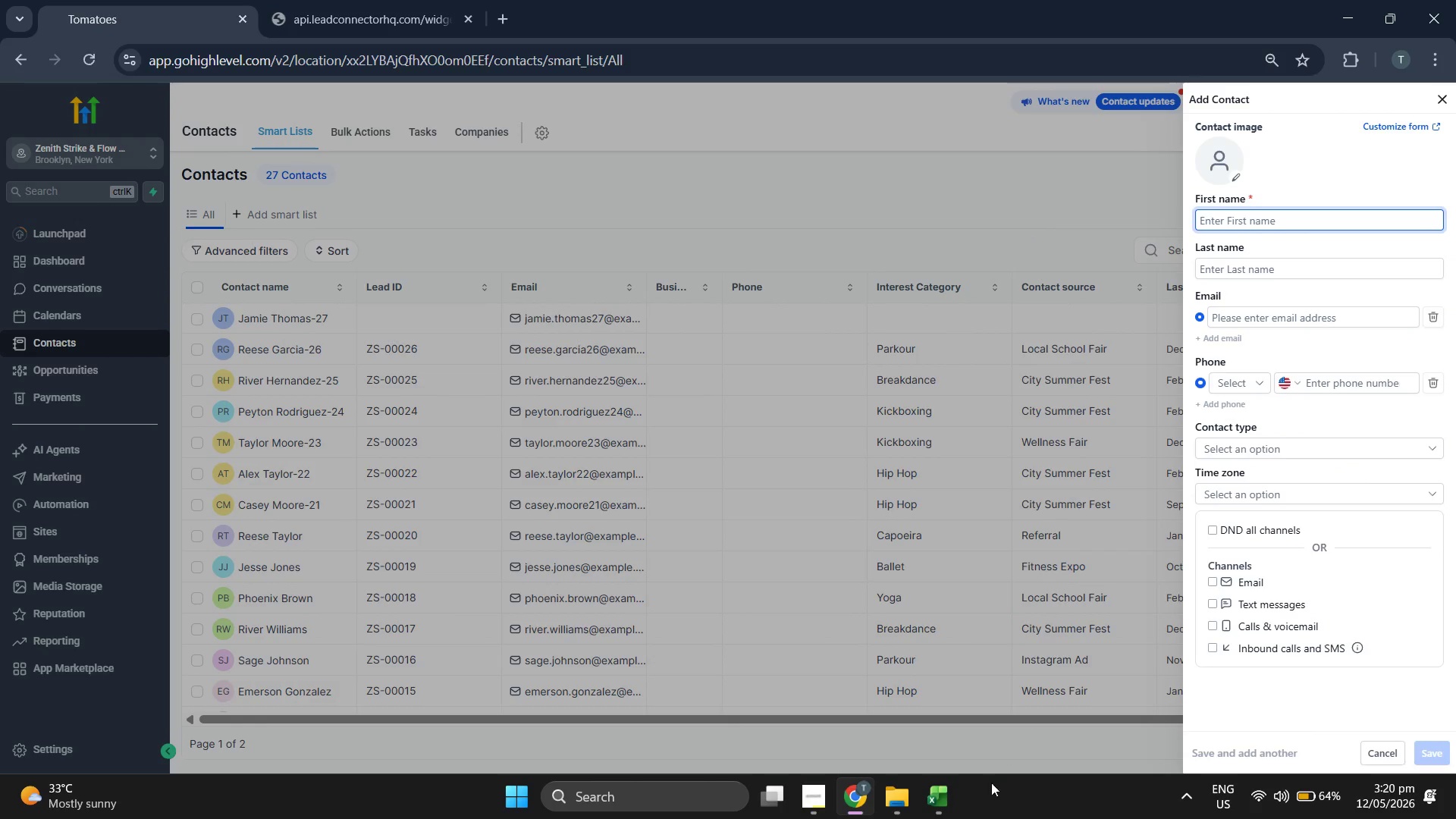 
left_click([963, 799])
 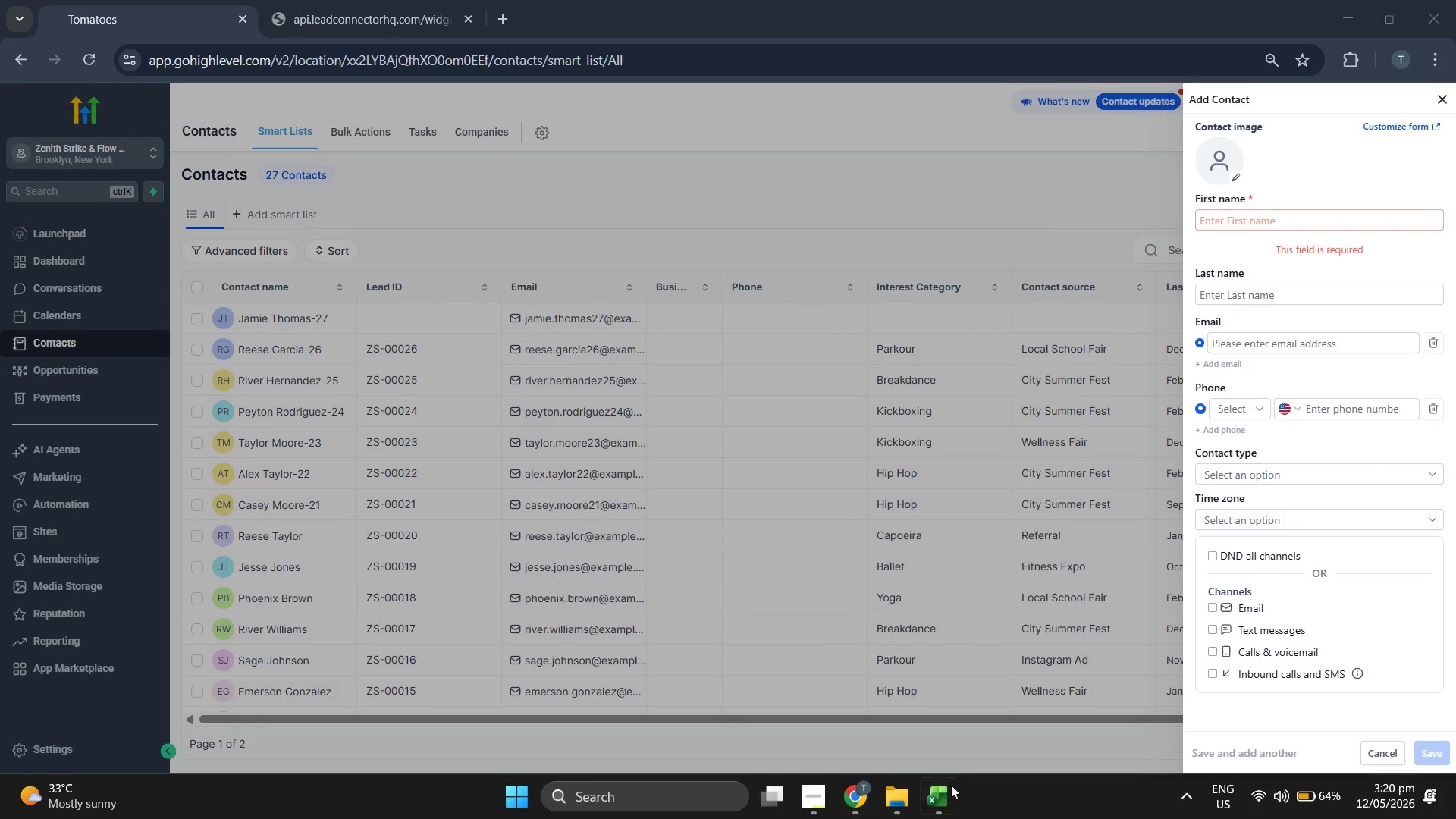 
left_click([953, 799])
 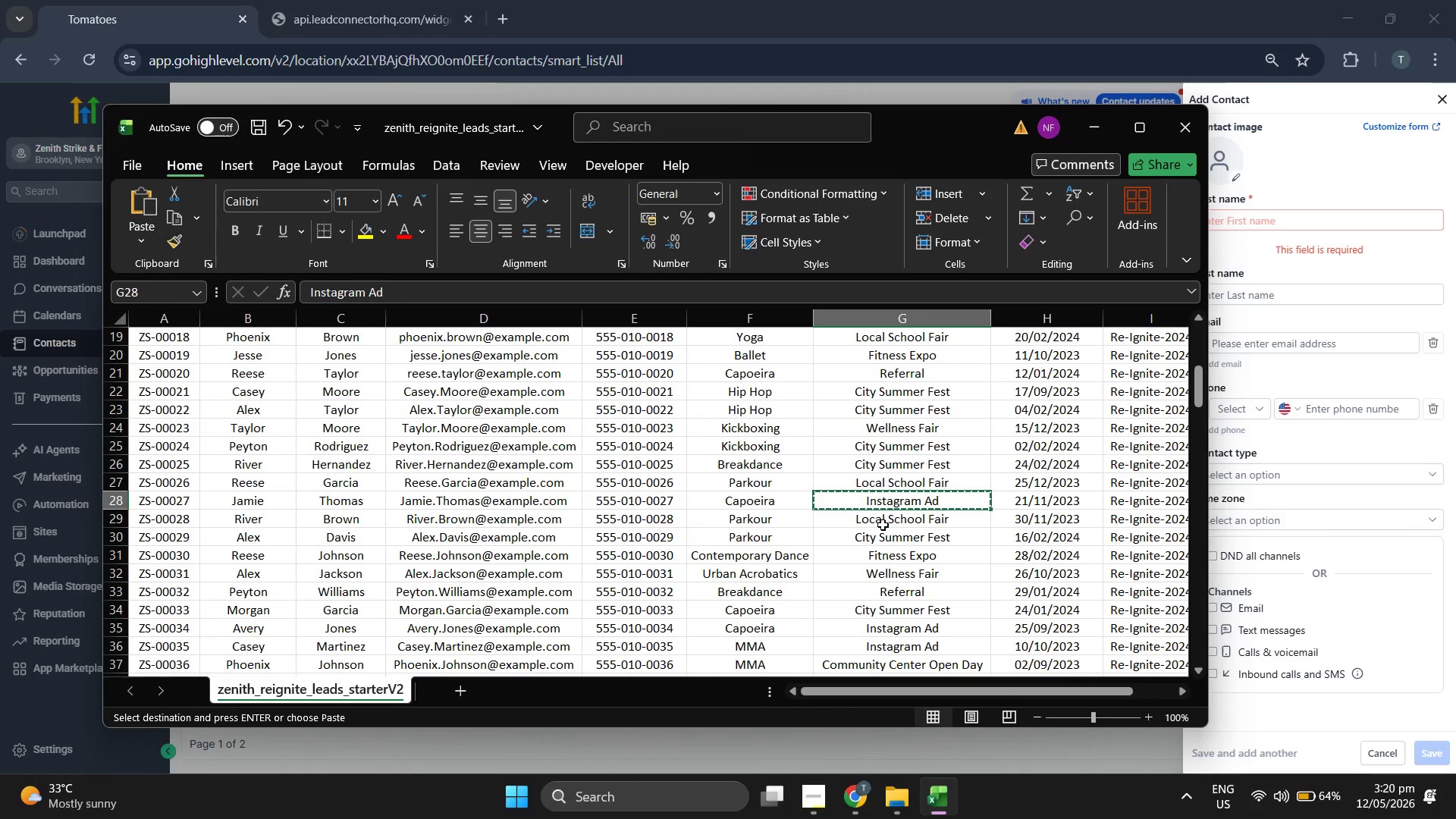 
key(ArrowDown)
 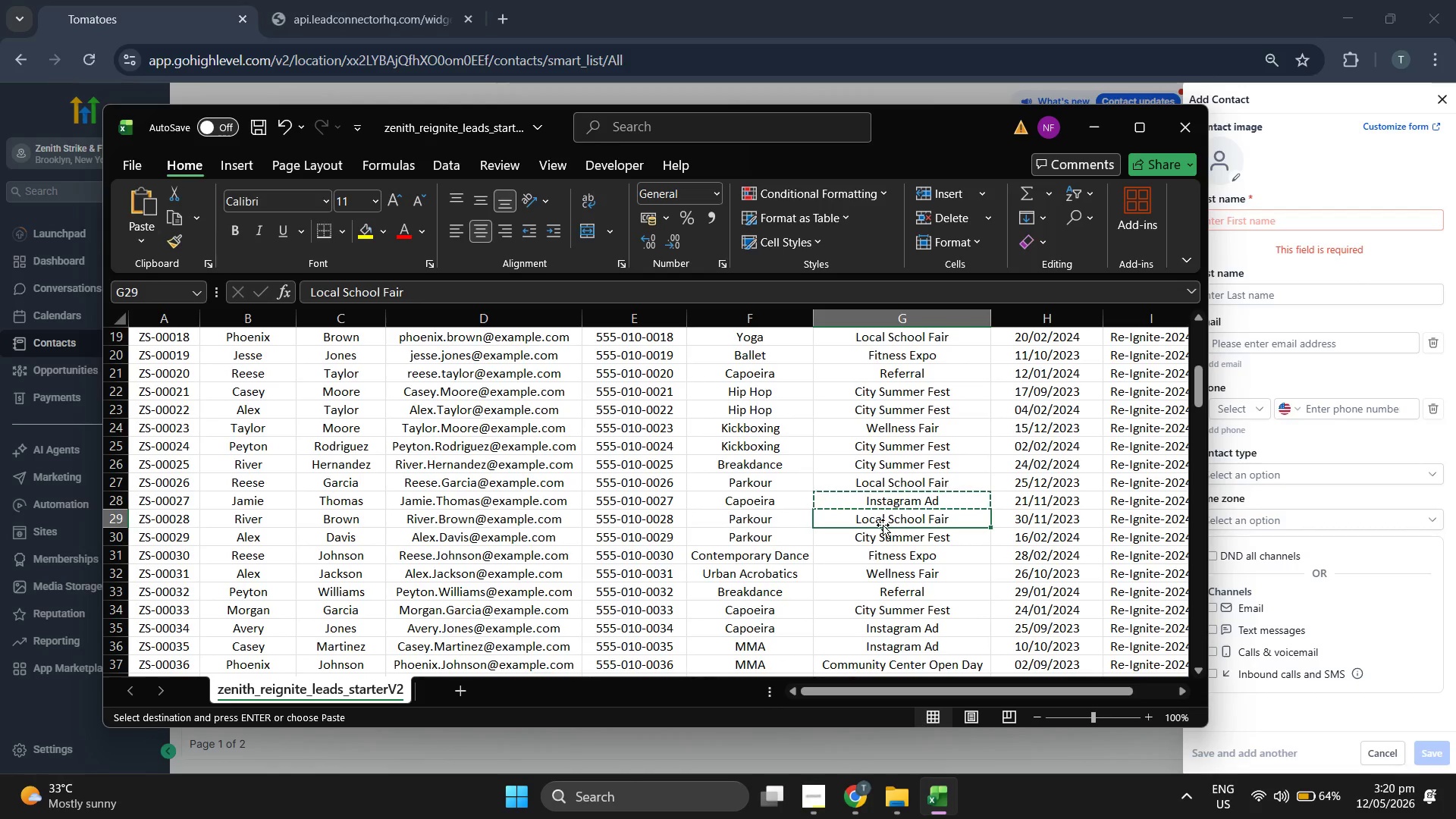 
key(ArrowLeft)
 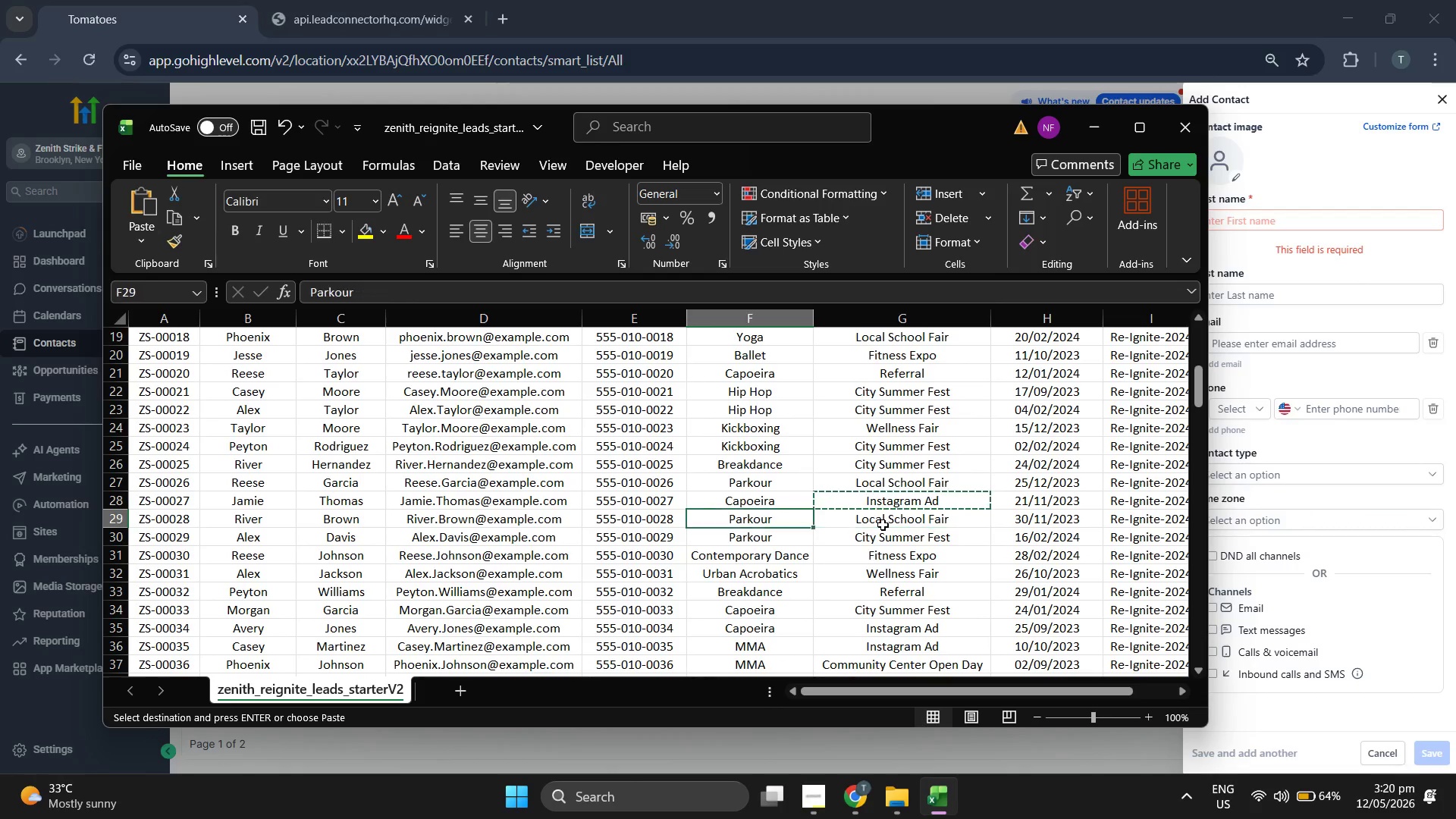 
key(ArrowLeft)
 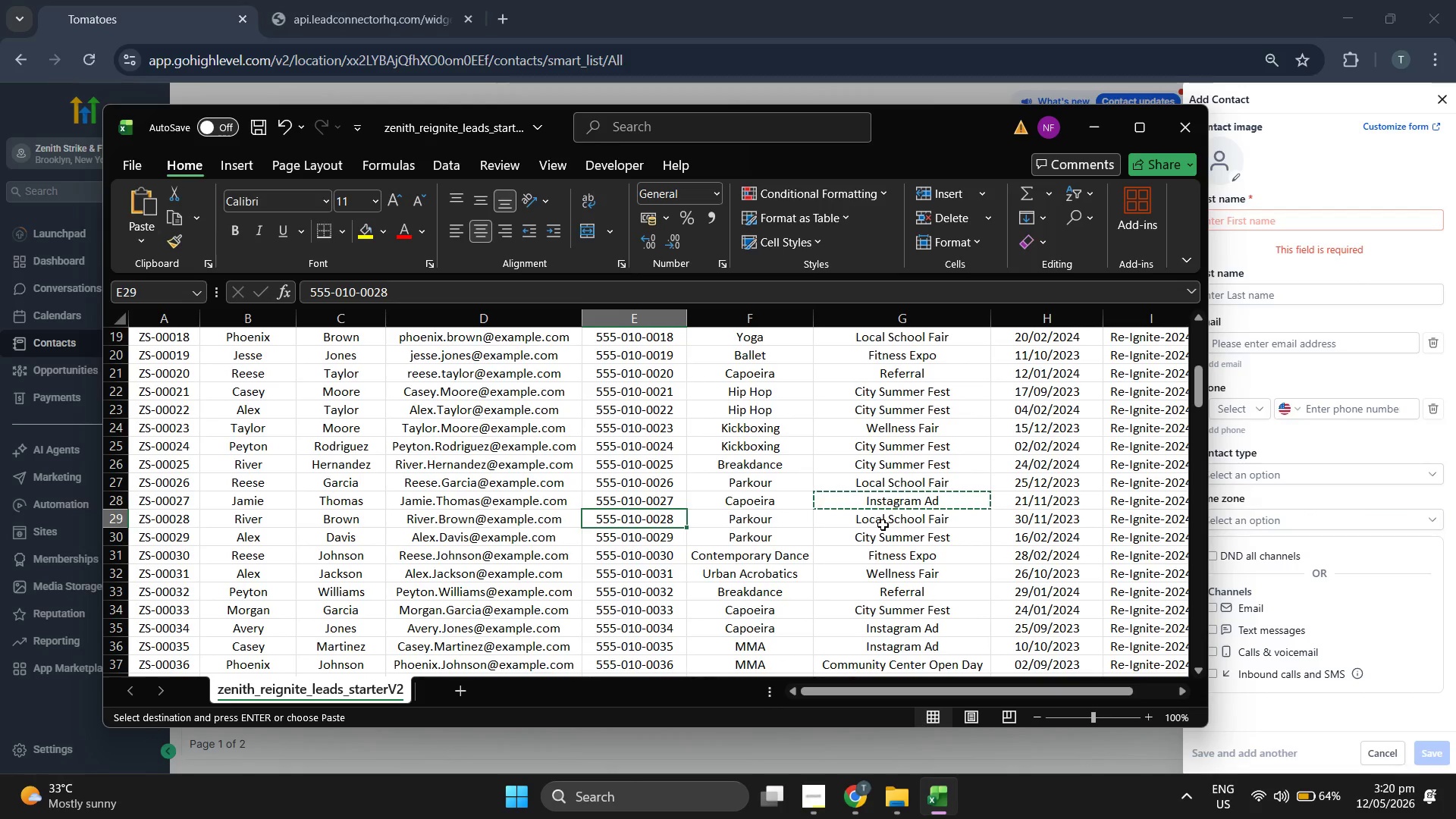 
key(ArrowLeft)
 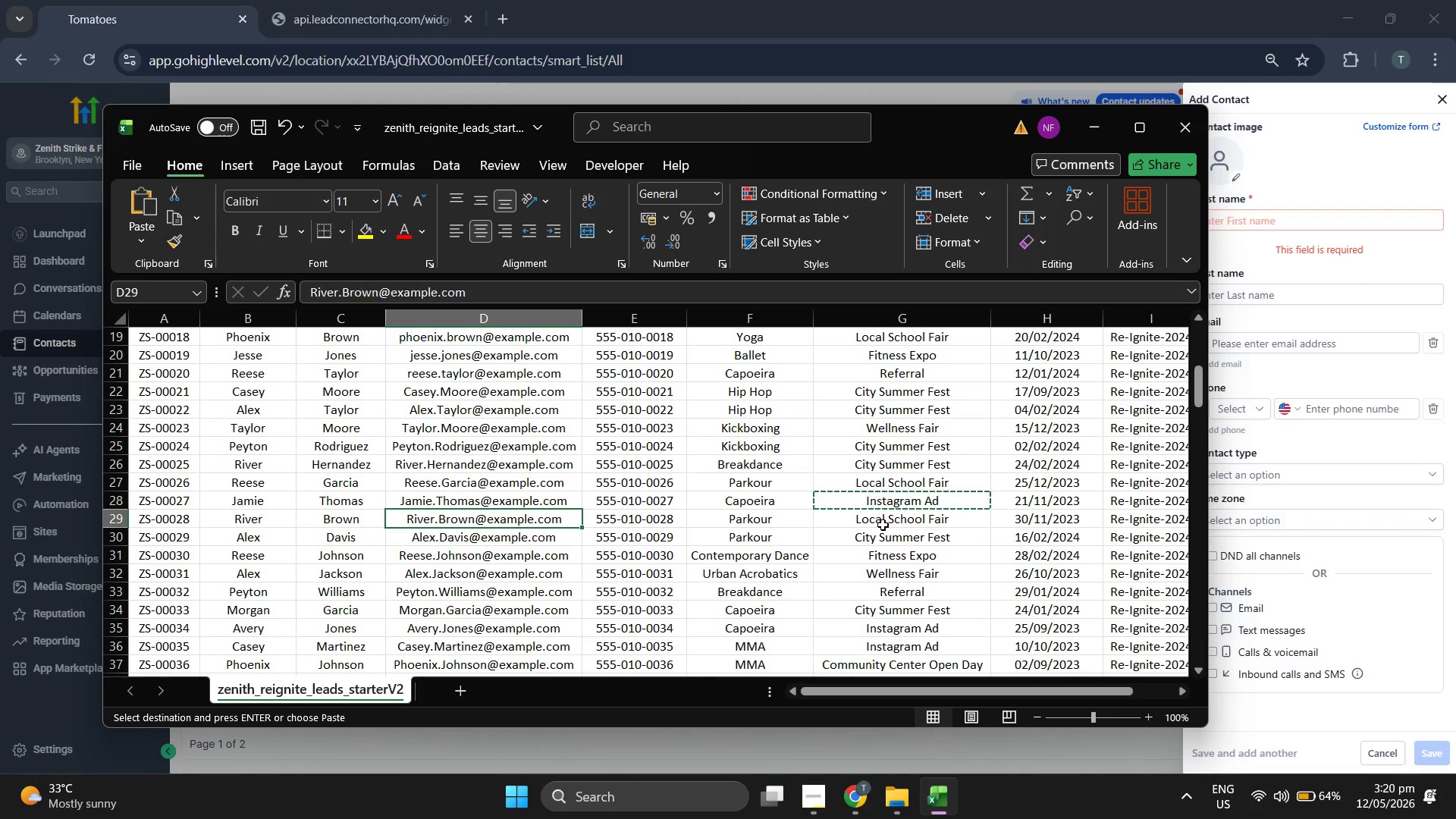 
key(Control+C)
 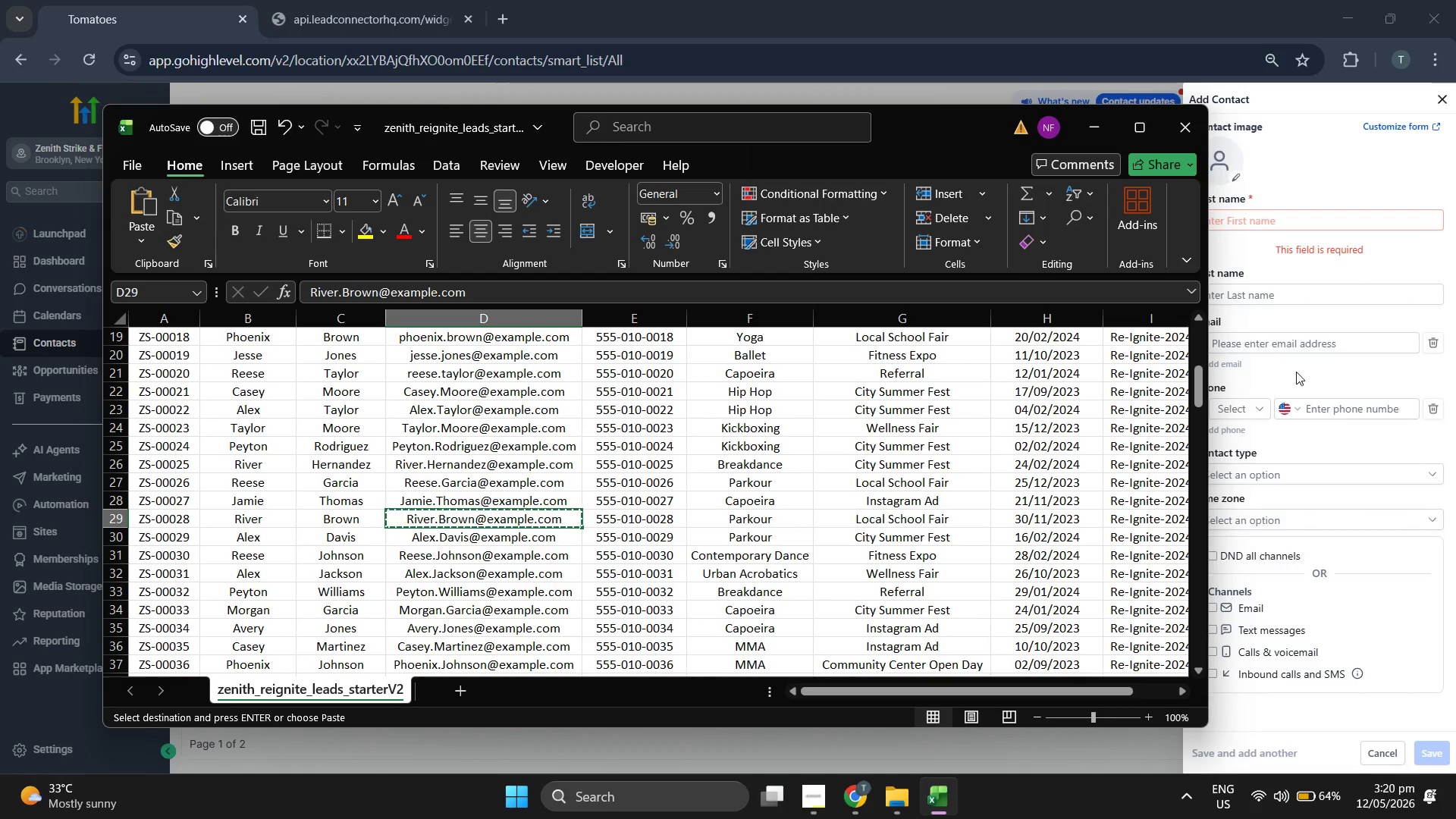 
left_click([1325, 347])
 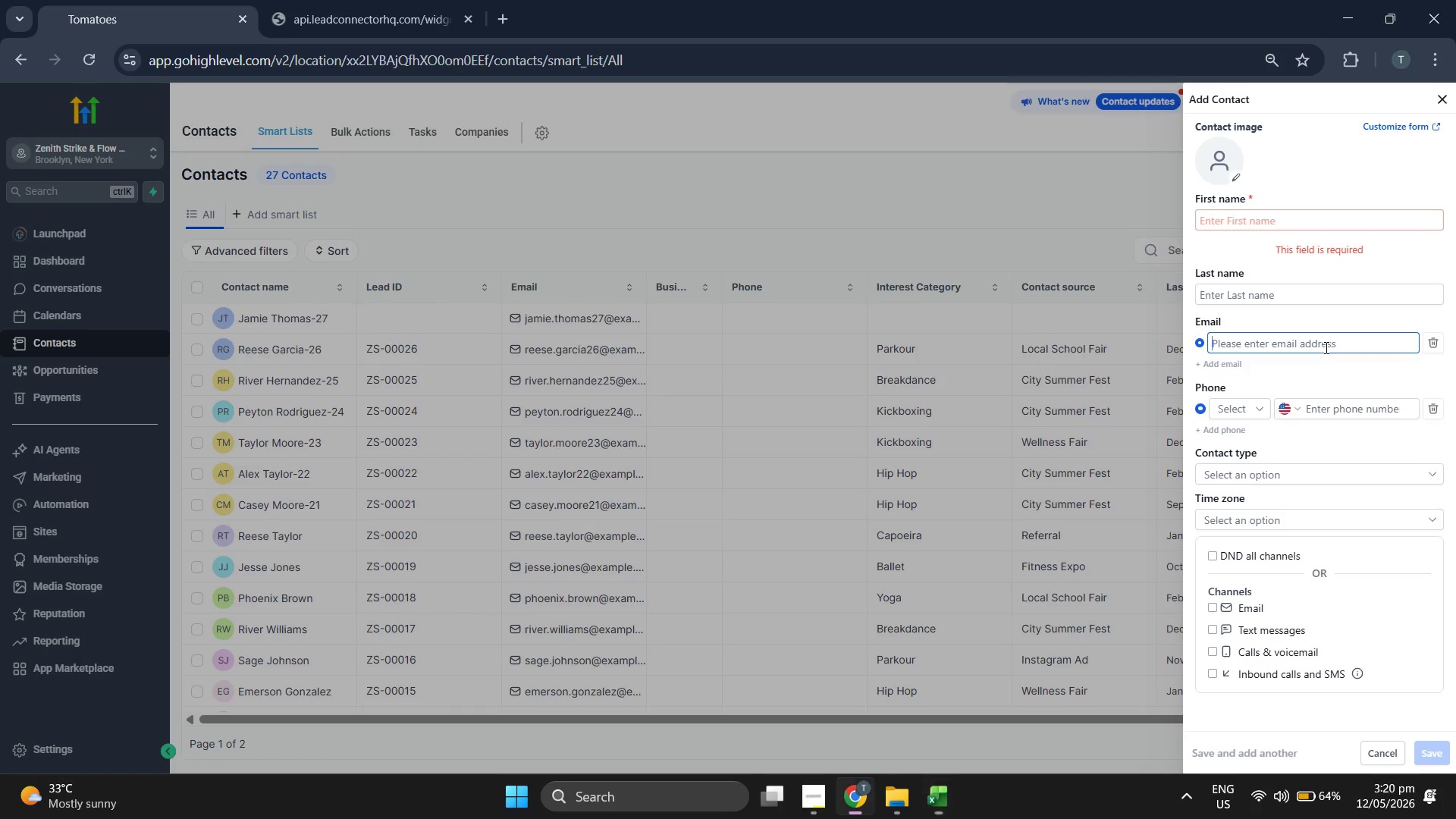 
key(Control+V)
 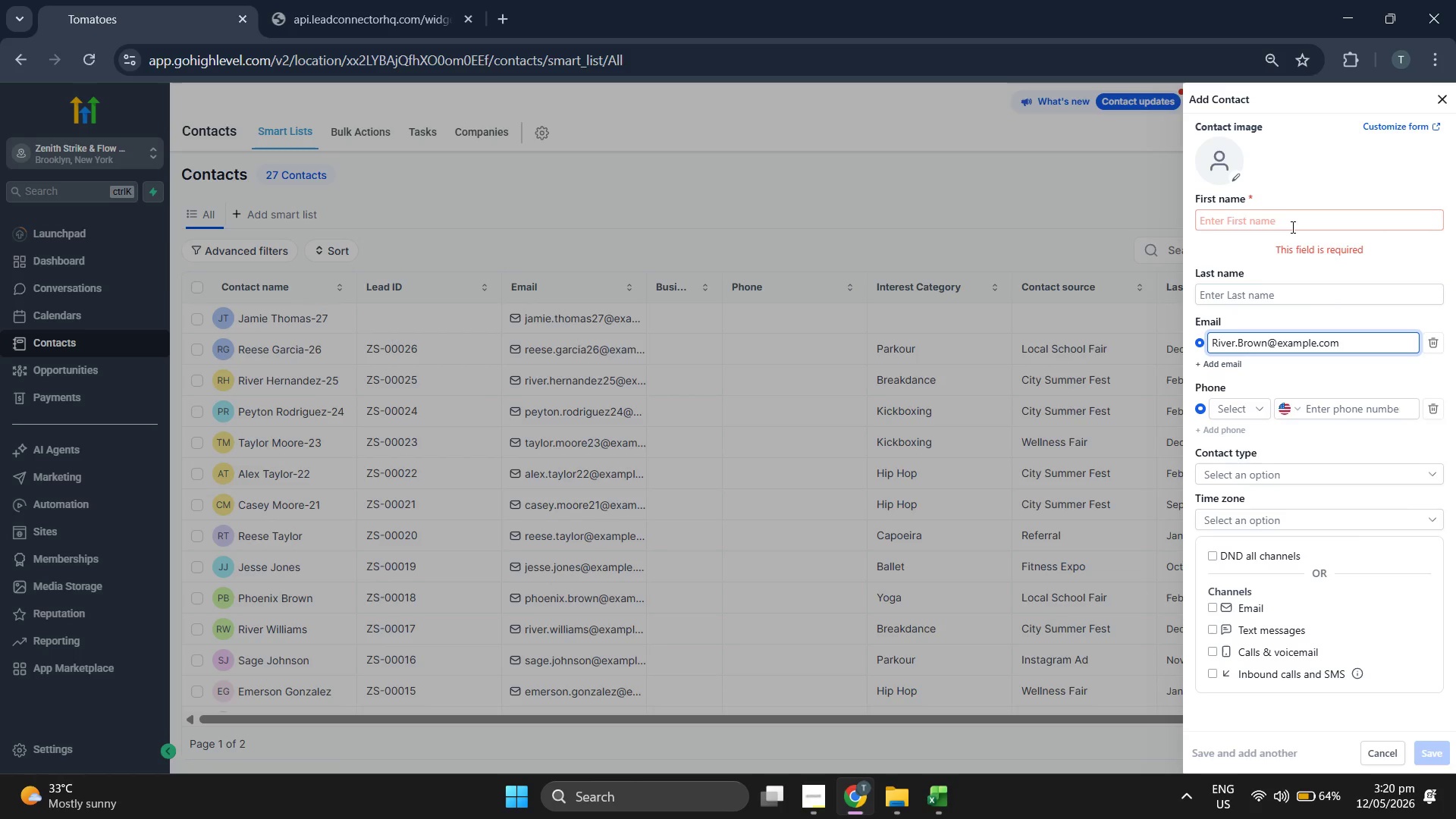 
left_click([1290, 226])
 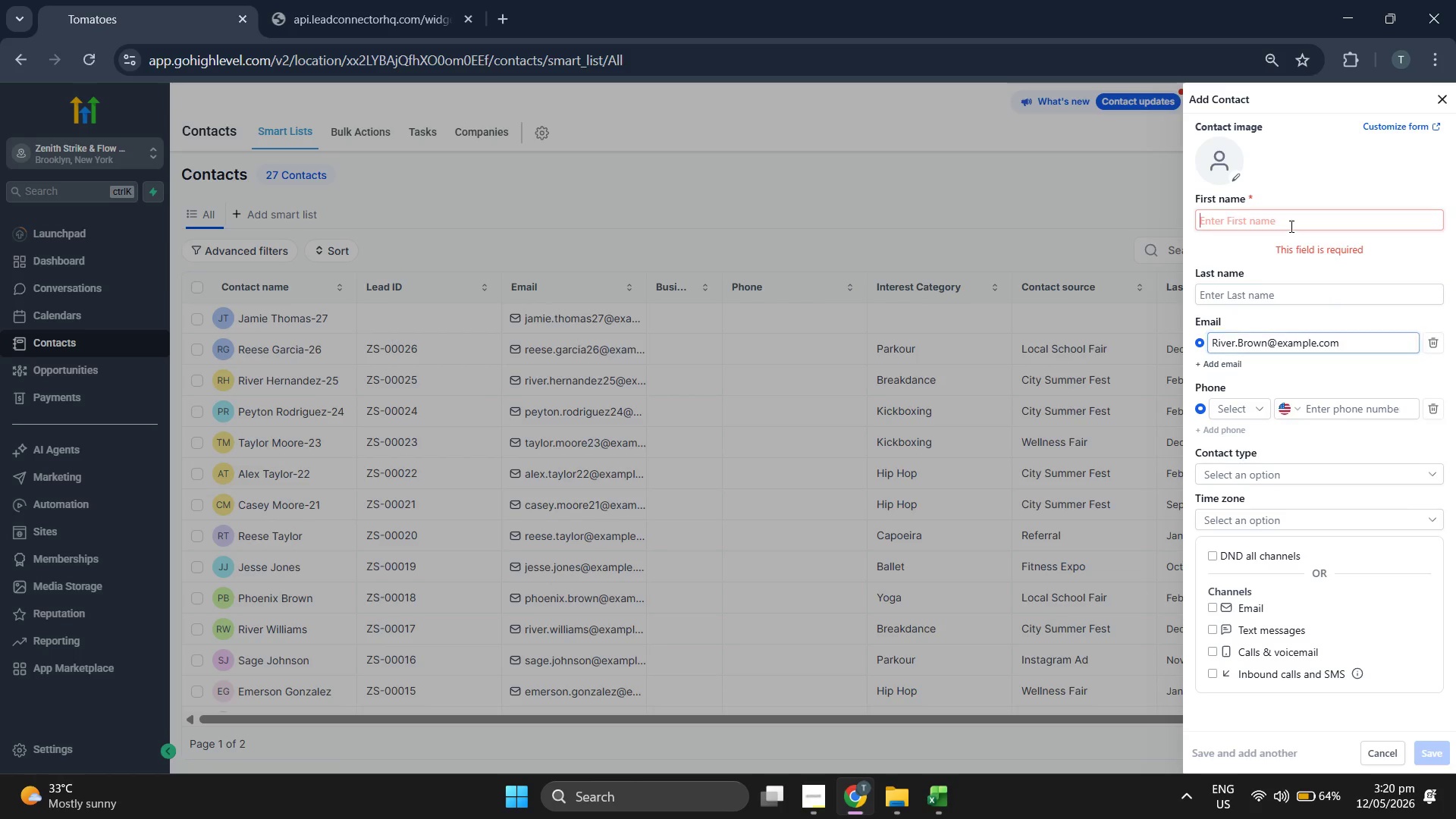 
type(River)
key(Tab)
type(Brown=2)
key(Backspace)
key(Backspace)
type(-27)
key(Backspace)
type(8)
 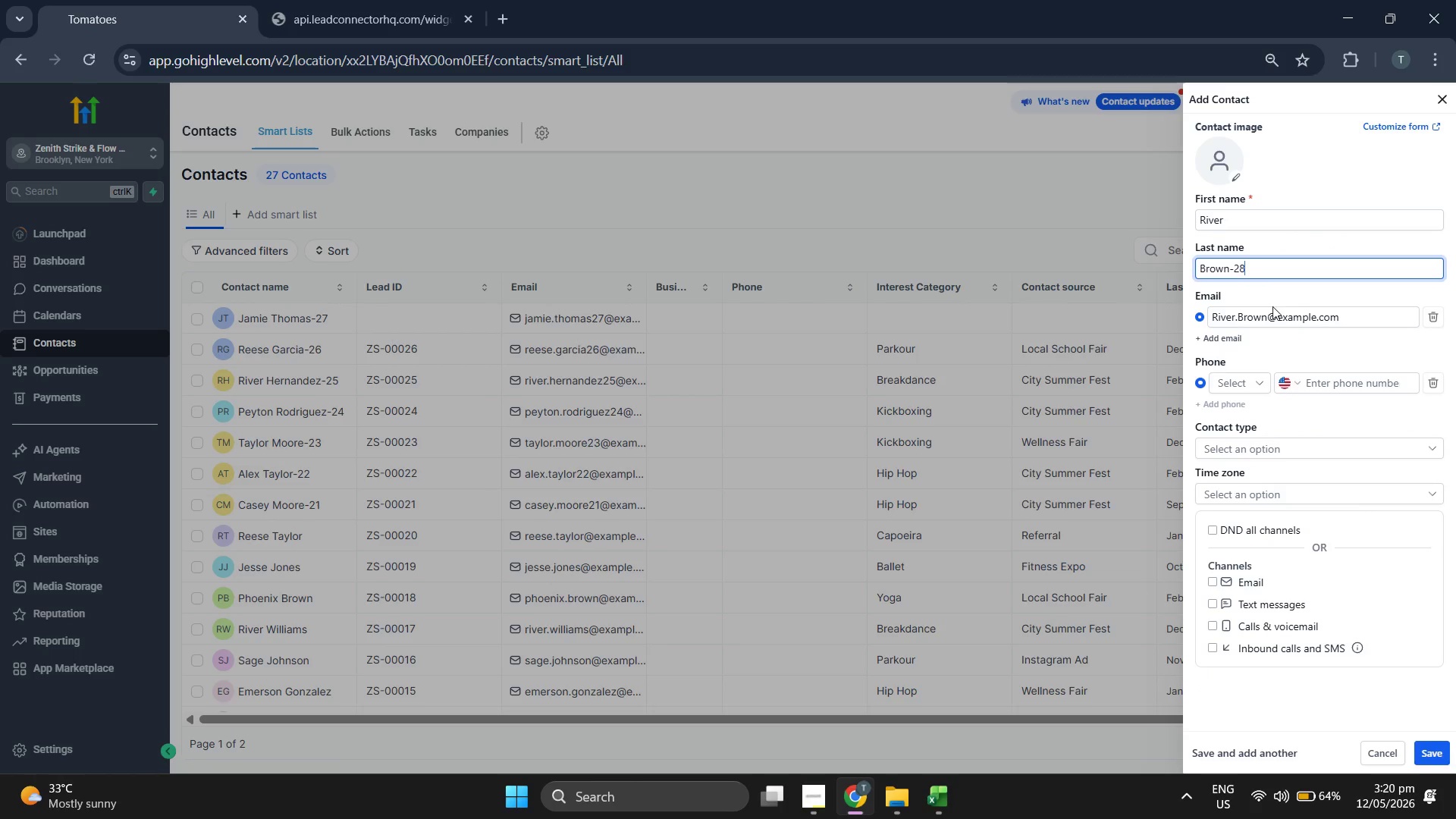 
left_click([1264, 312])
 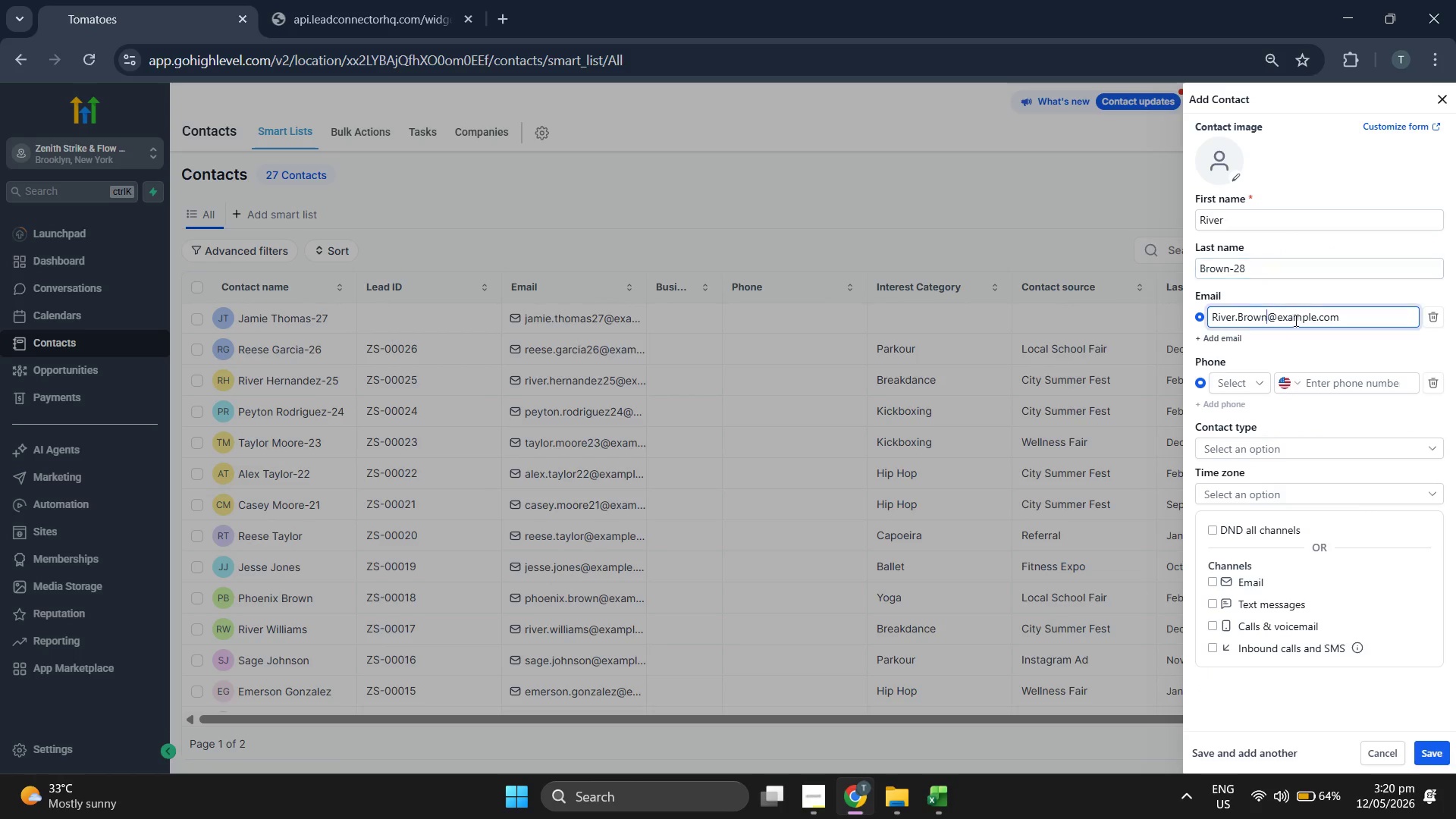 
type(28)
 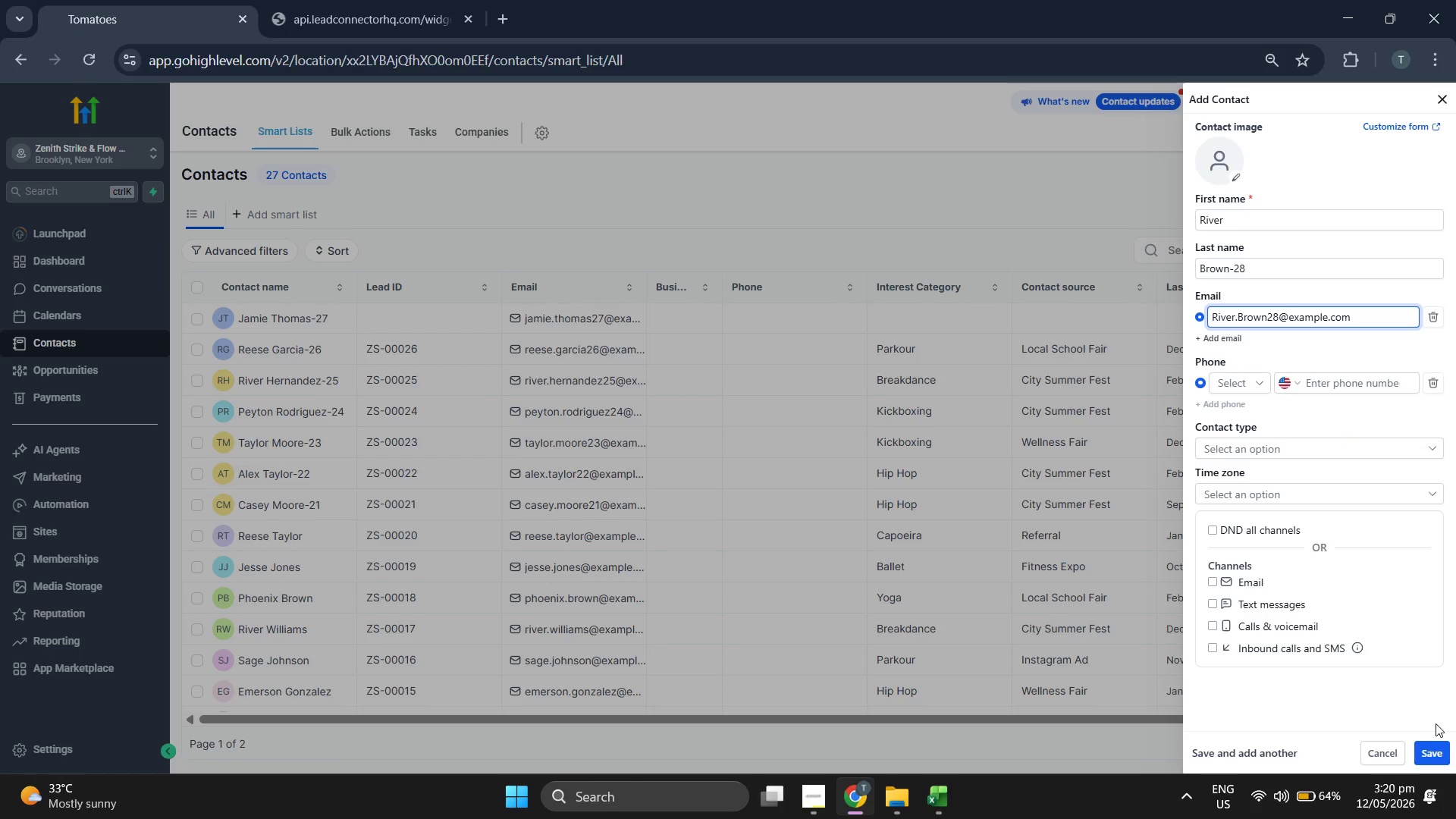 
left_click([1431, 751])
 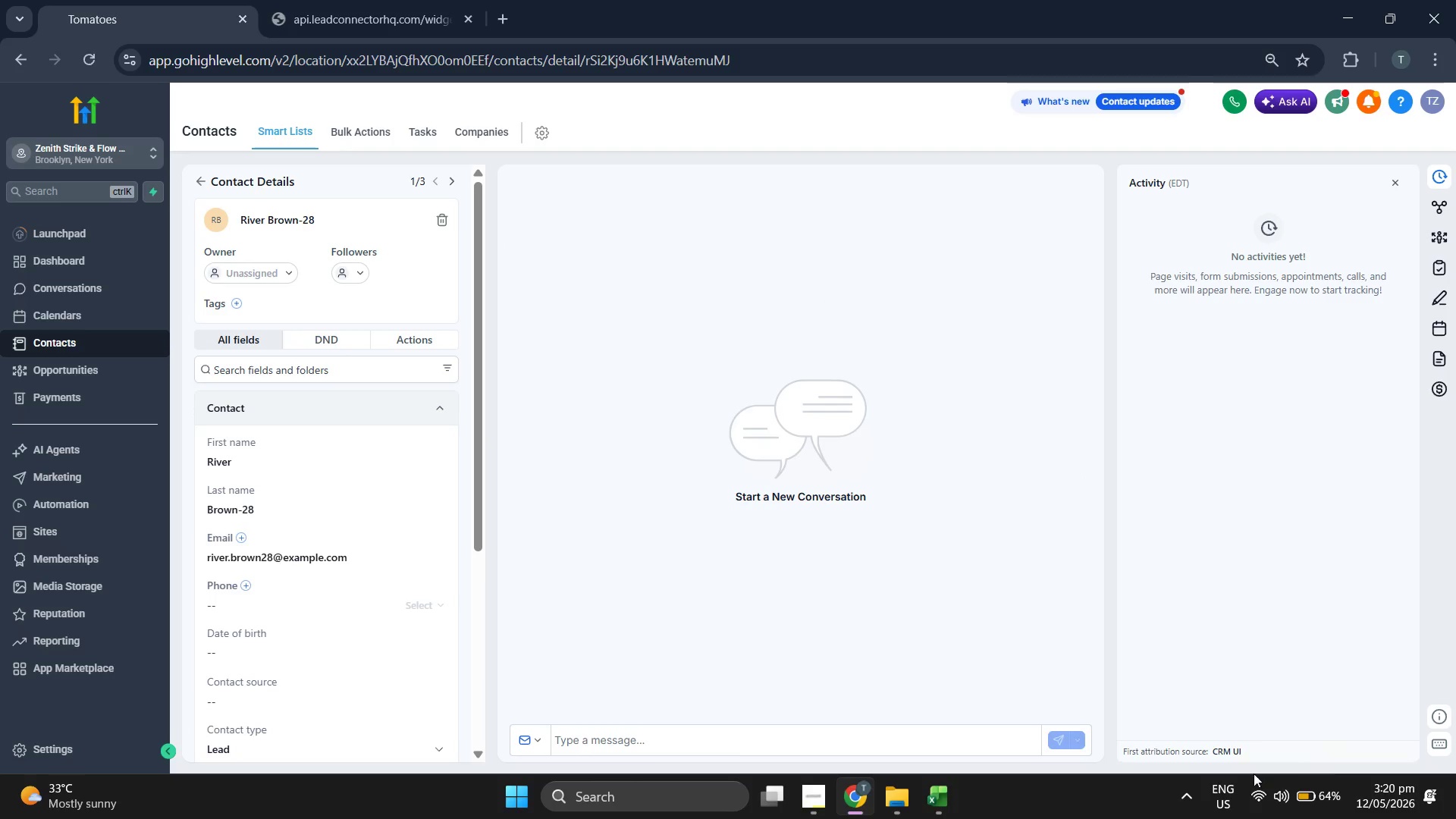 
wait(6.52)
 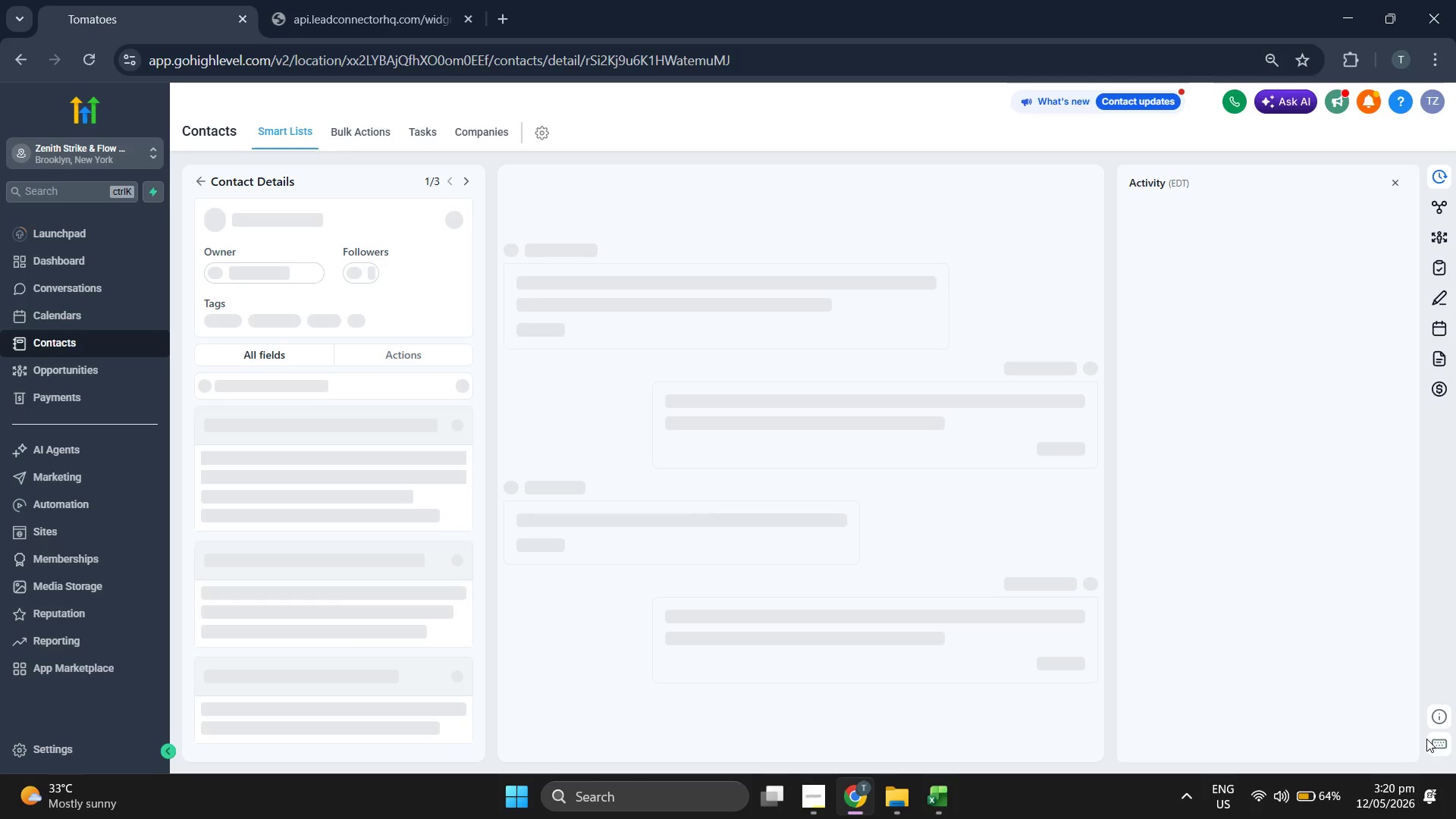 
left_click([237, 300])
 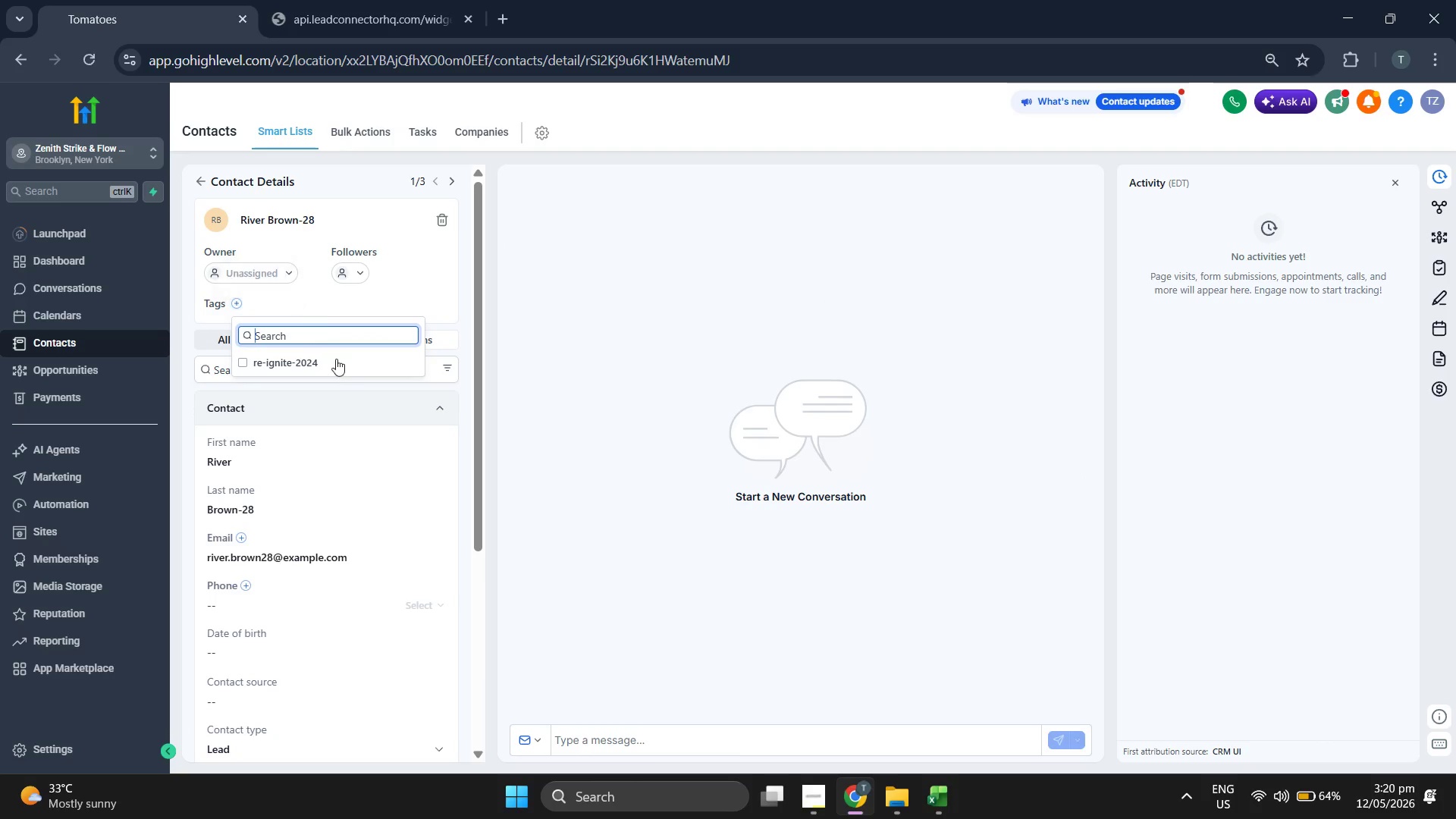 
left_click([335, 366])
 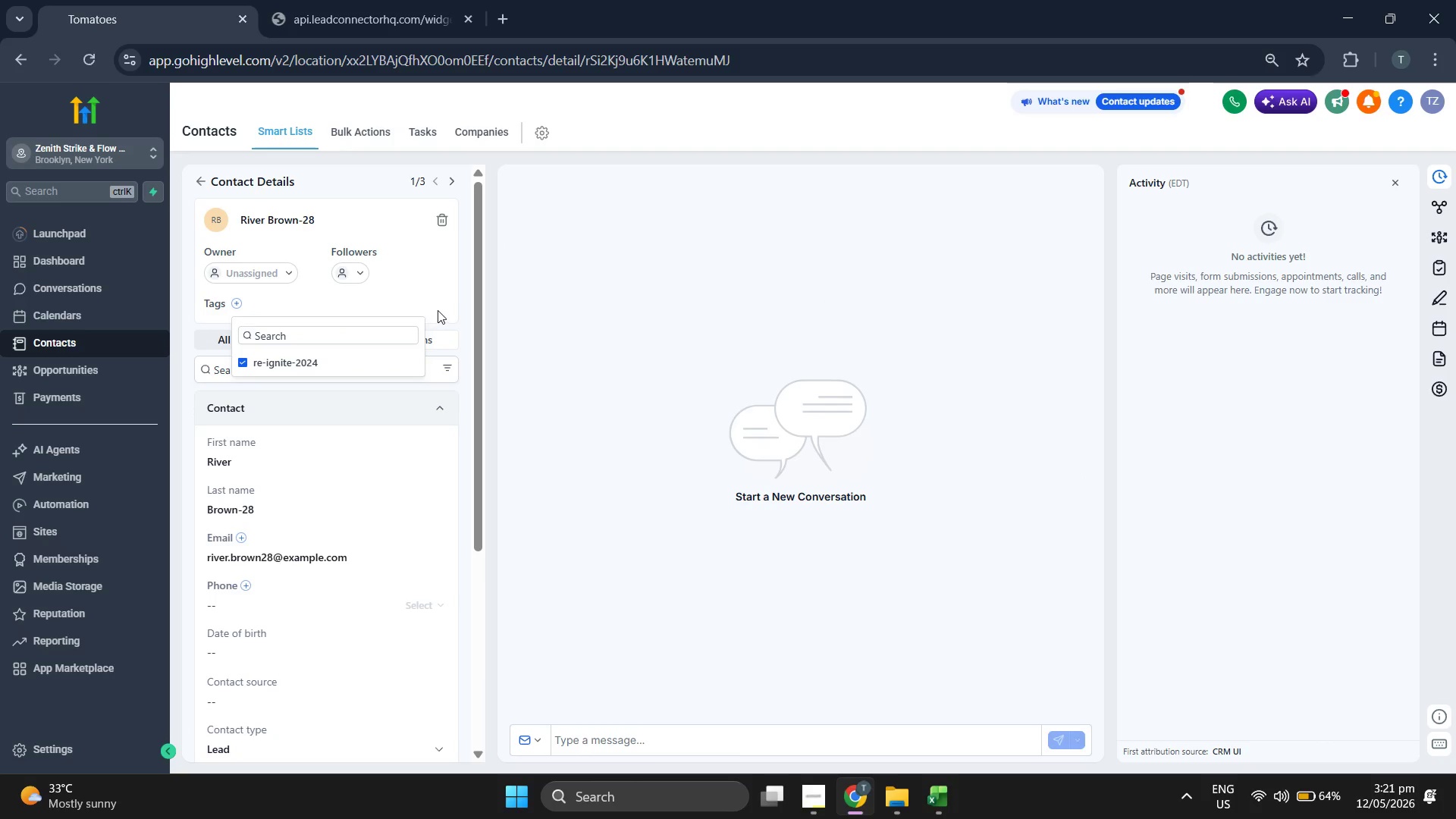 
left_click([445, 308])
 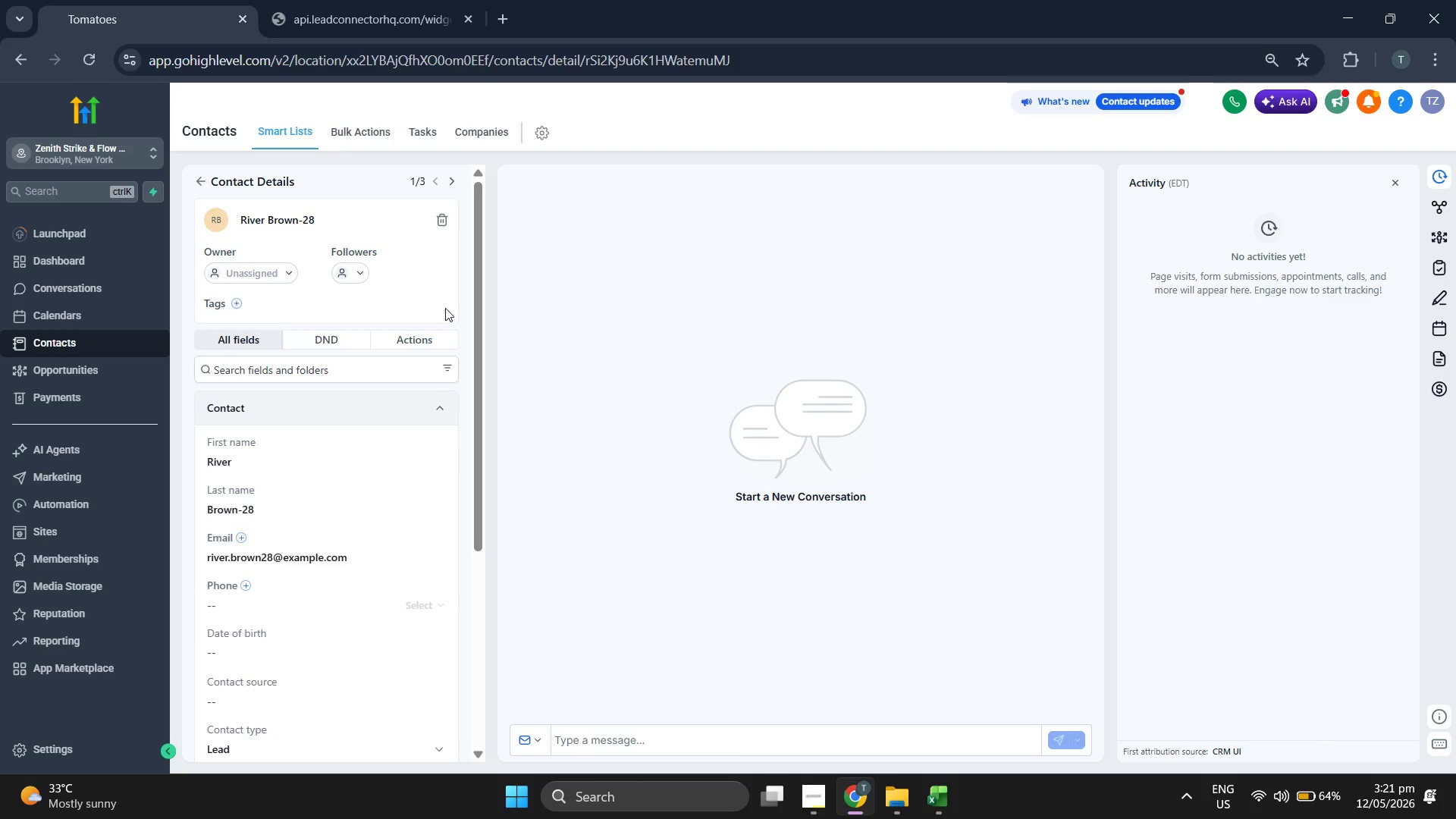 
scroll: coordinate [394, 416], scroll_direction: down, amount: 3.0
 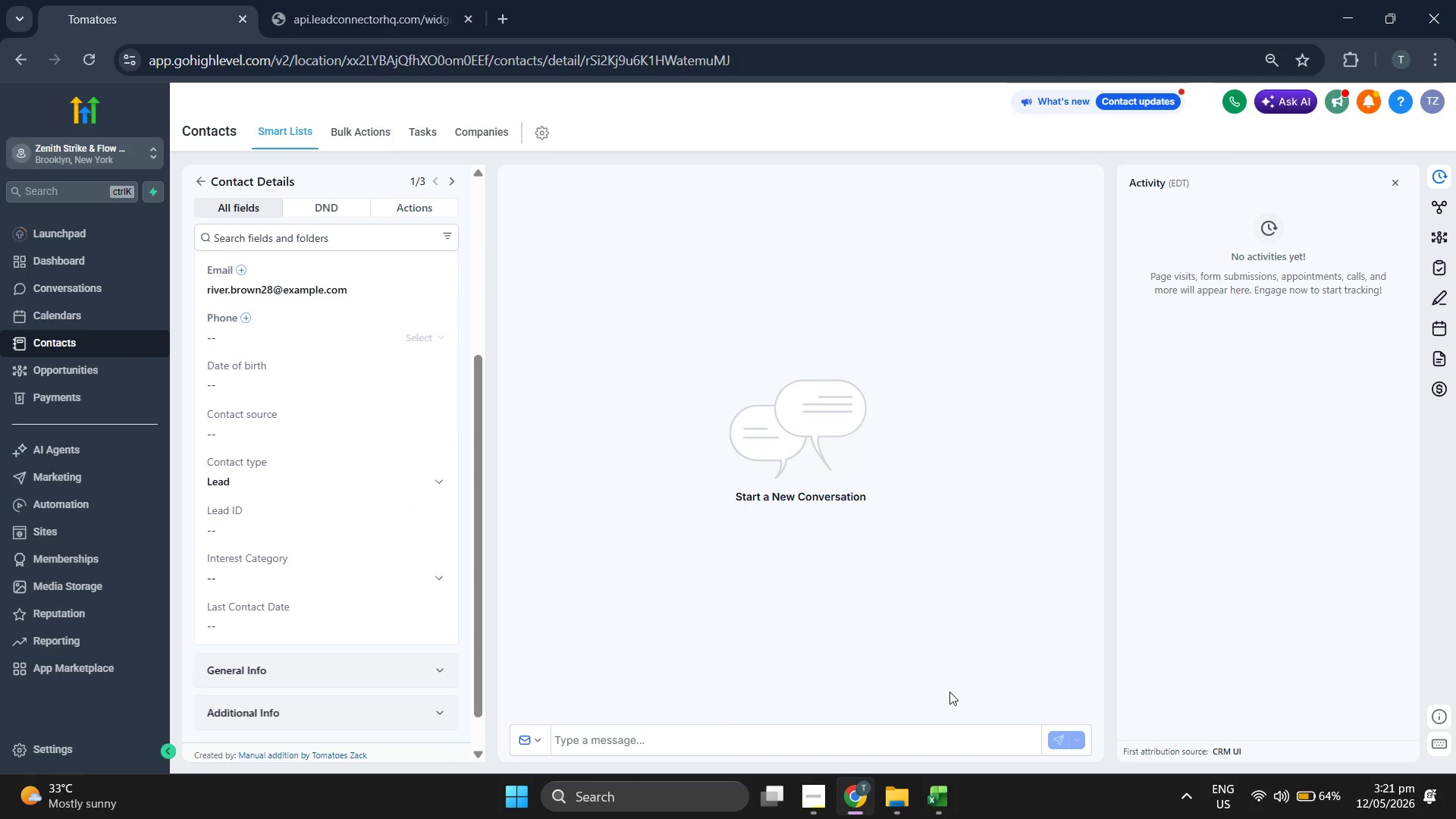 
left_click([950, 794])
 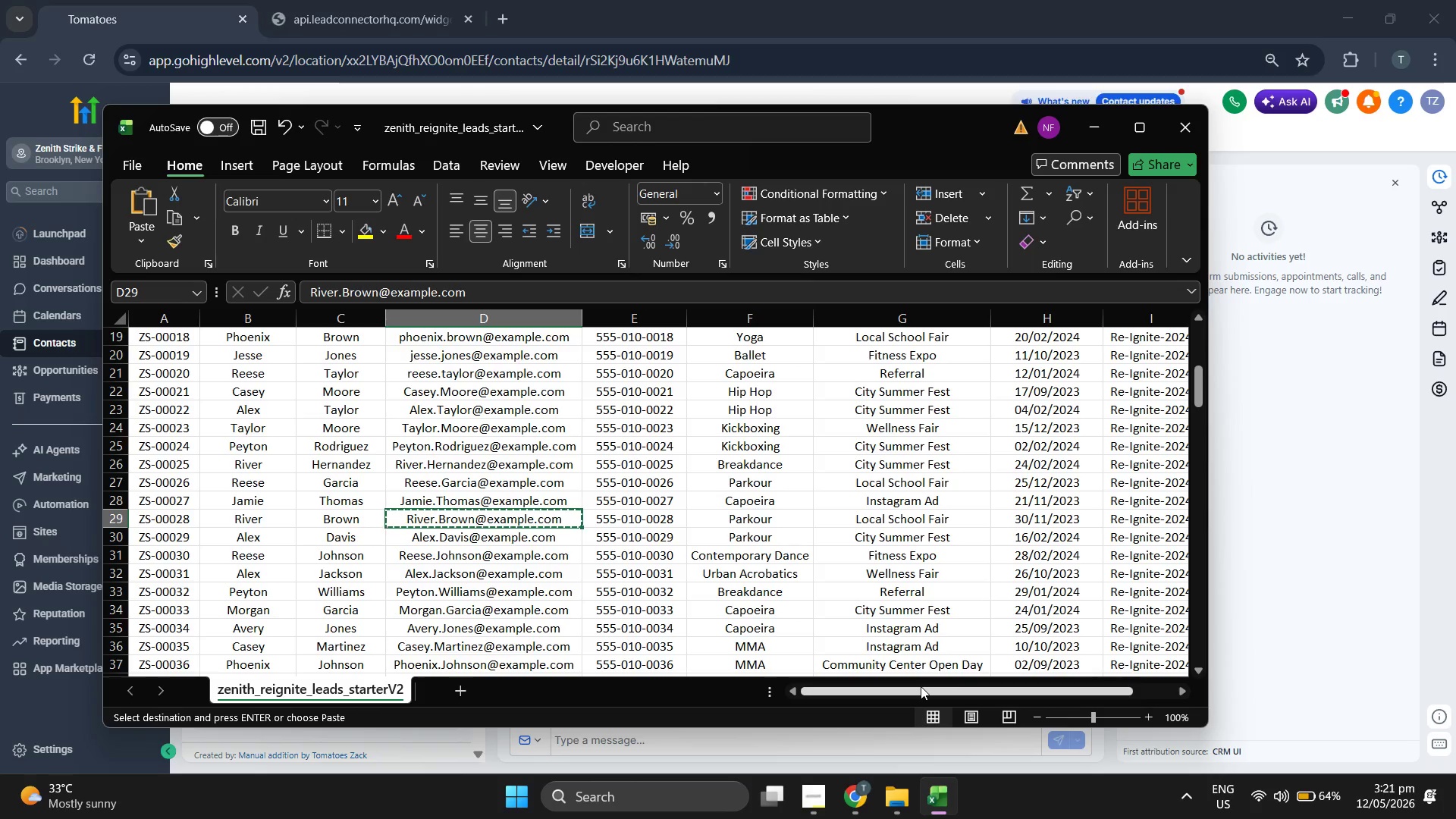 
key(ArrowRight)
 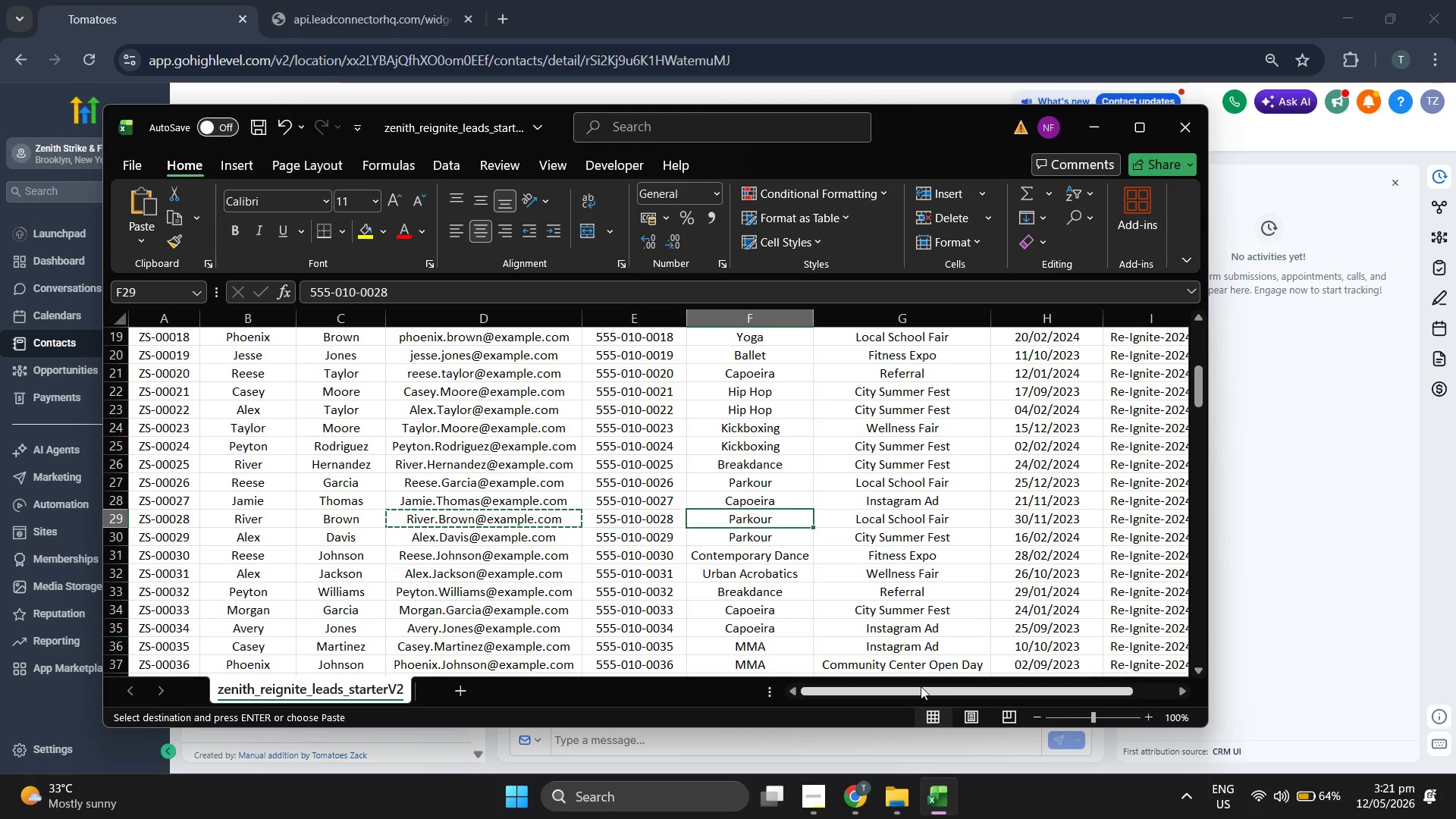 
key(ArrowRight)
 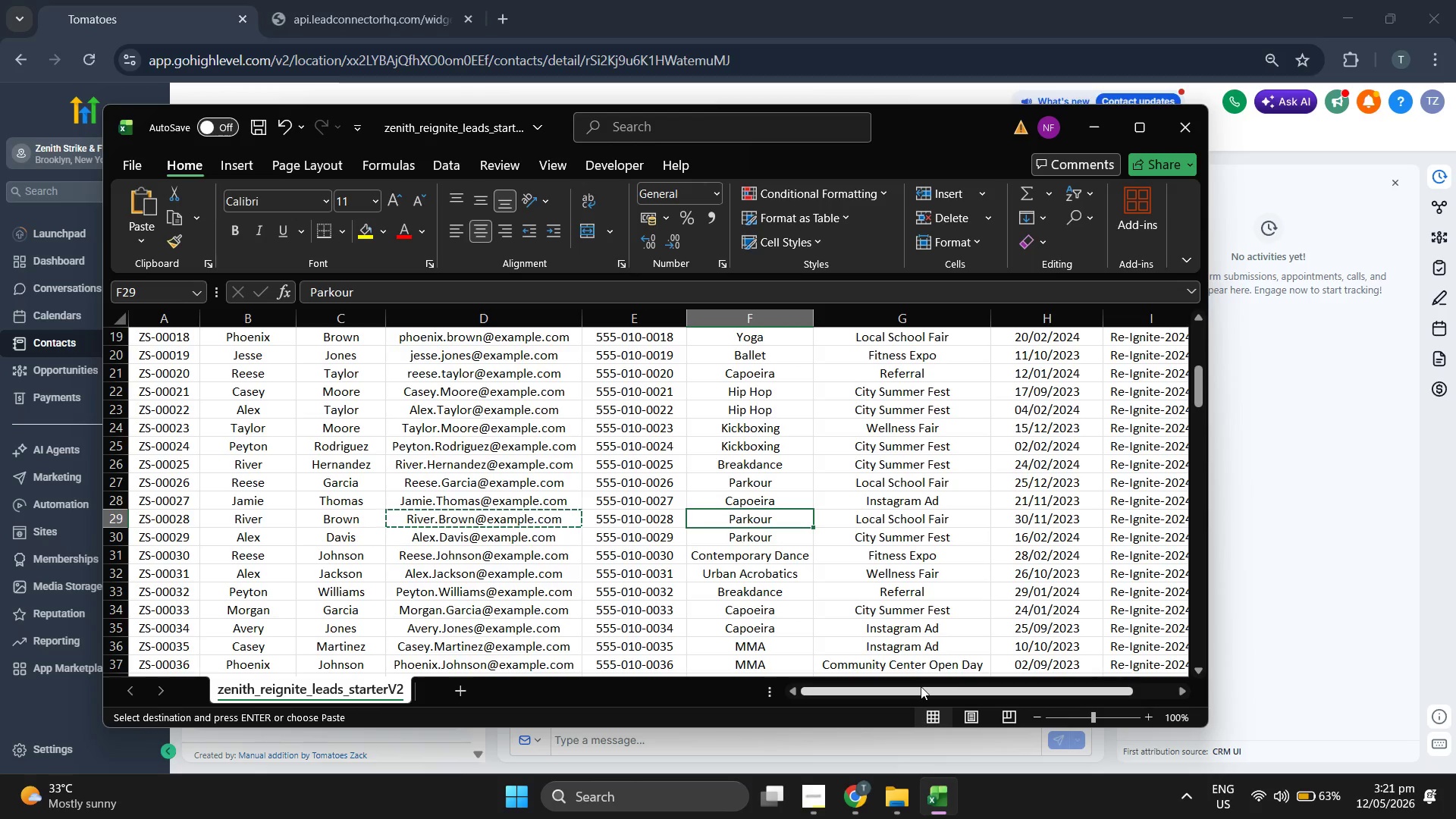 
key(ArrowLeft)
 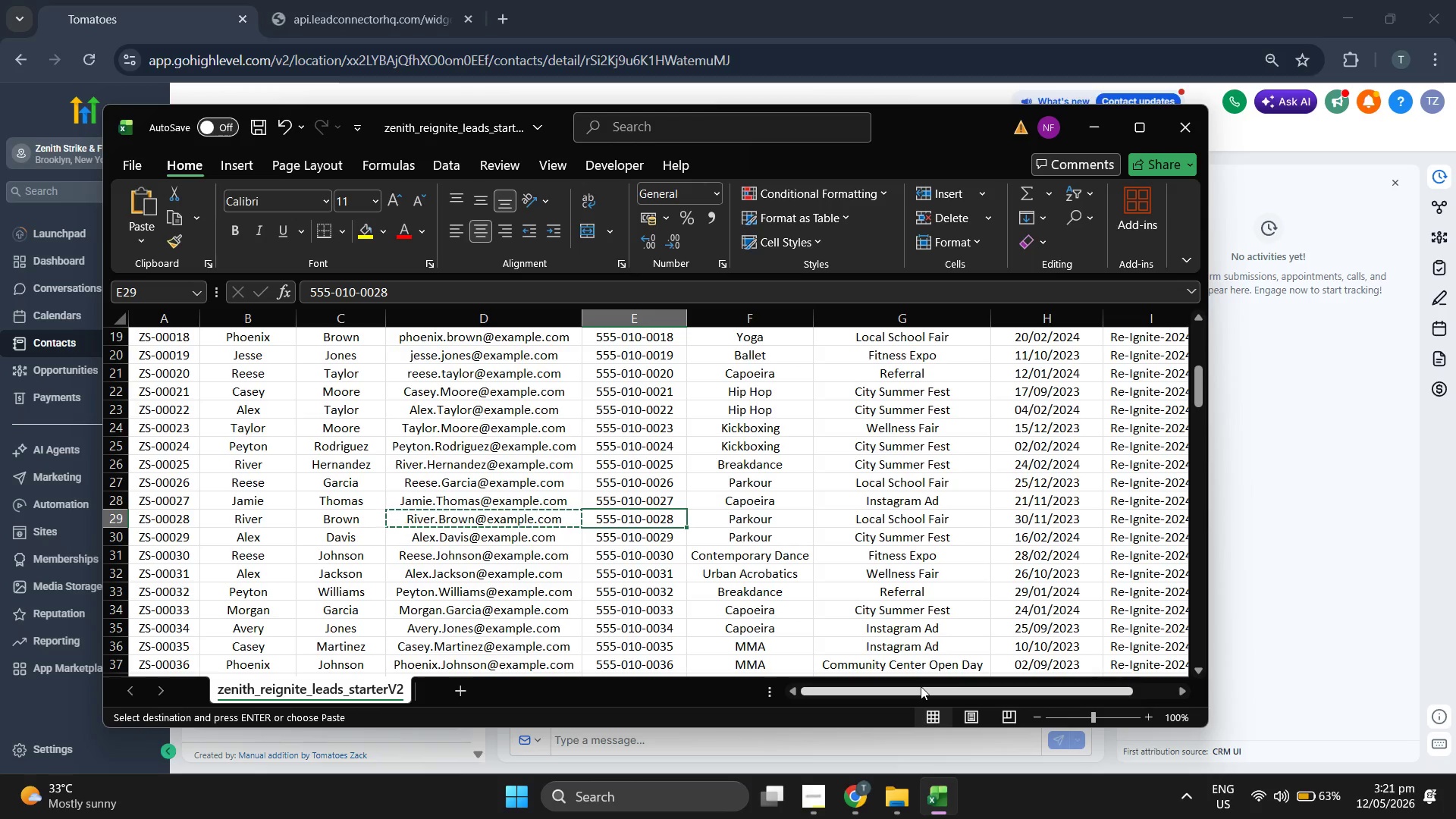 
key(ArrowLeft)
 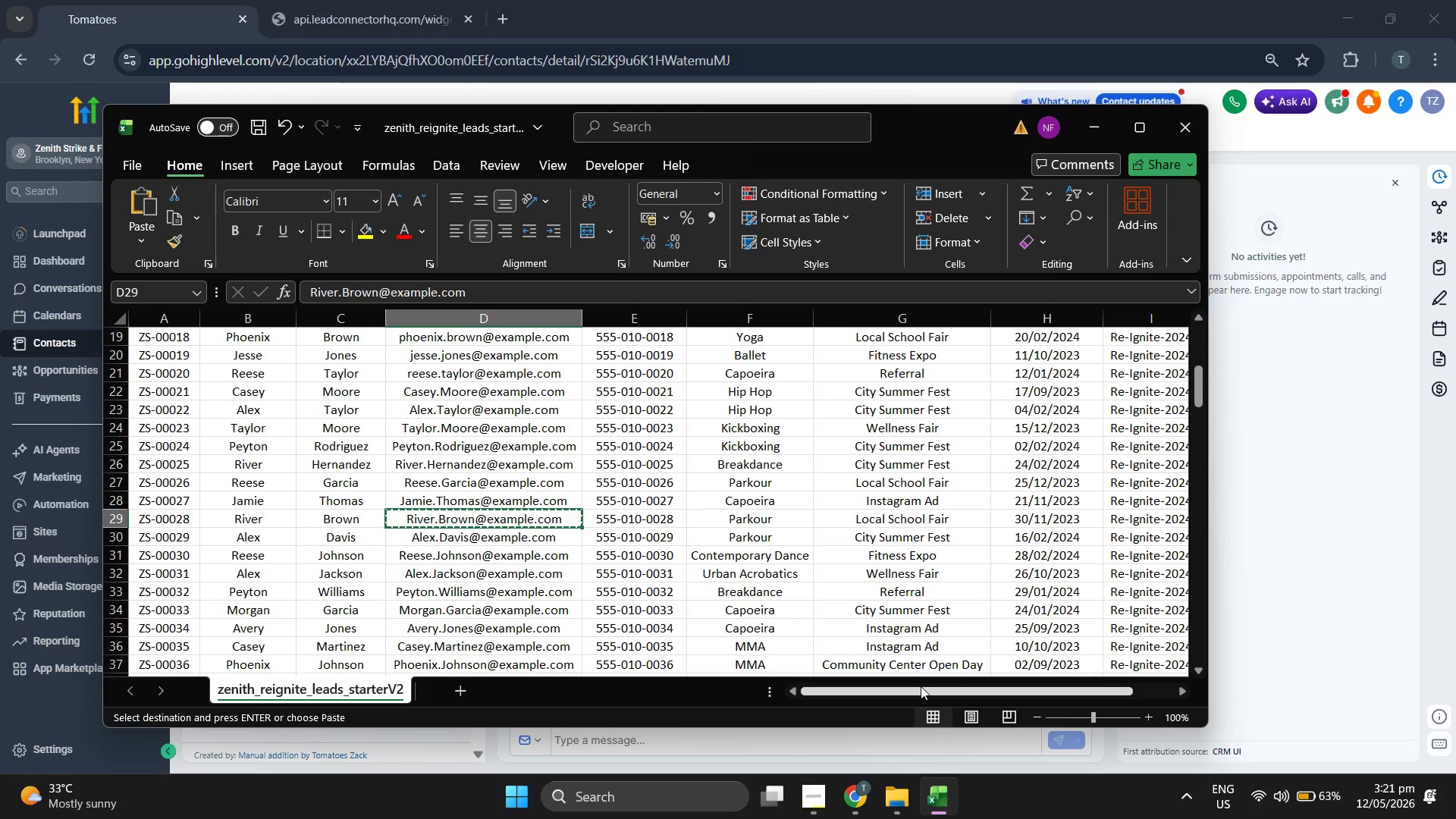 
key(ArrowLeft)
 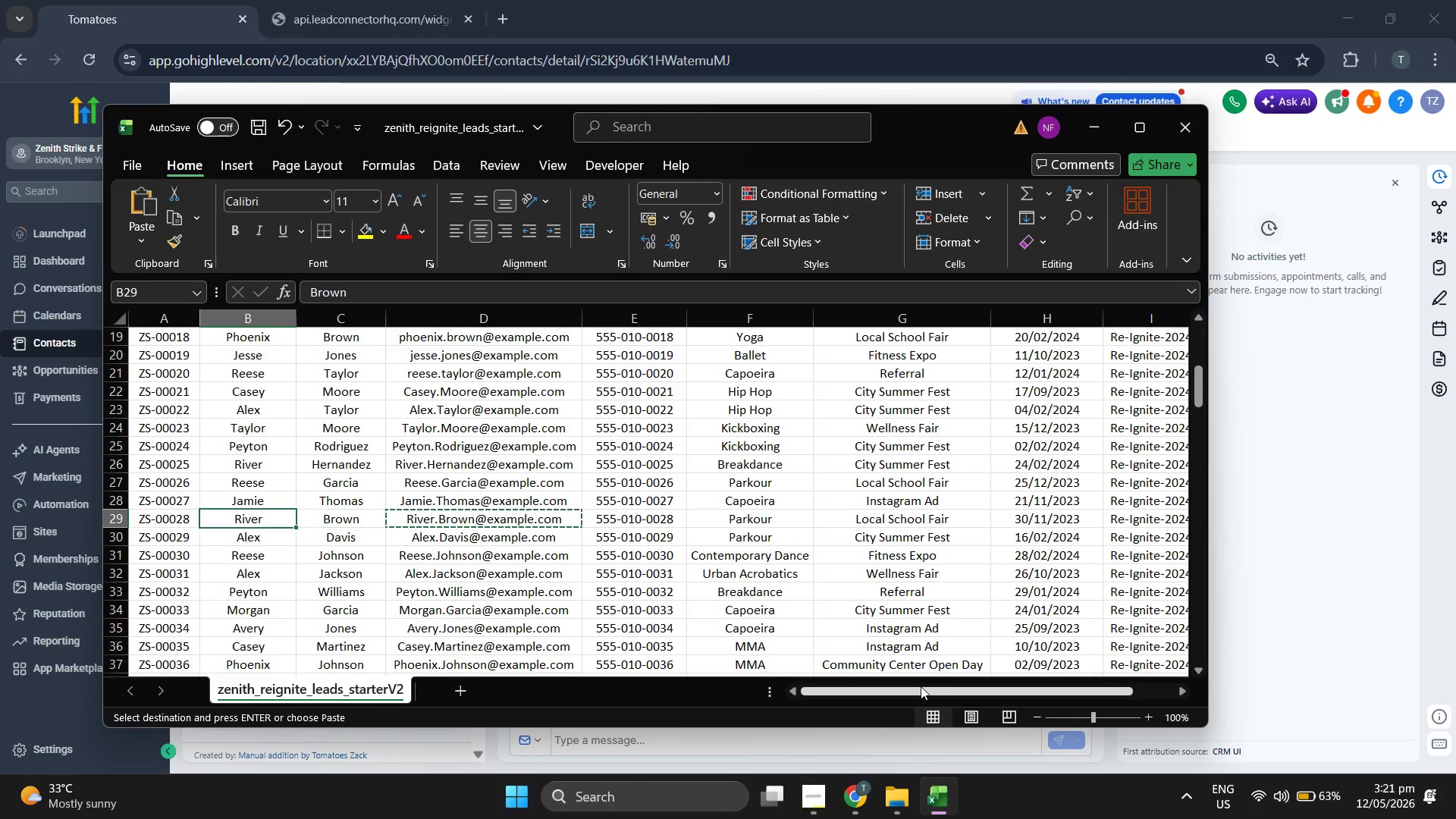 
key(ArrowLeft)
 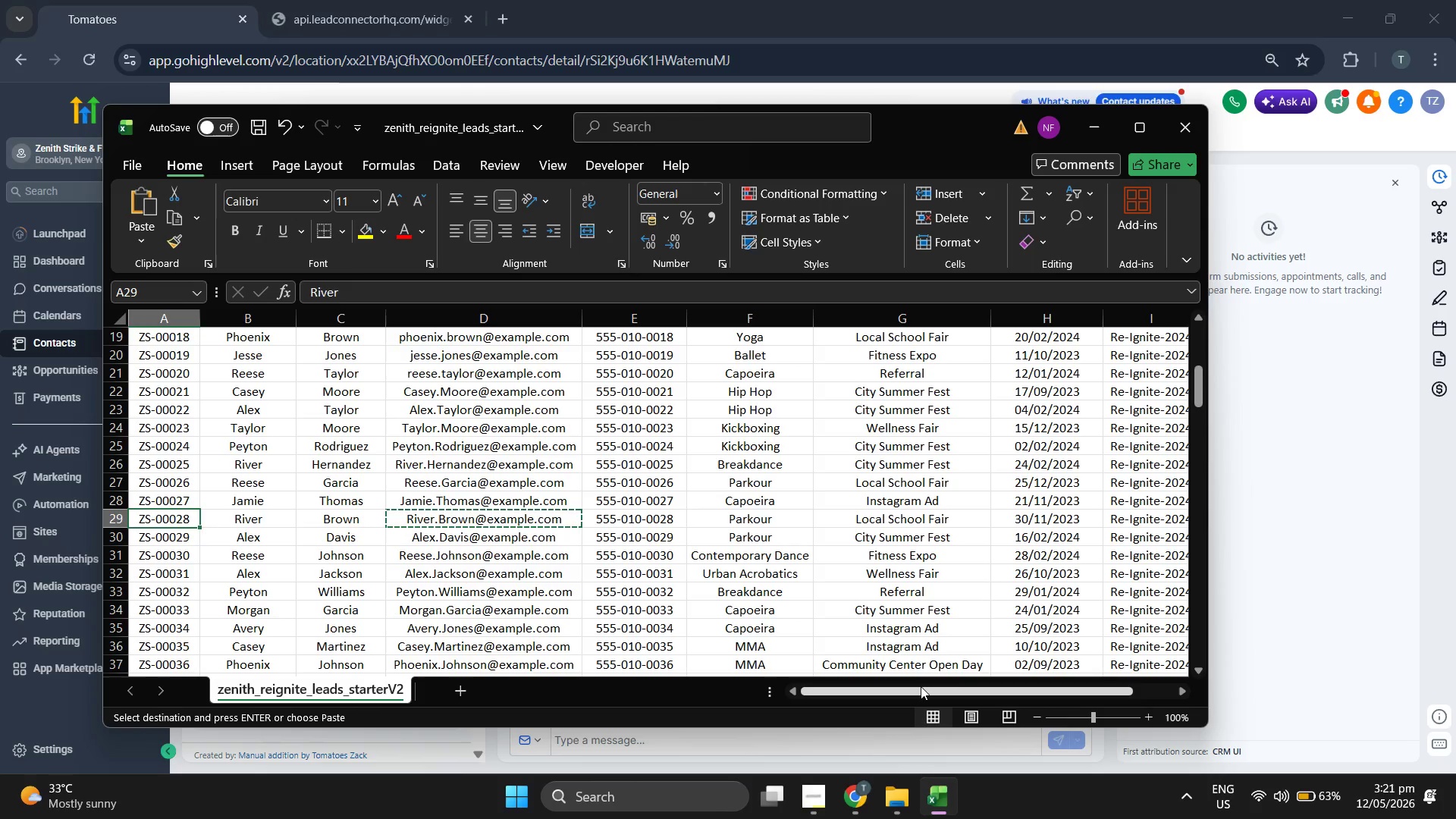 
key(ArrowLeft)
 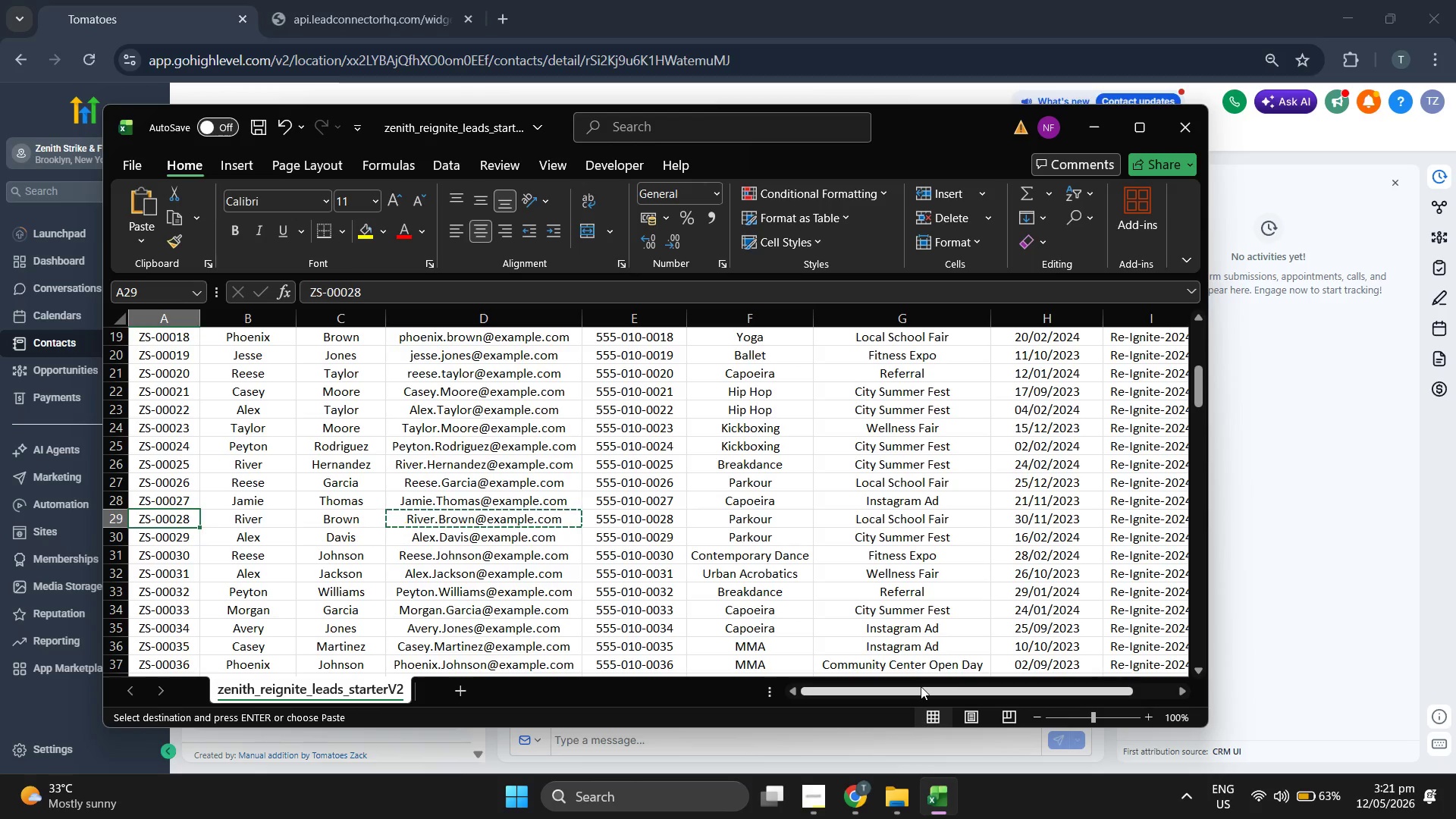 
key(Control+ControlLeft)
 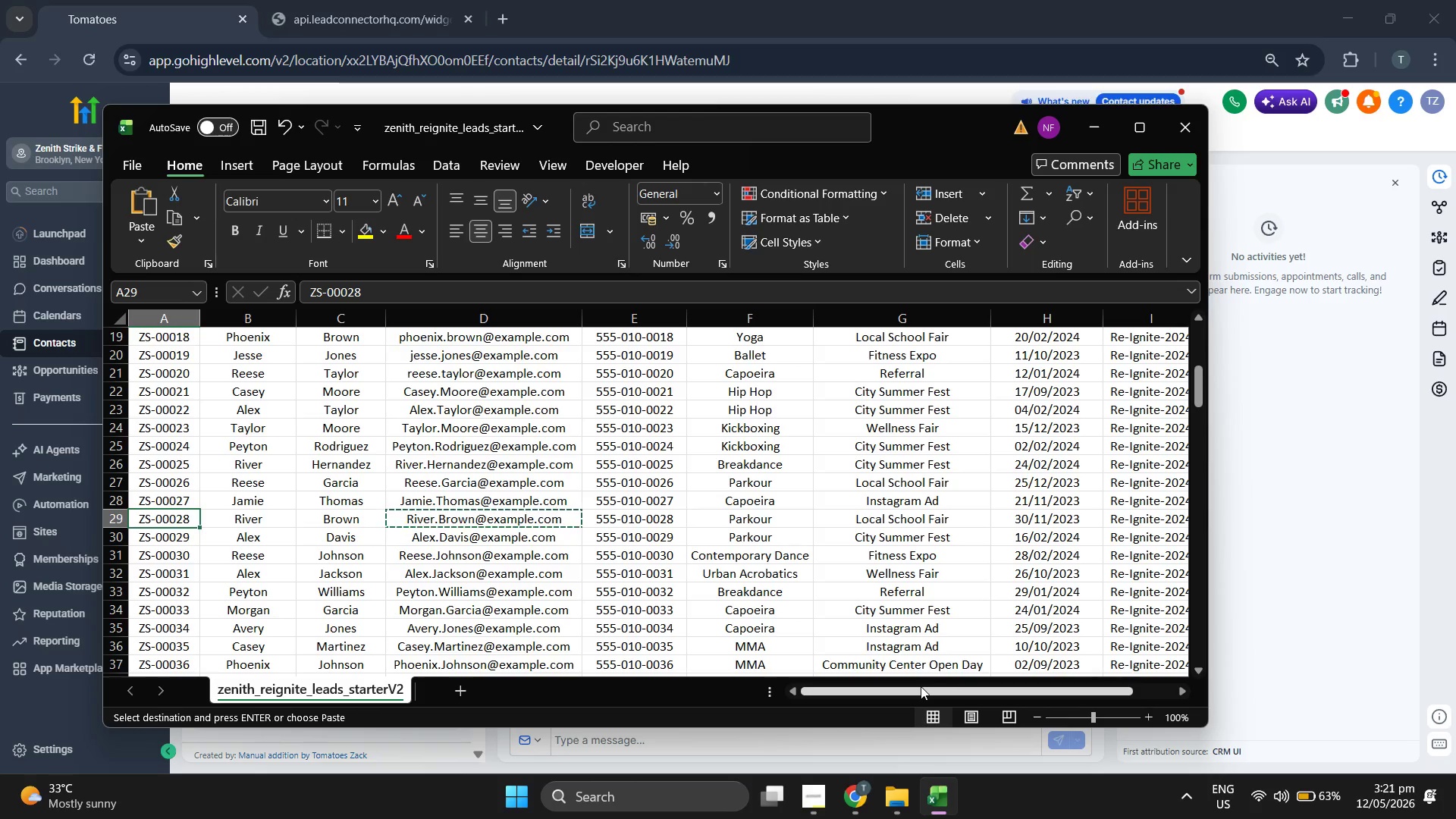 
key(Control+C)
 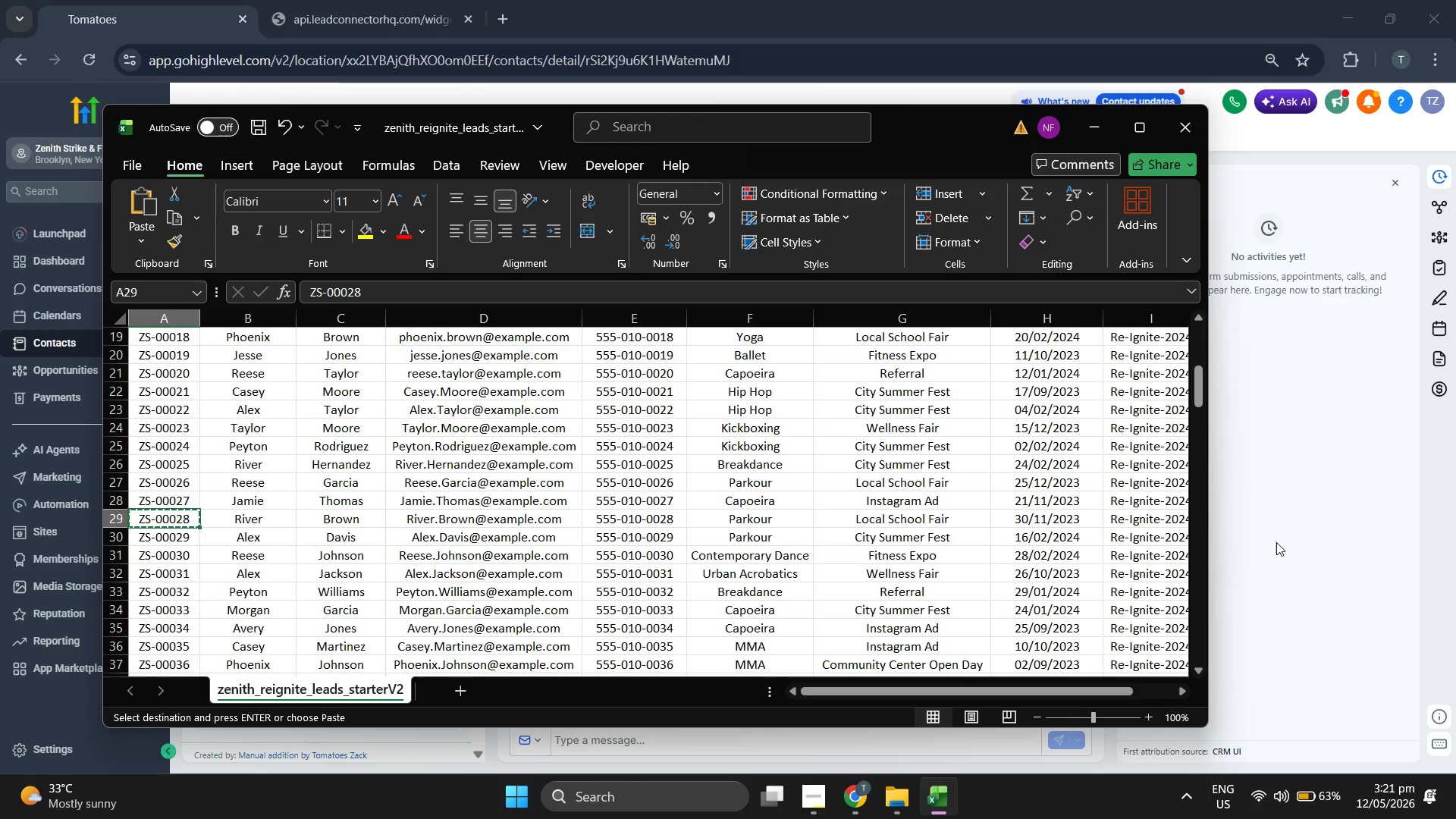 
left_click([1311, 527])
 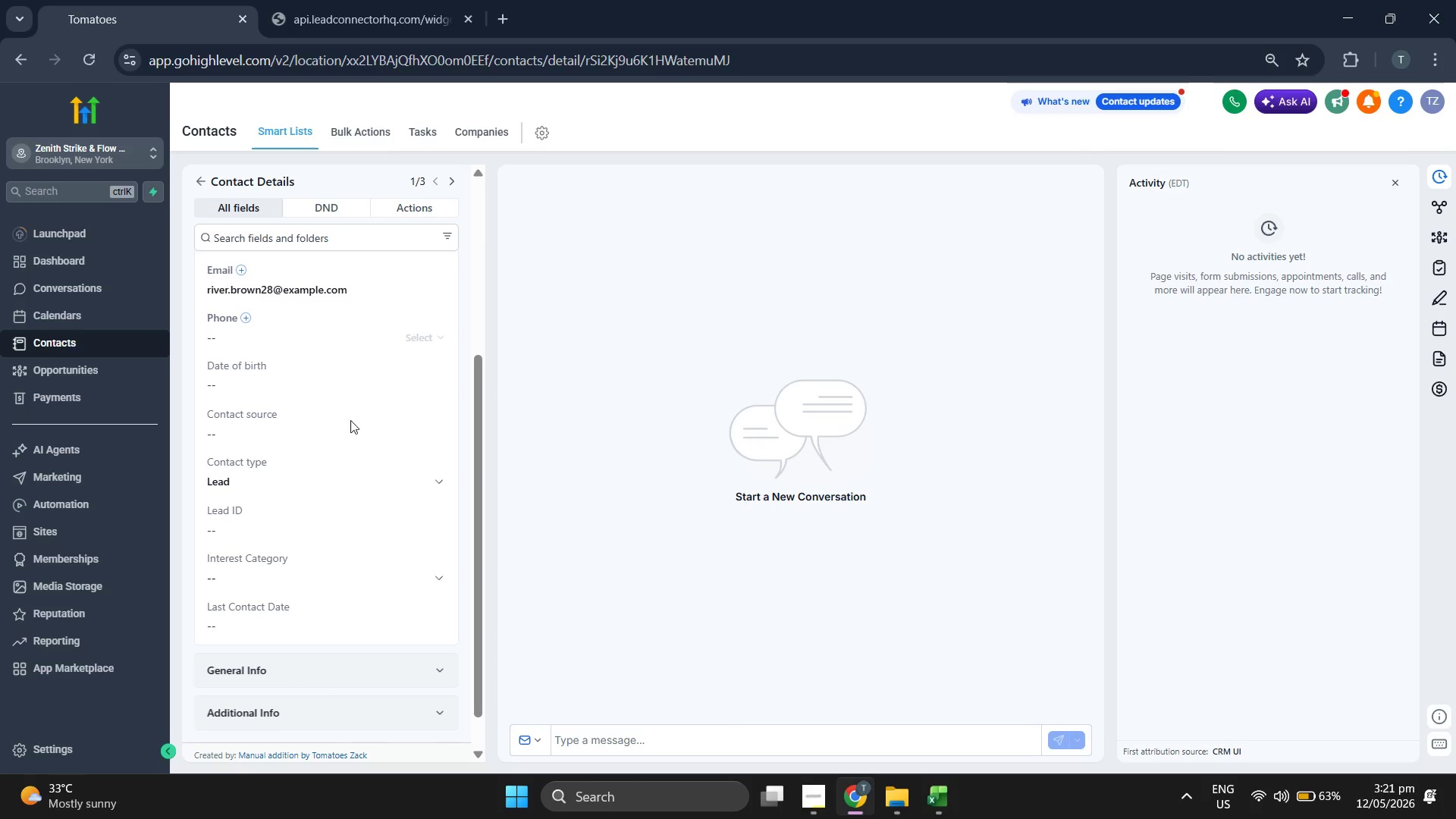 
left_click([300, 528])
 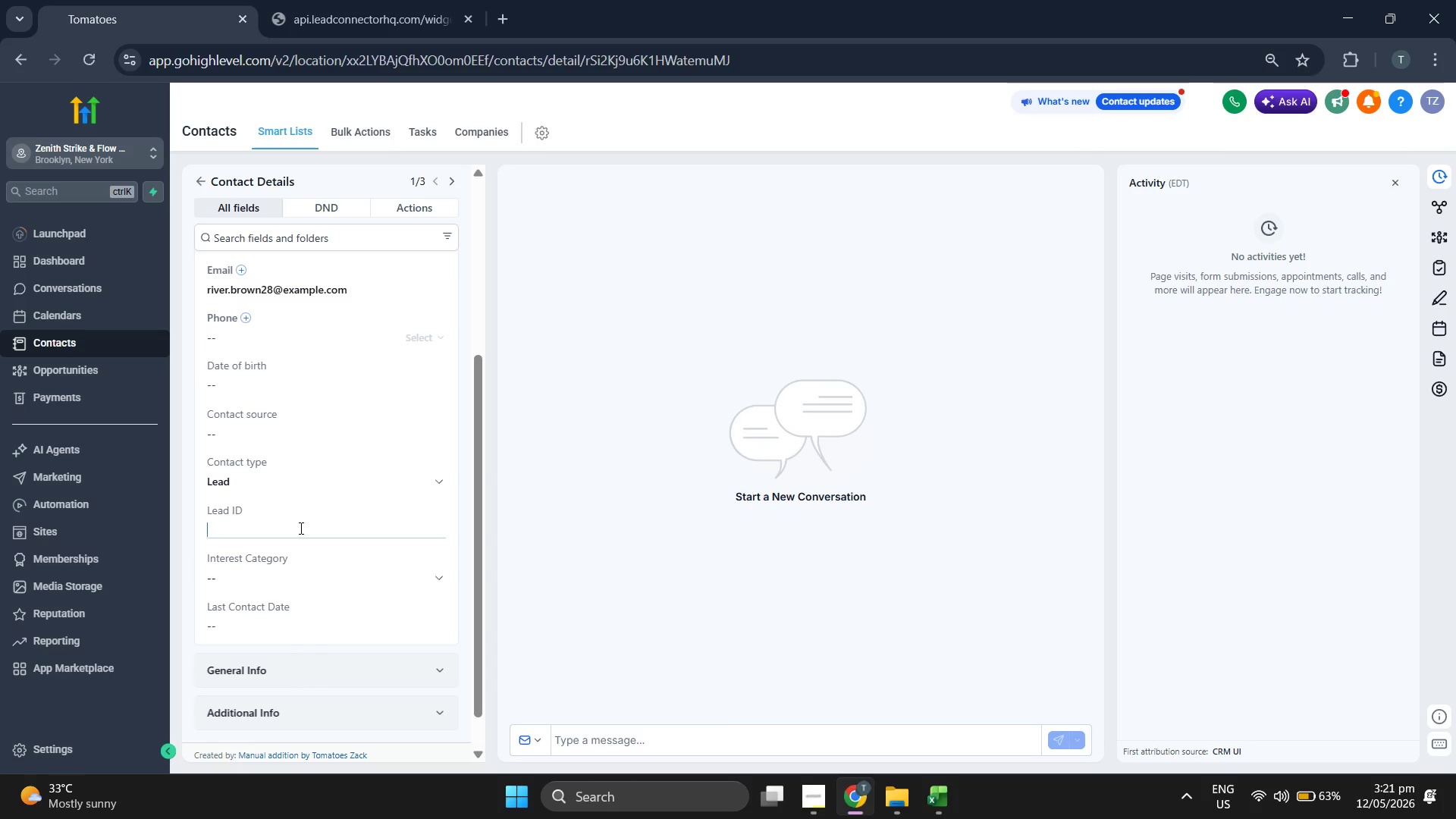 
key(V)
 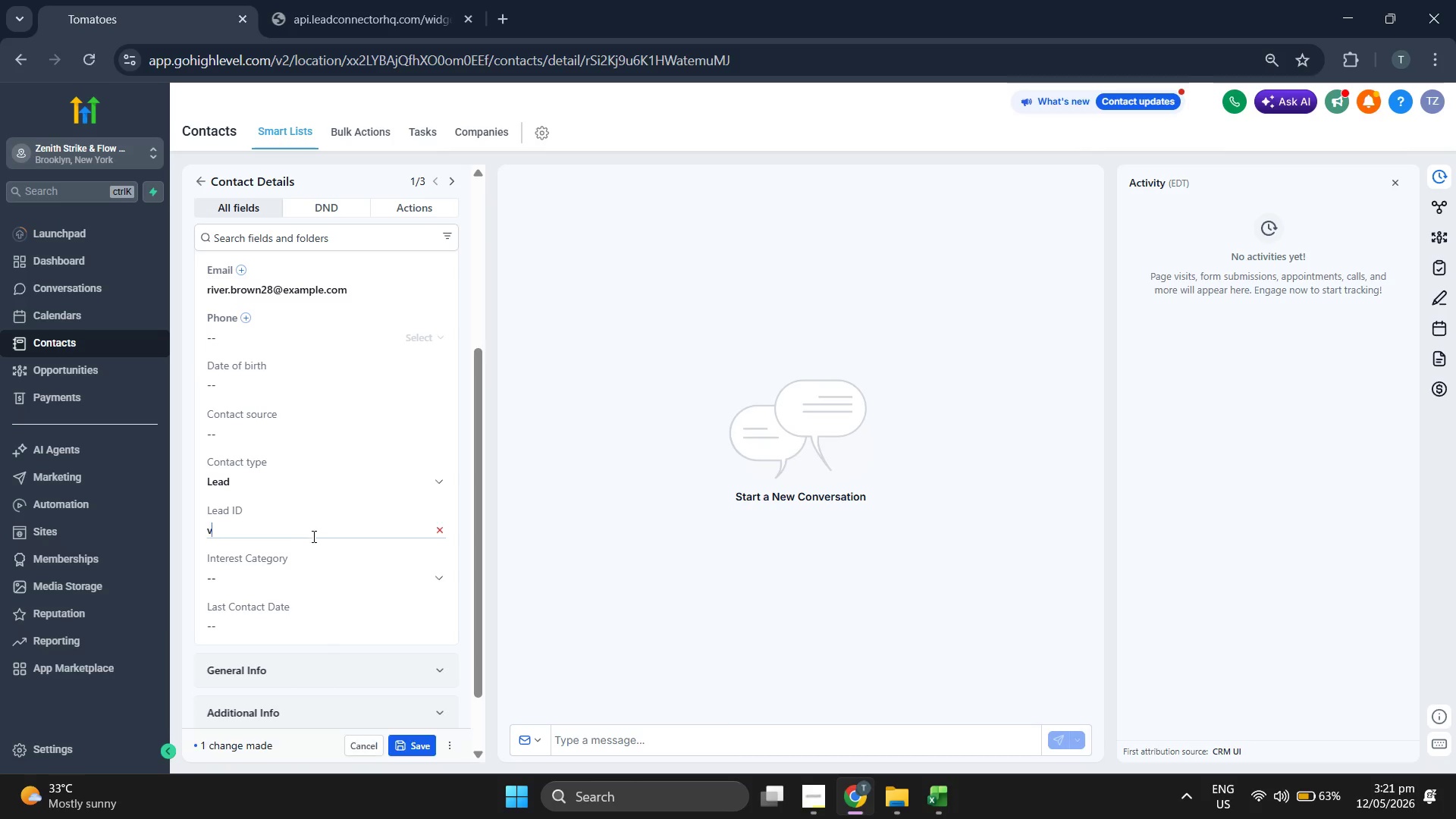 
key(Control+ControlLeft)
 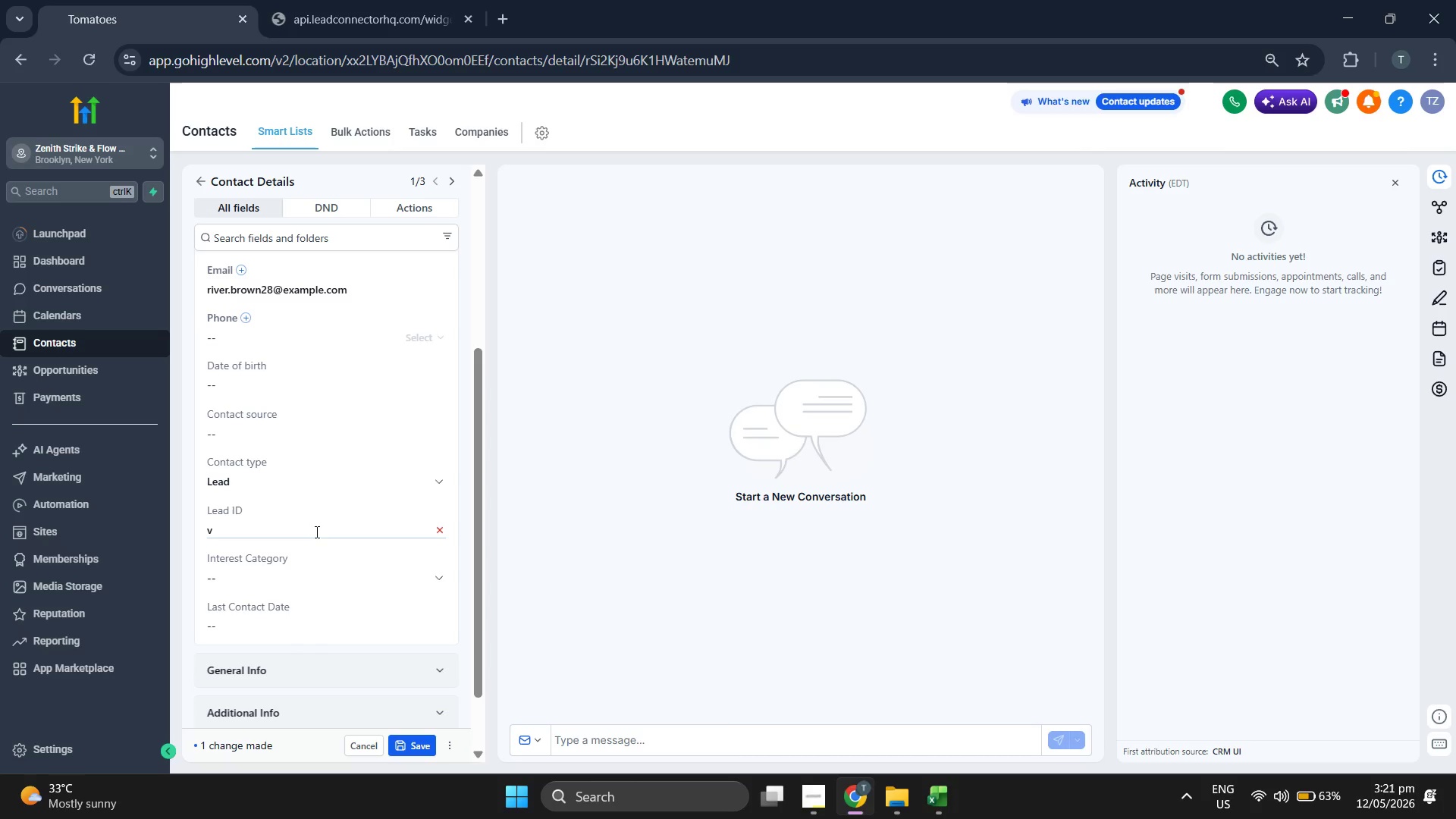 
key(Backslash)
 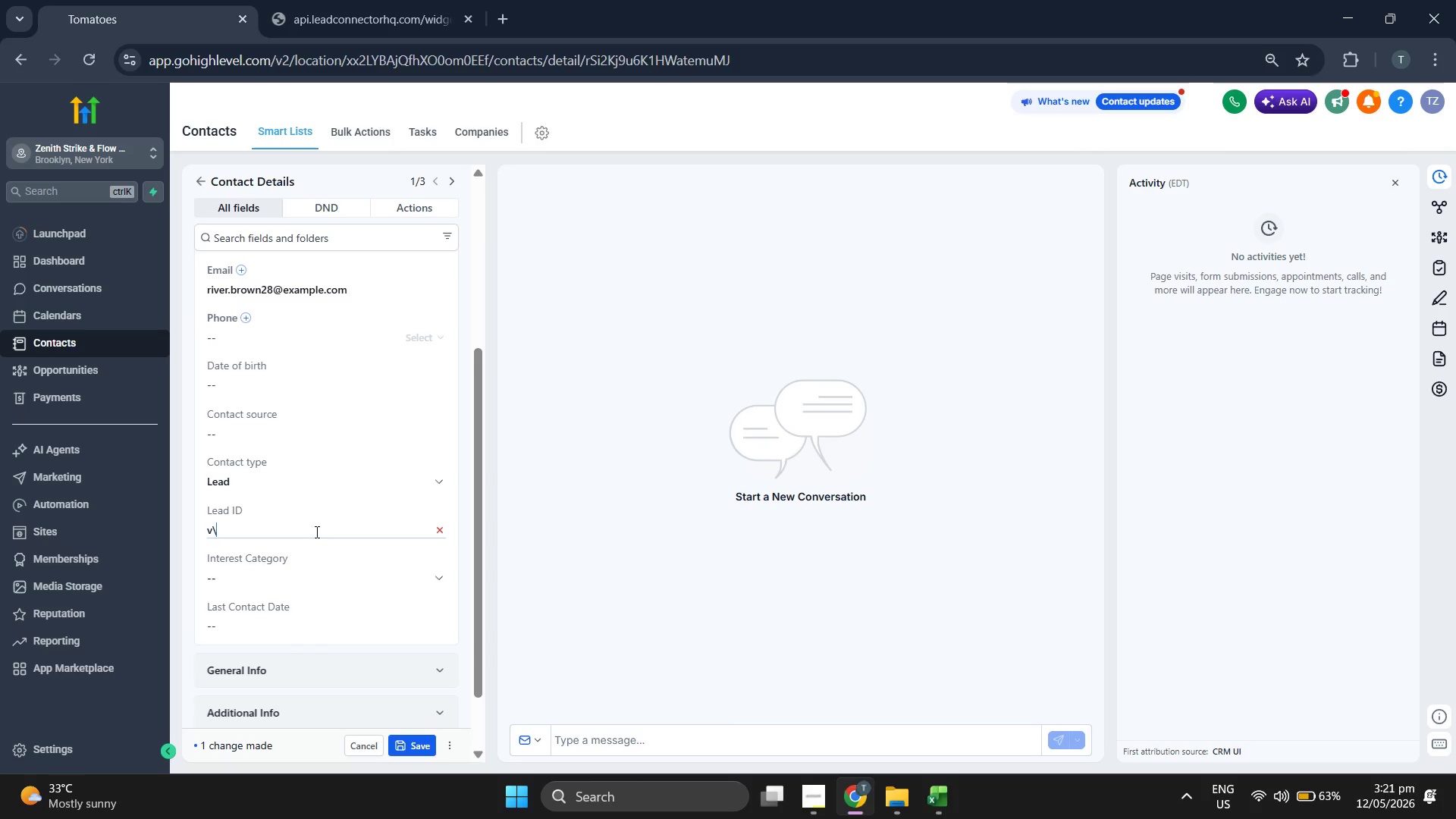 
key(Control+ControlLeft)
 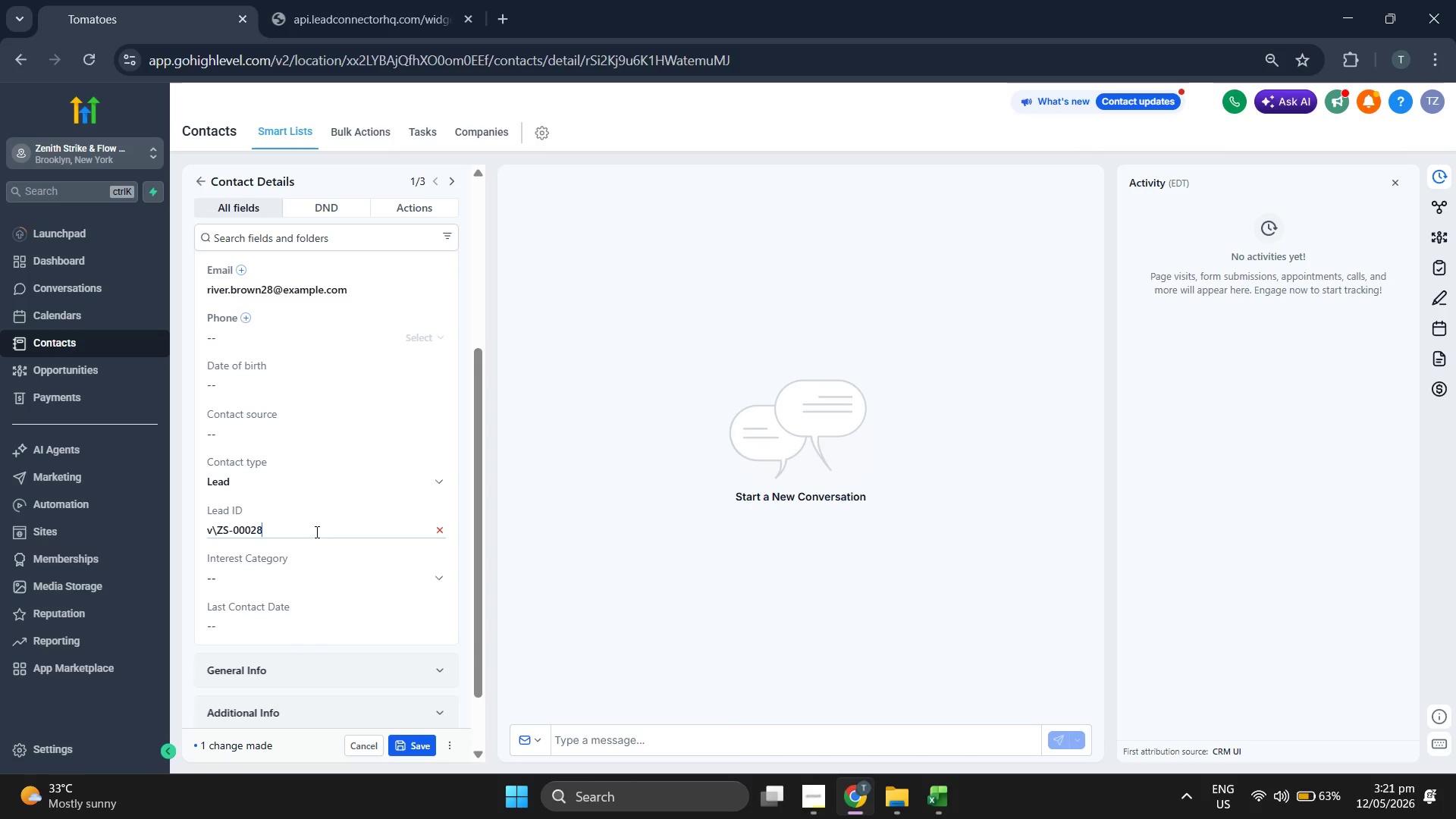 
key(Control+V)
 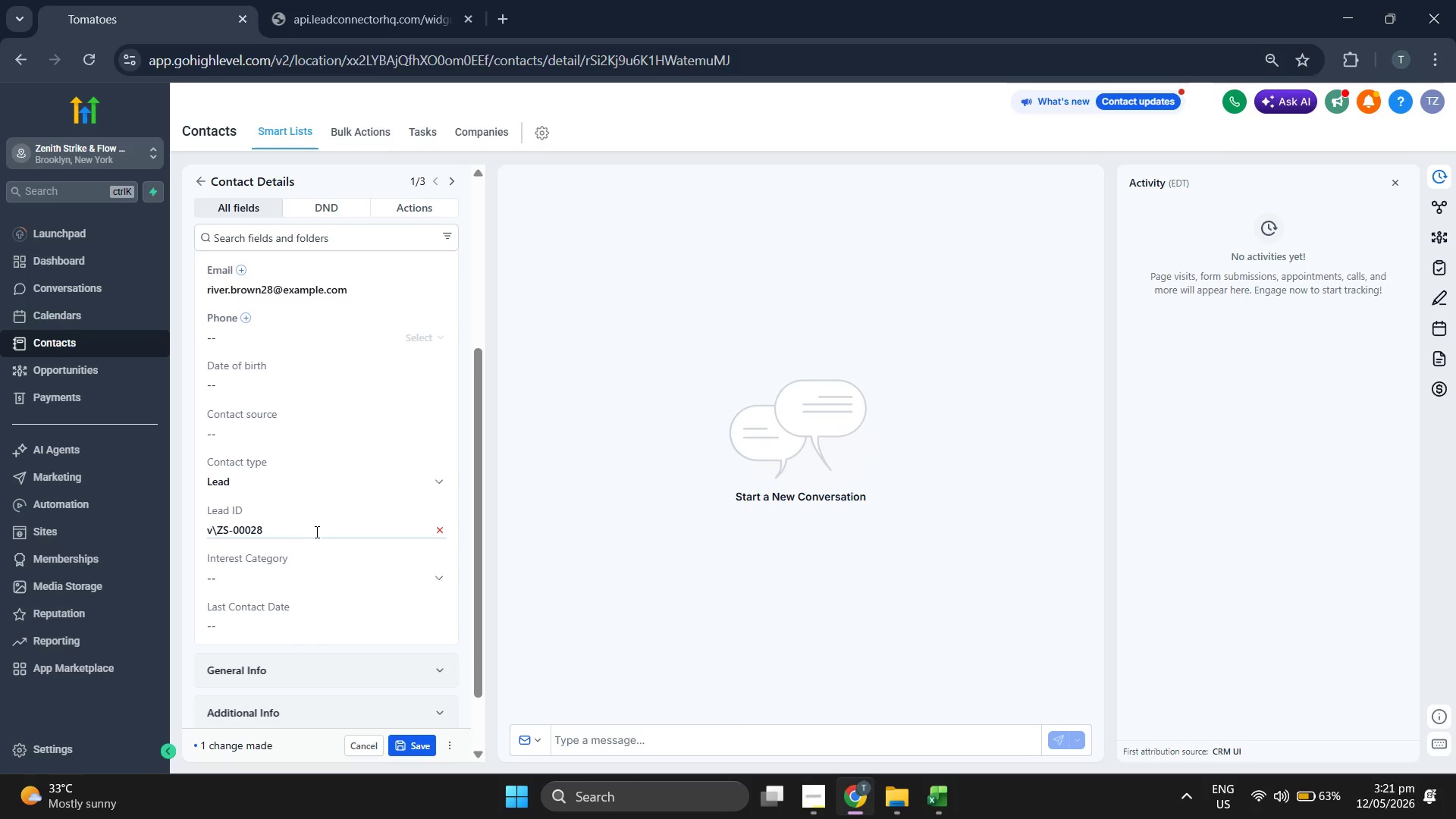 
key(Backspace)
 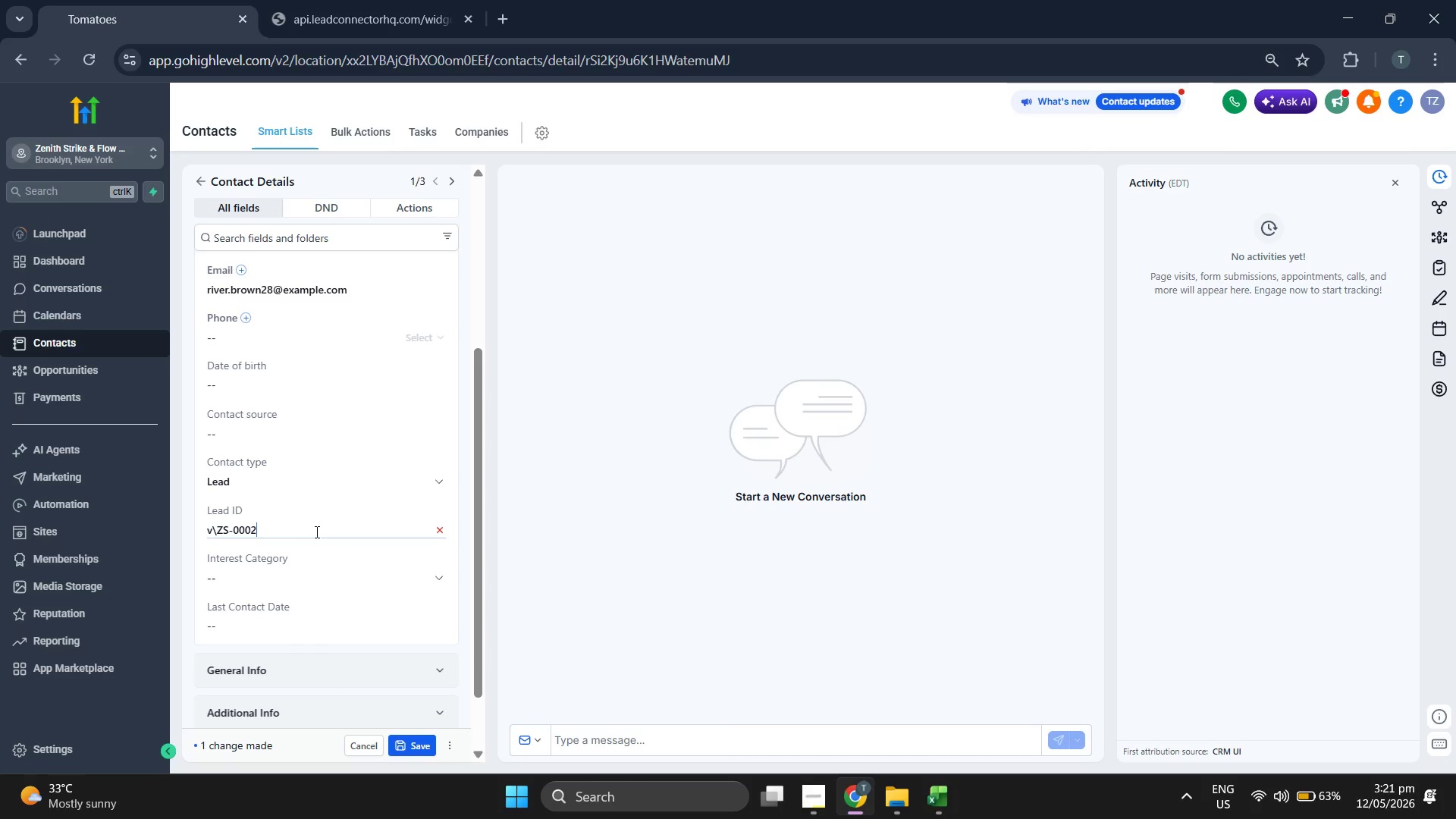 
key(Backspace)
 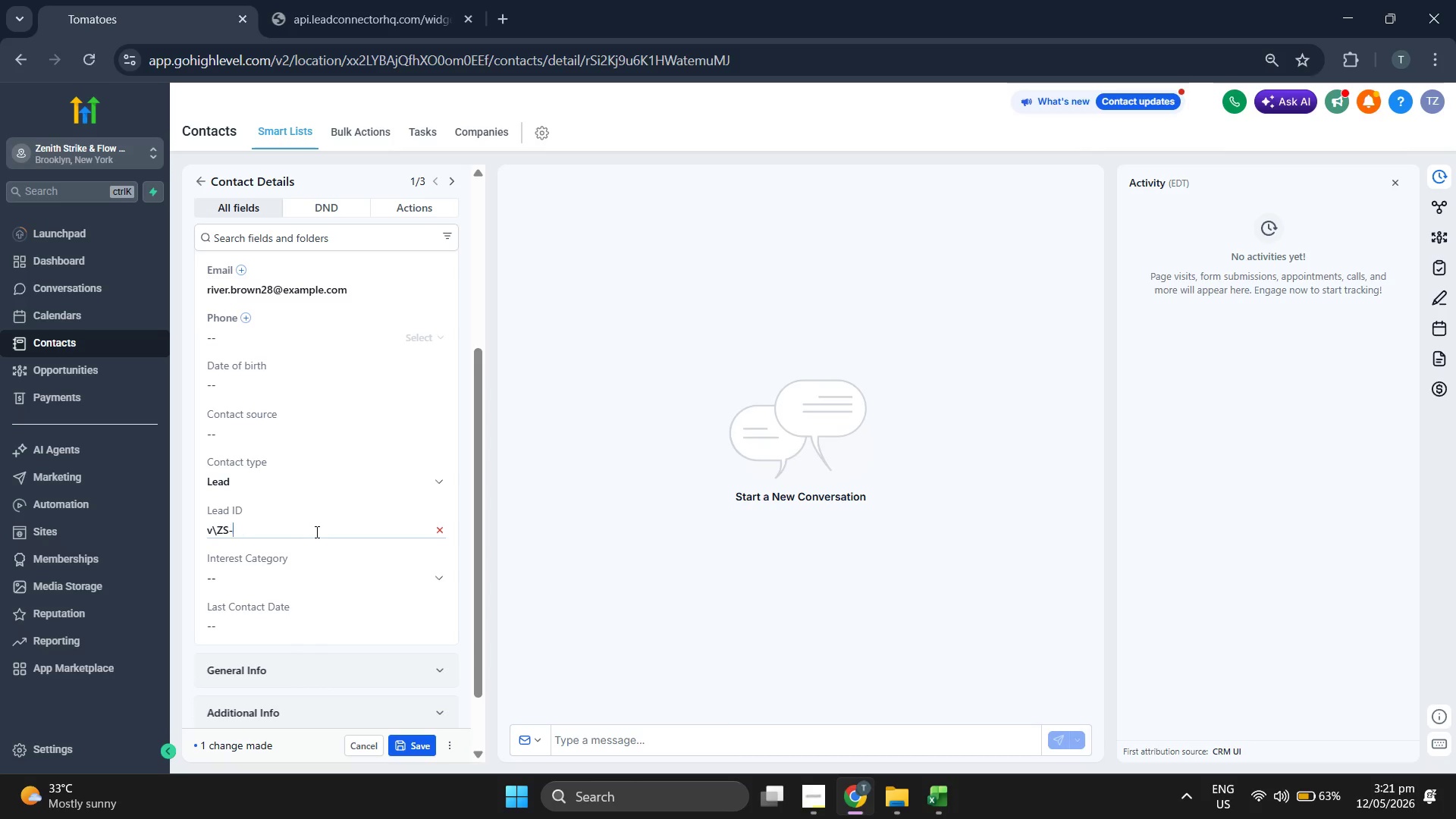 
key(Backspace)
 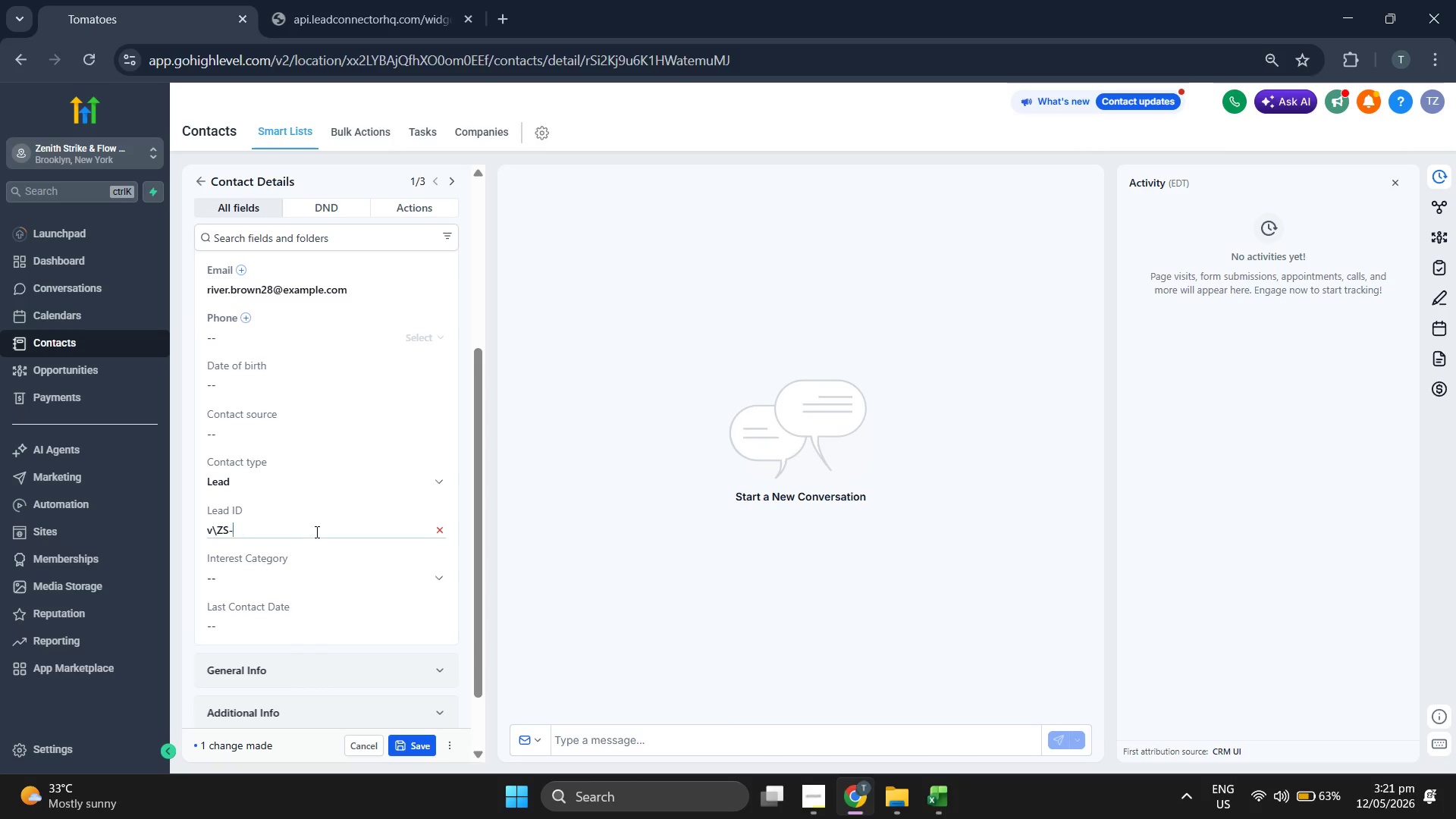 
key(Backspace)
 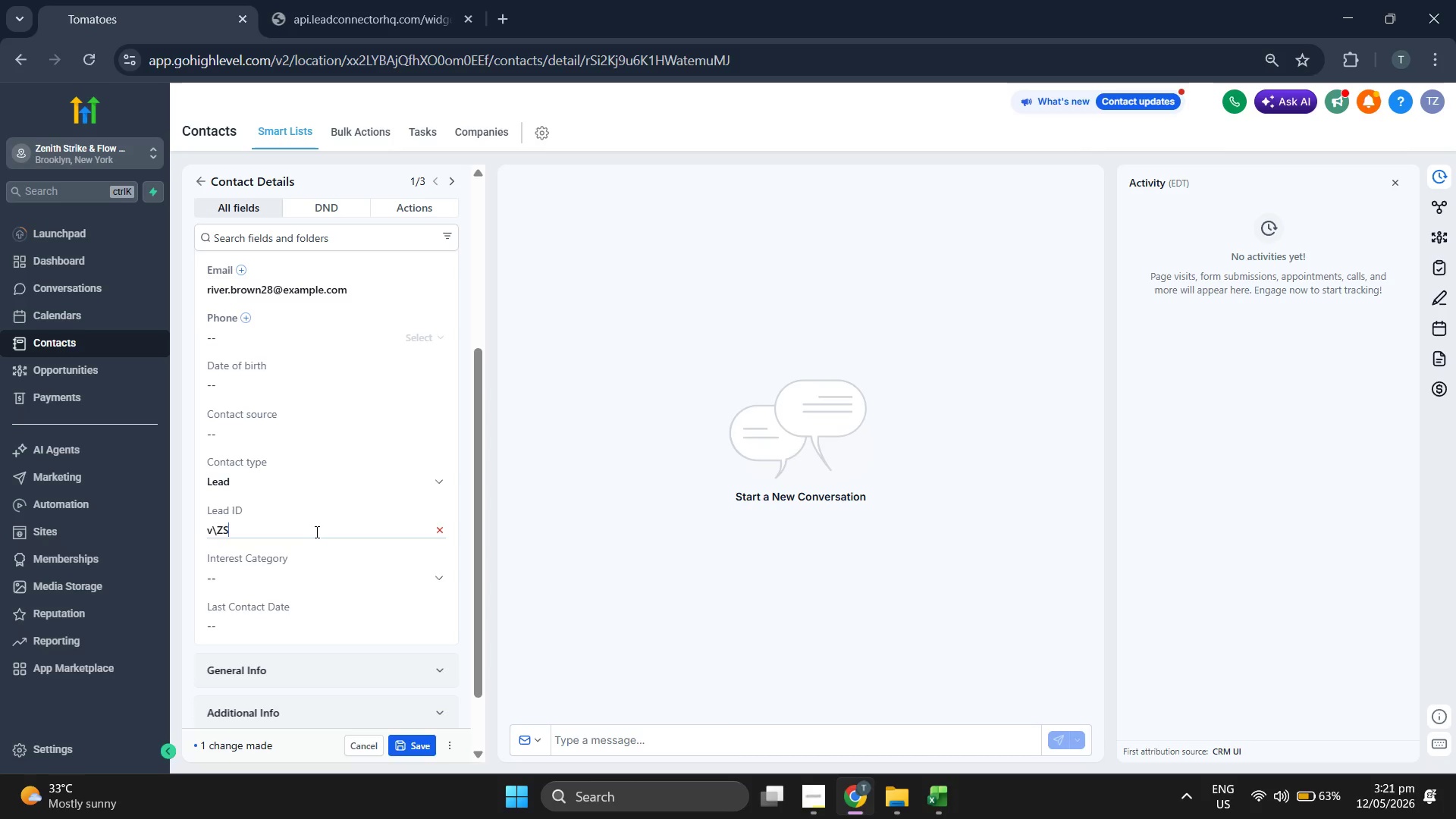 
key(Backspace)
 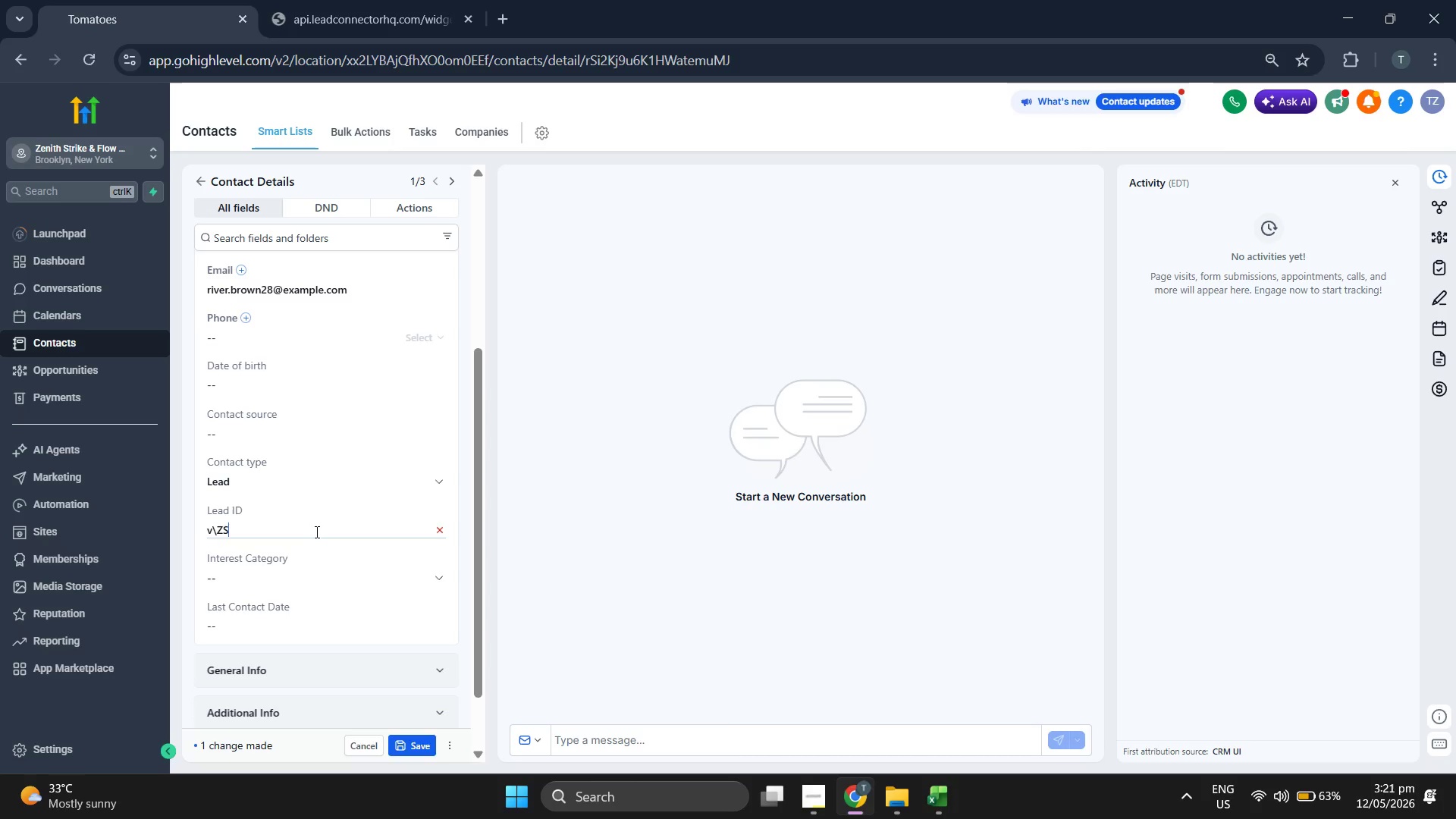 
key(Backspace)
 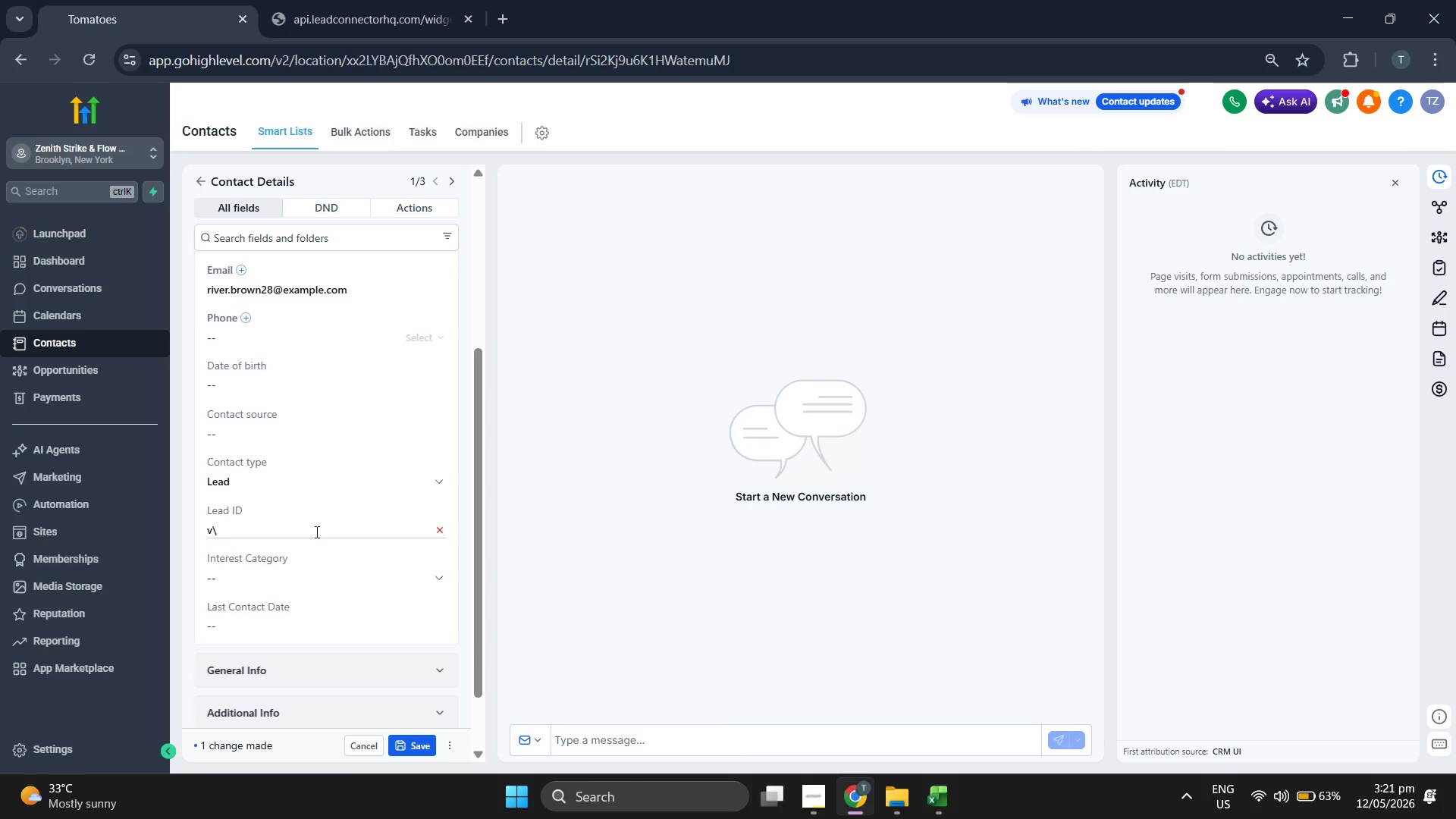 
key(Backspace)
 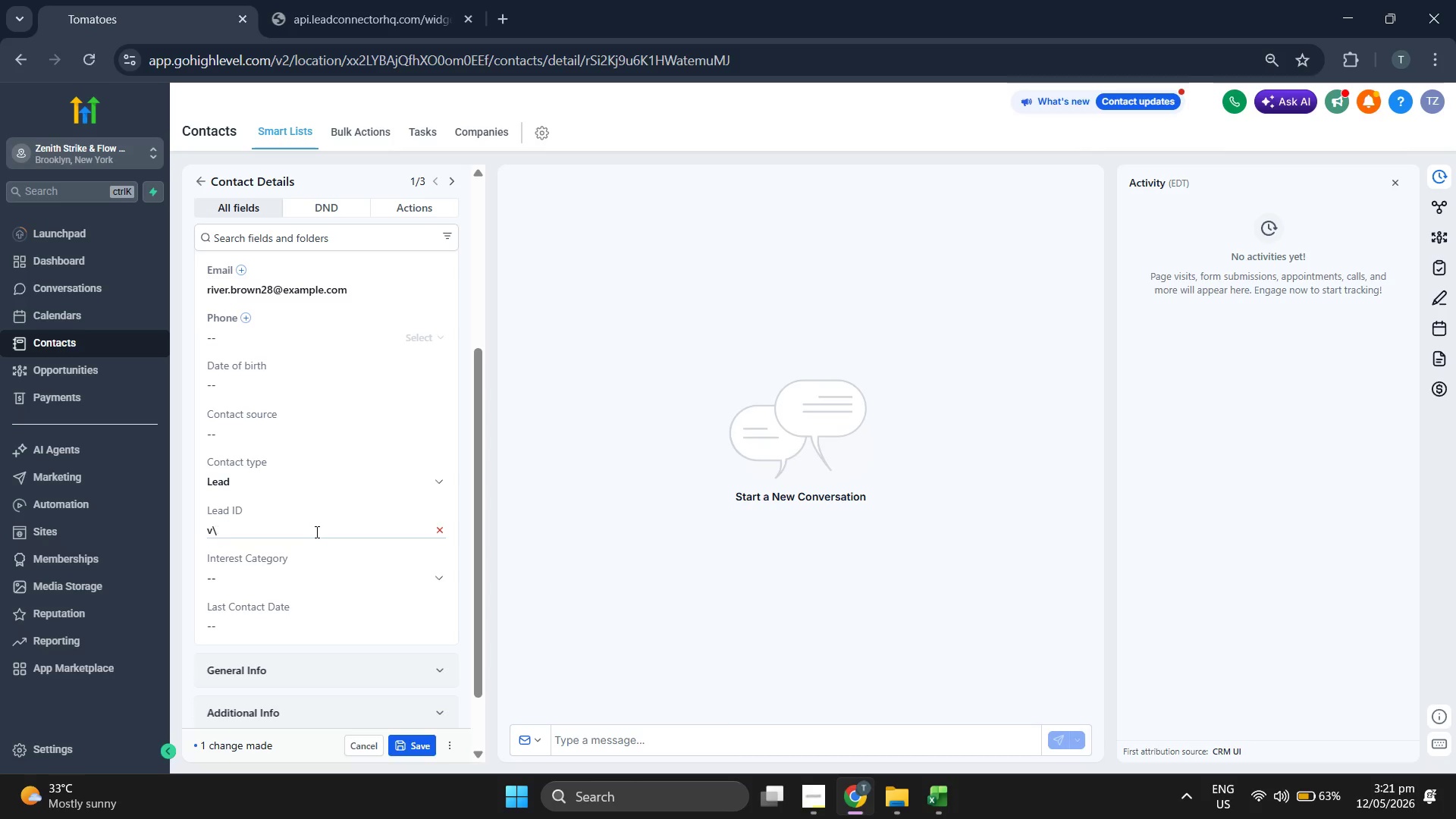 
key(Backspace)
 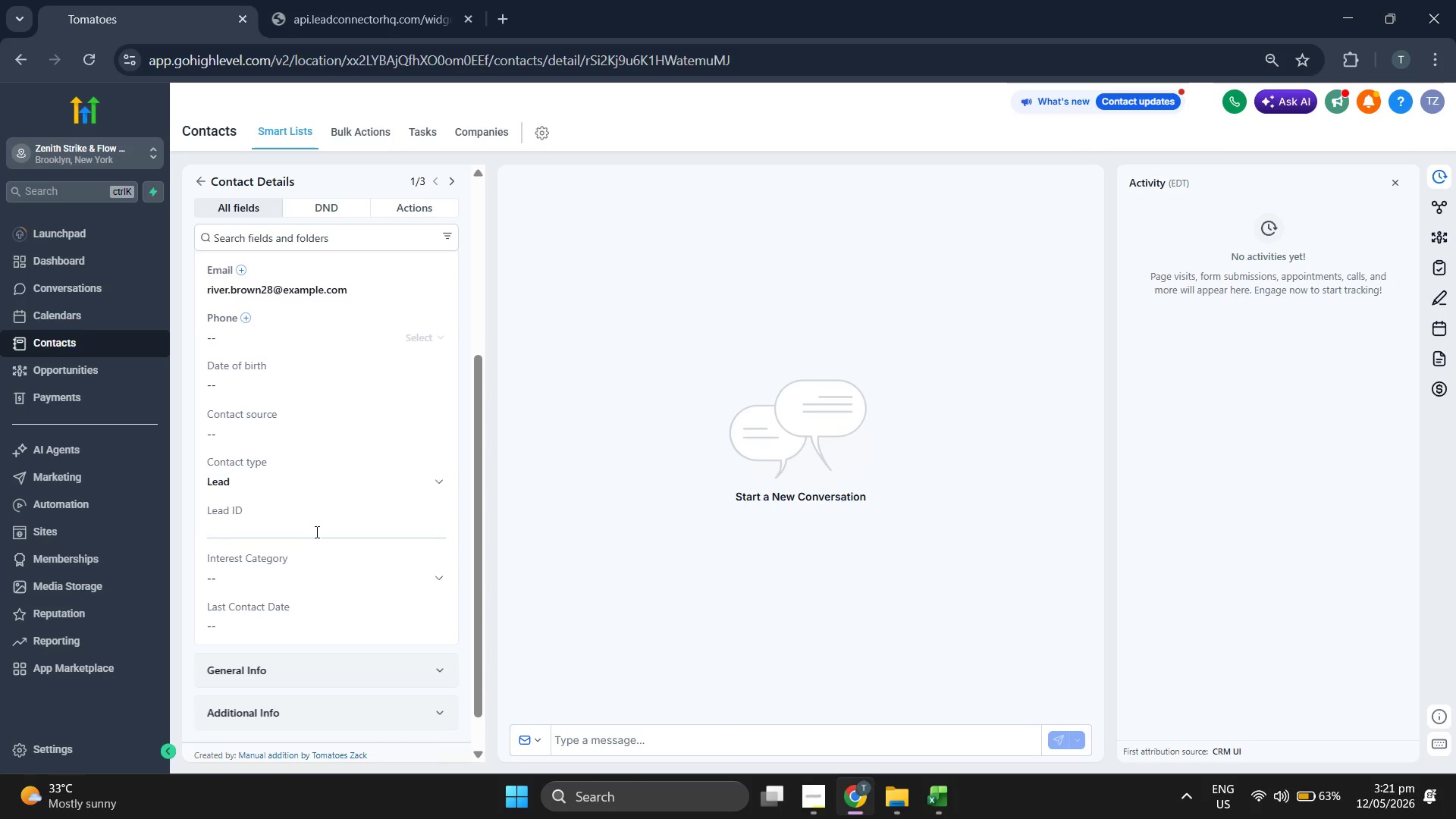 
key(Backspace)
 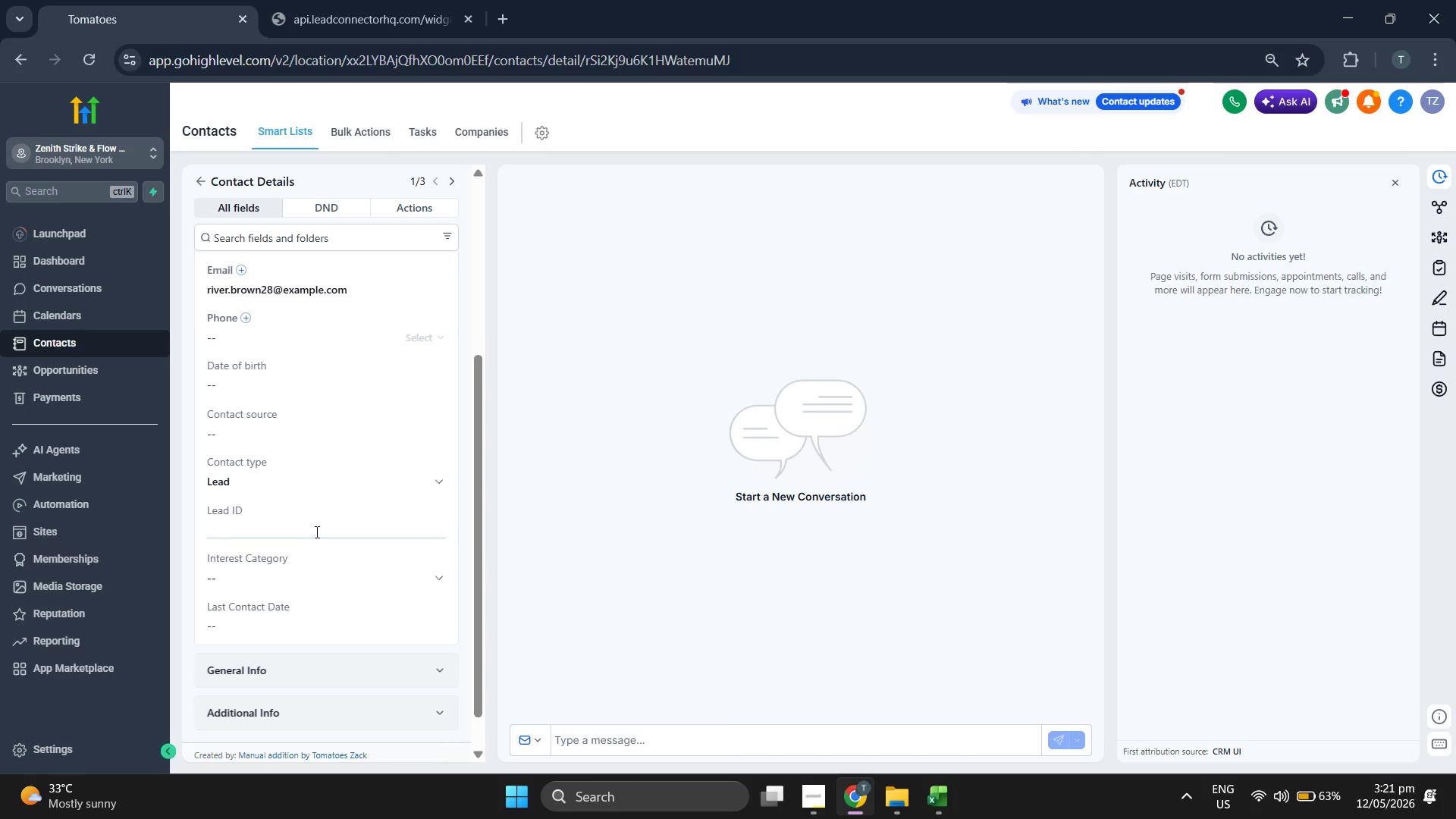 
key(Backspace)
 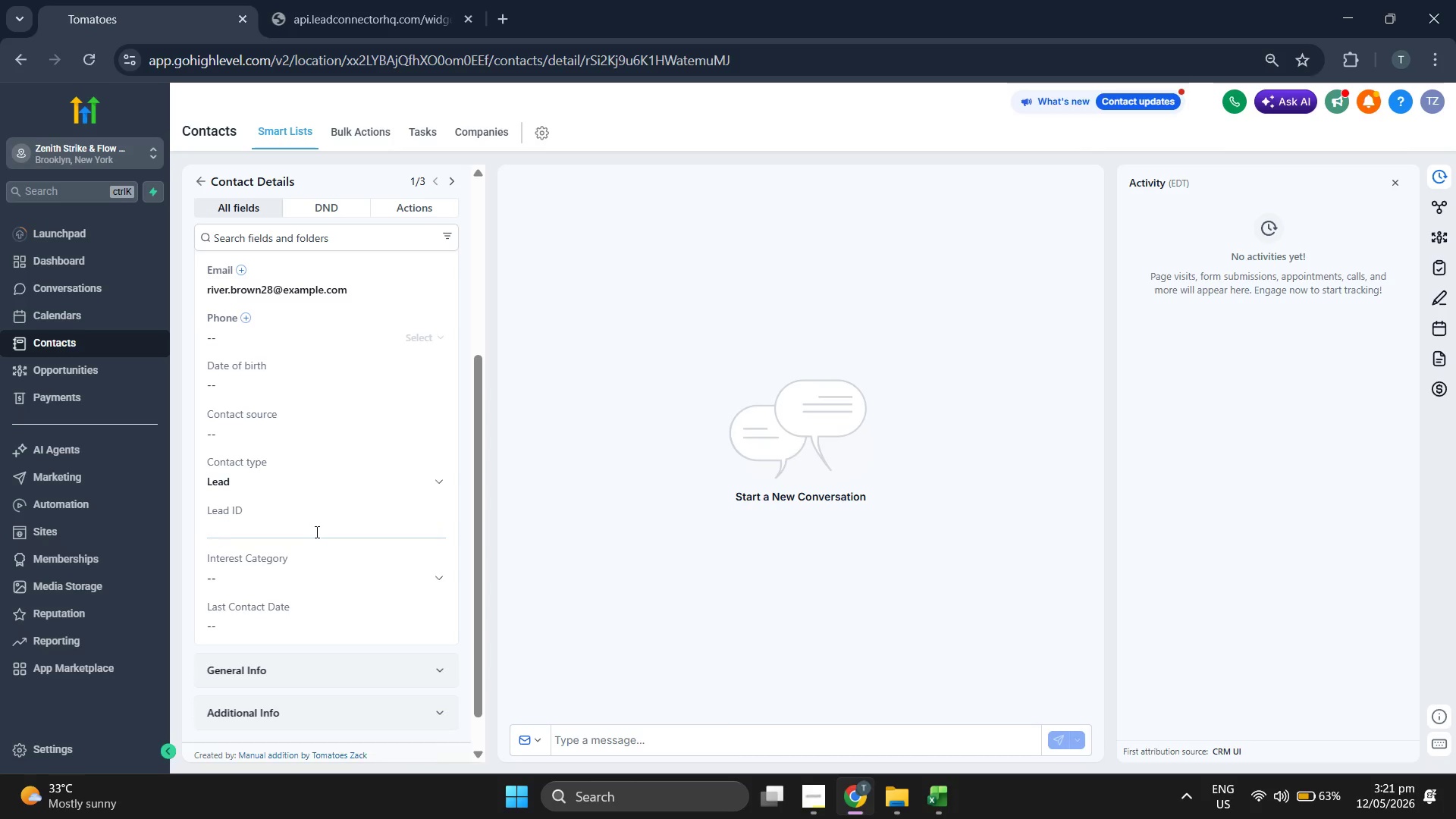 
key(Backspace)
 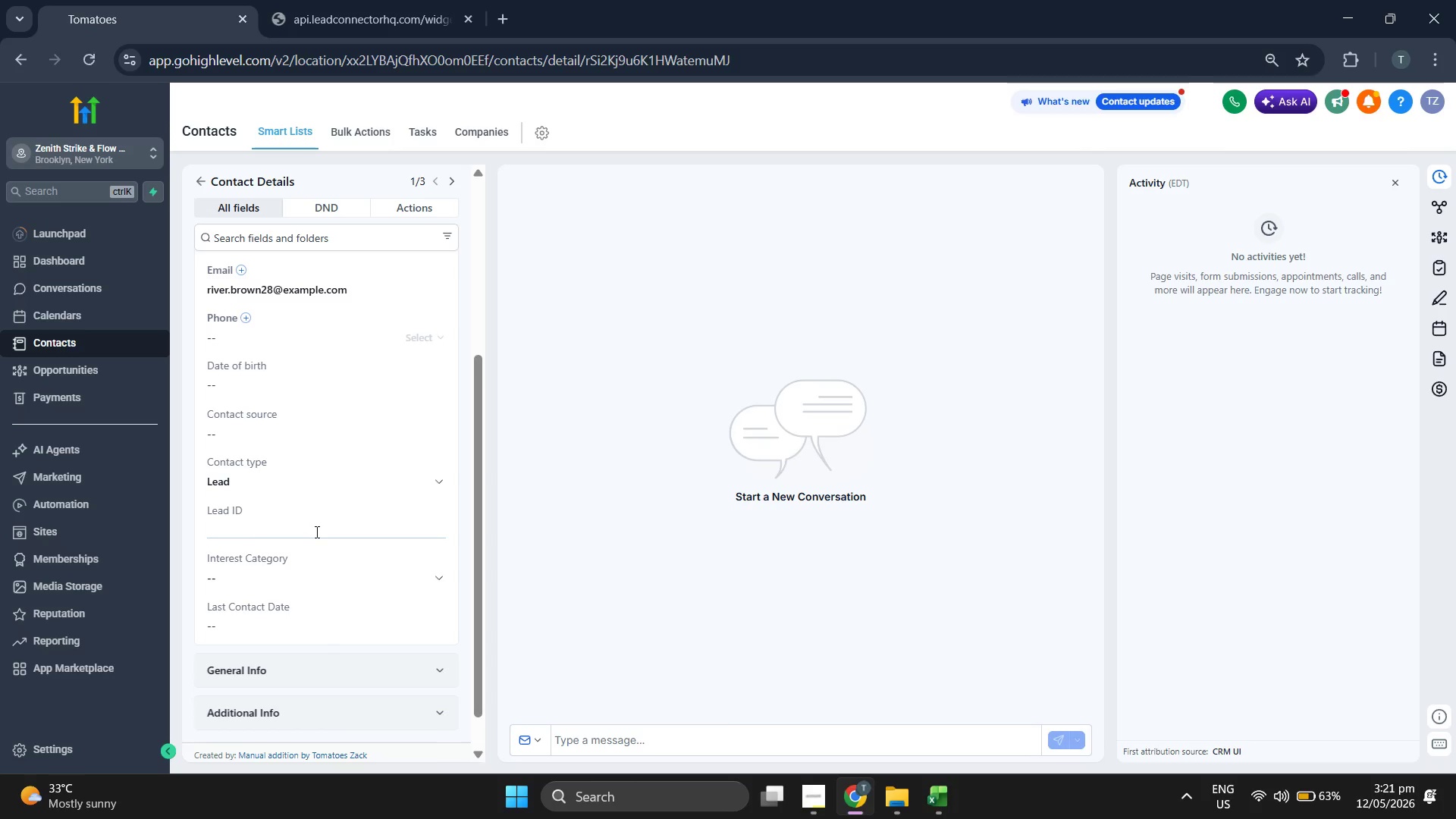 
key(Control+ControlLeft)
 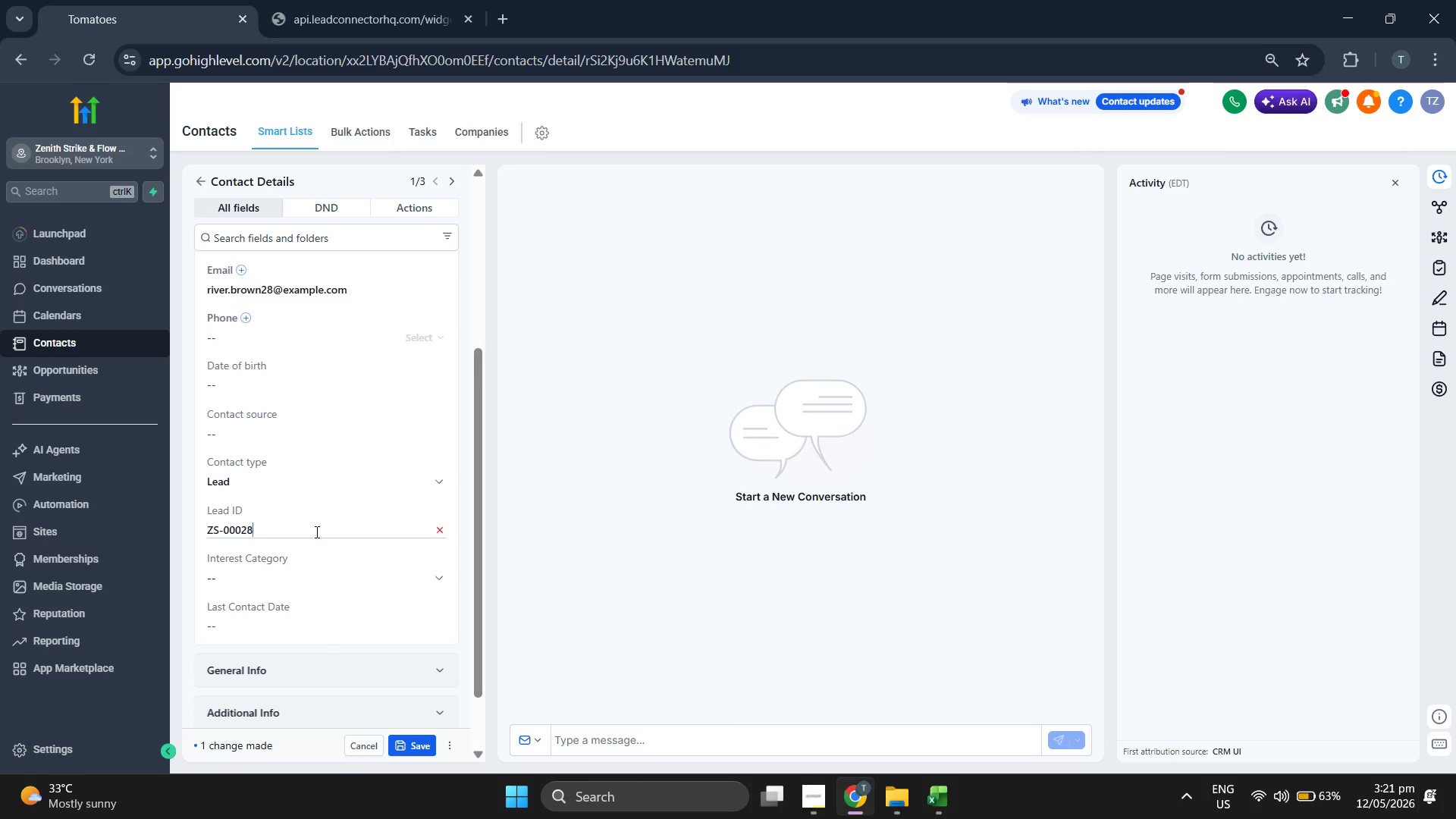 
key(Control+V)
 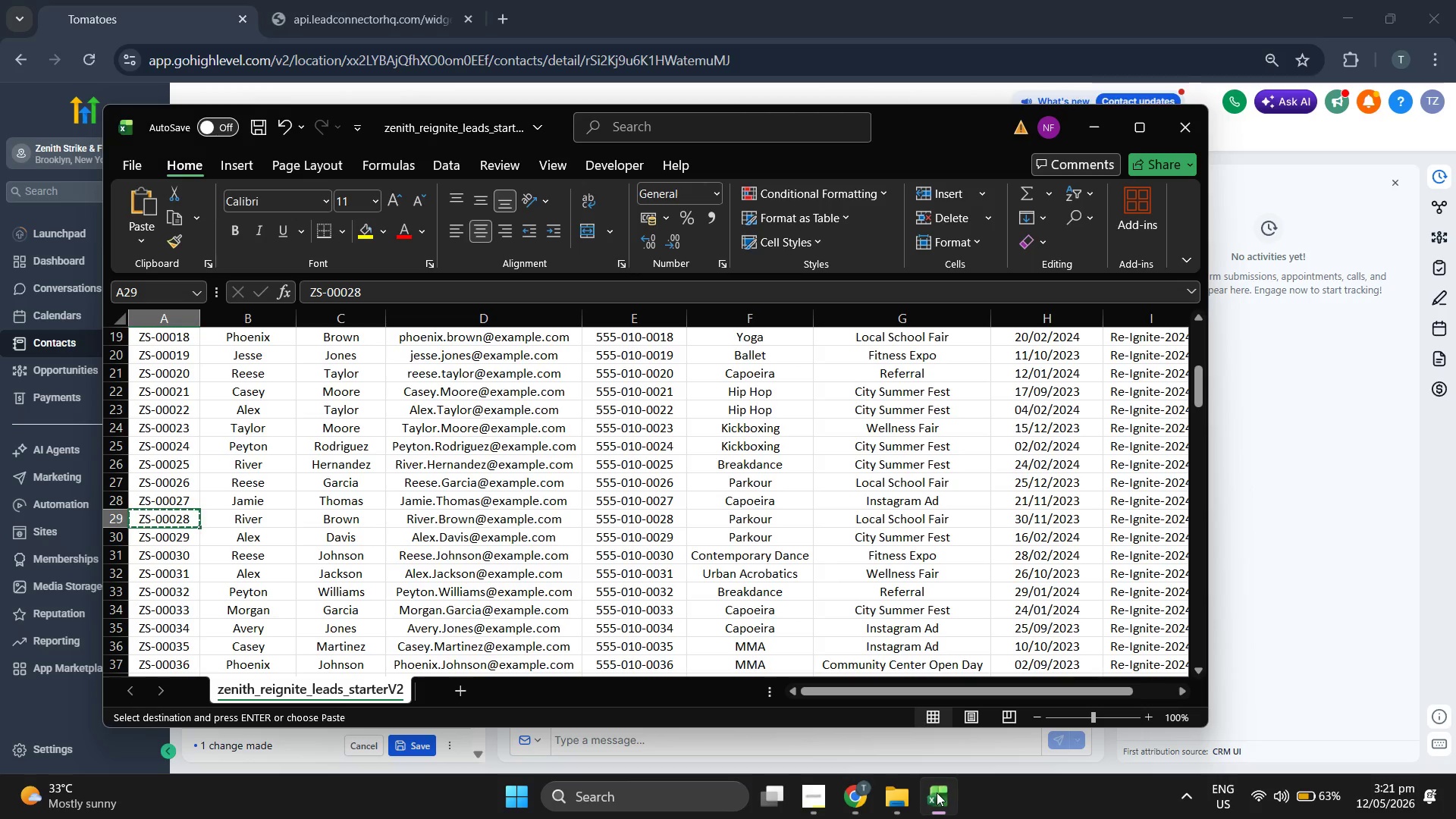 
key(ArrowRight)
 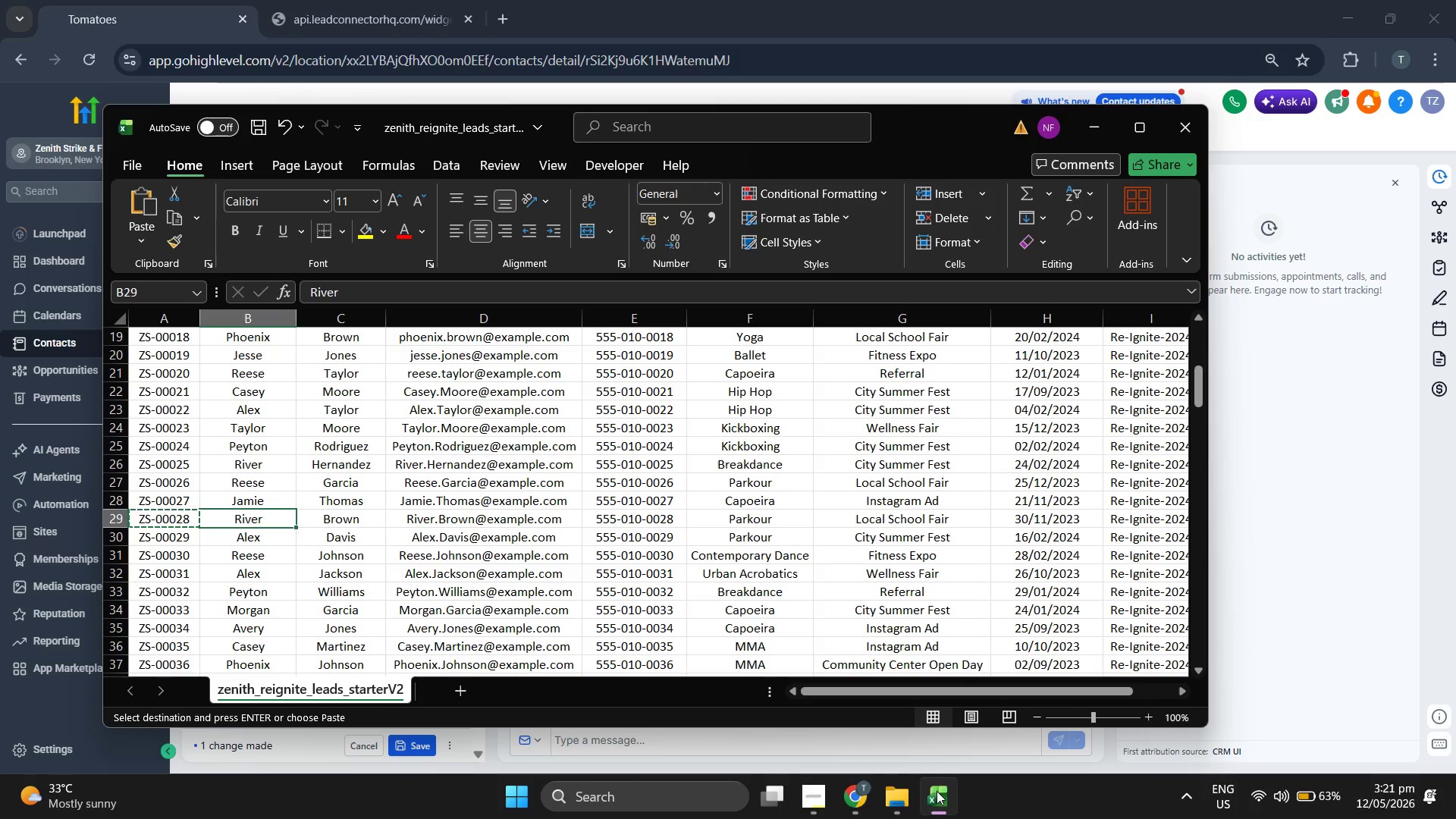 
key(ArrowRight)
 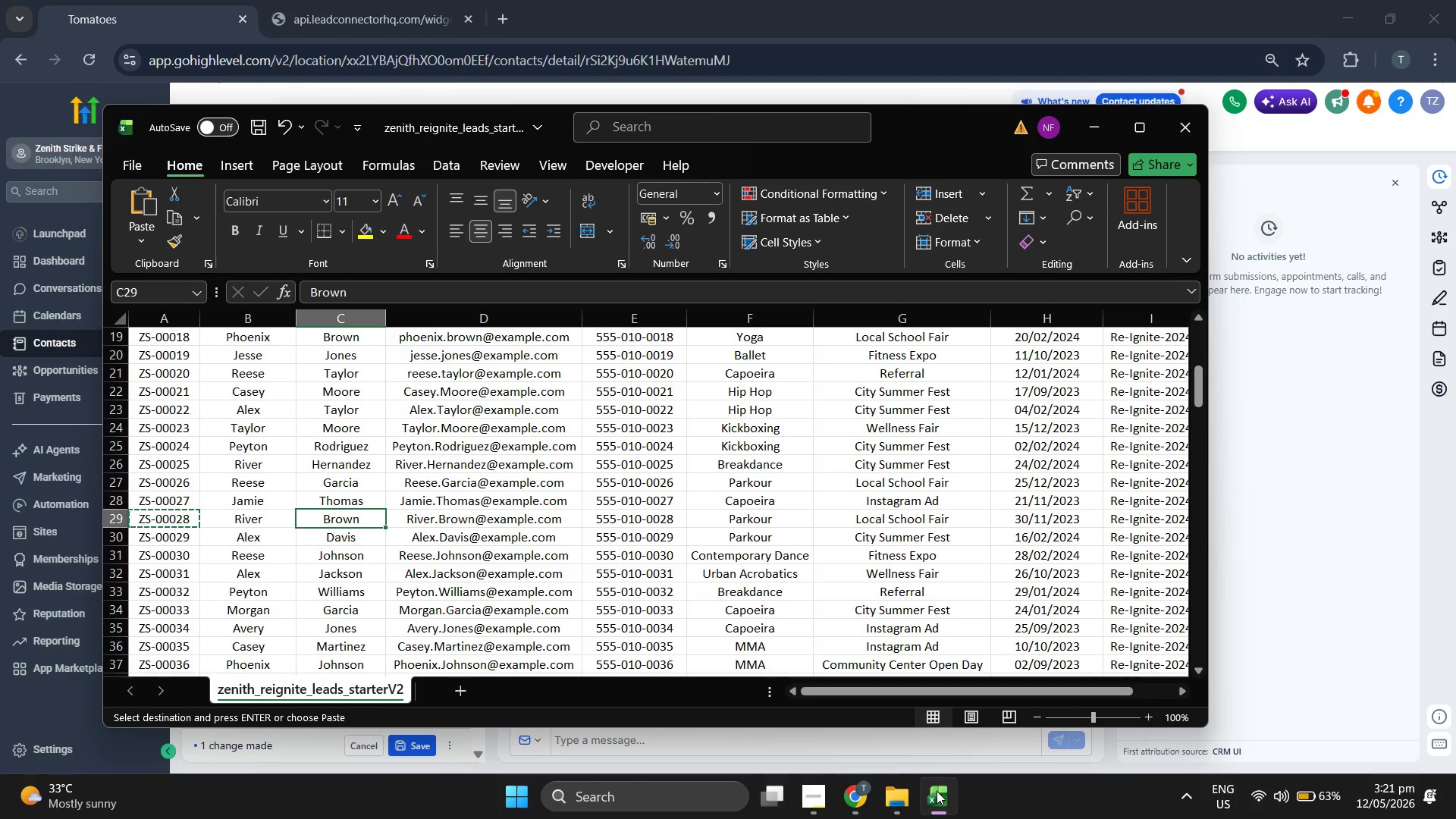 
key(ArrowRight)
 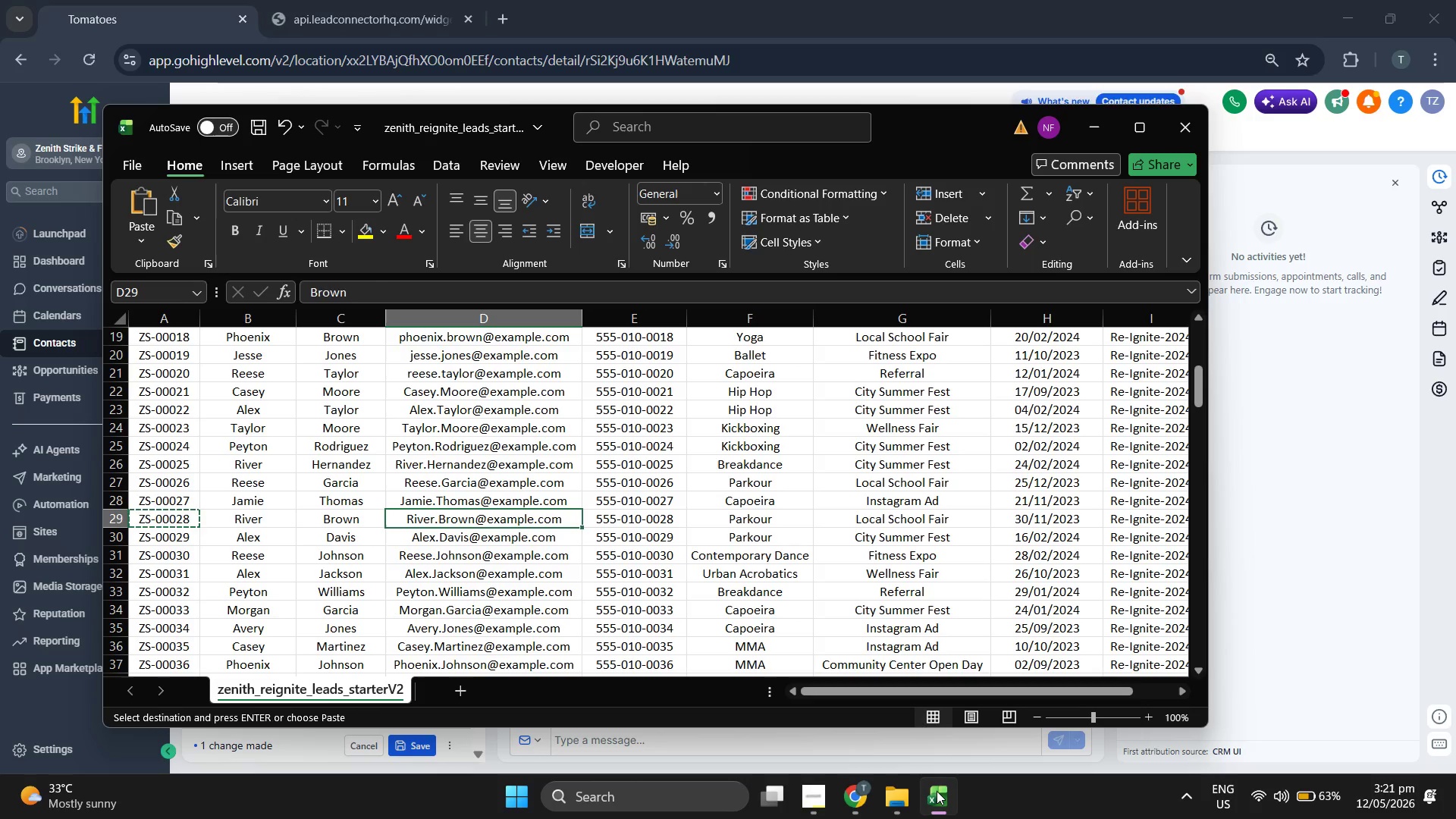 
key(Control+C)
 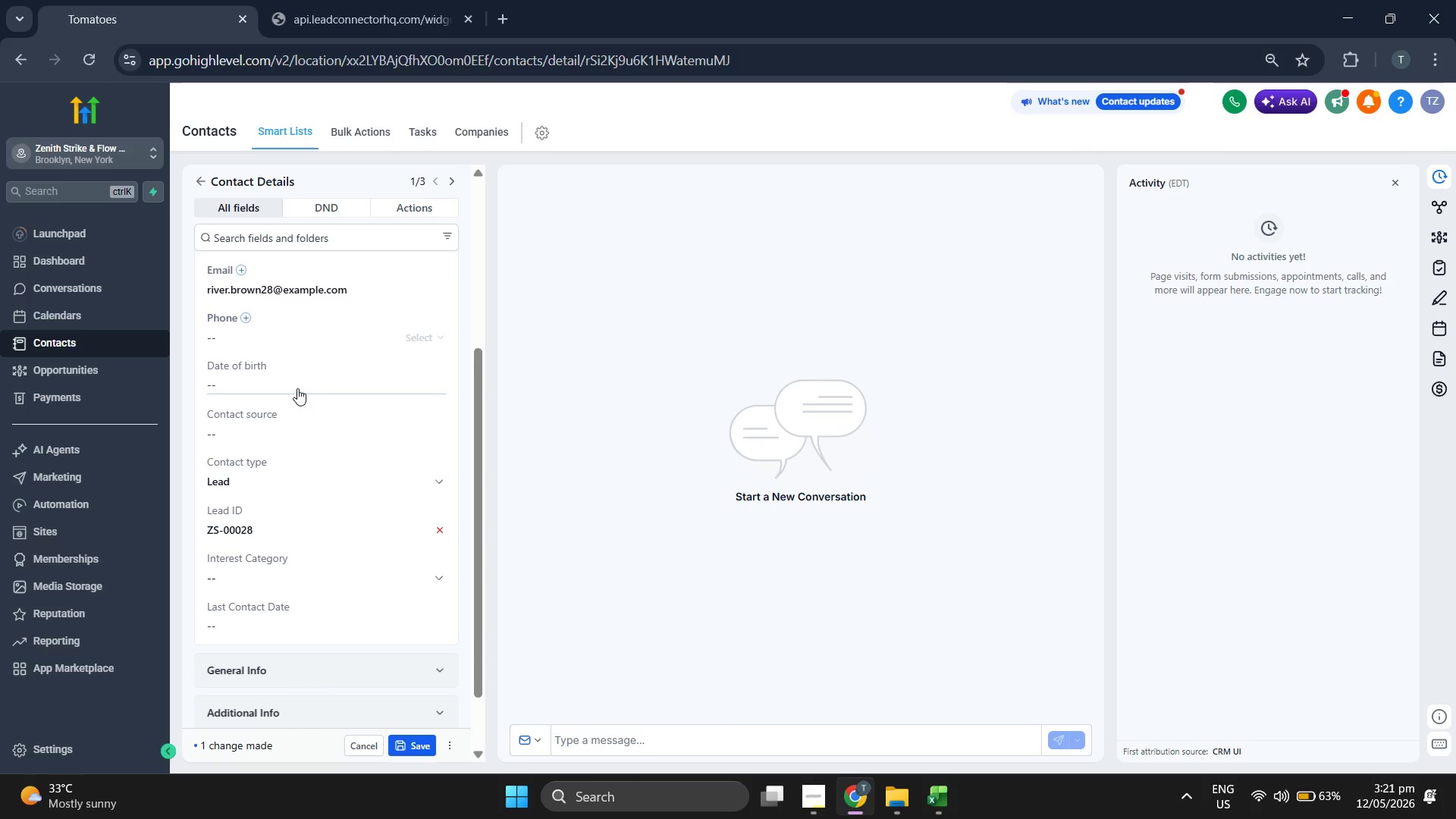 
scroll: coordinate [394, 460], scroll_direction: up, amount: 1.0
 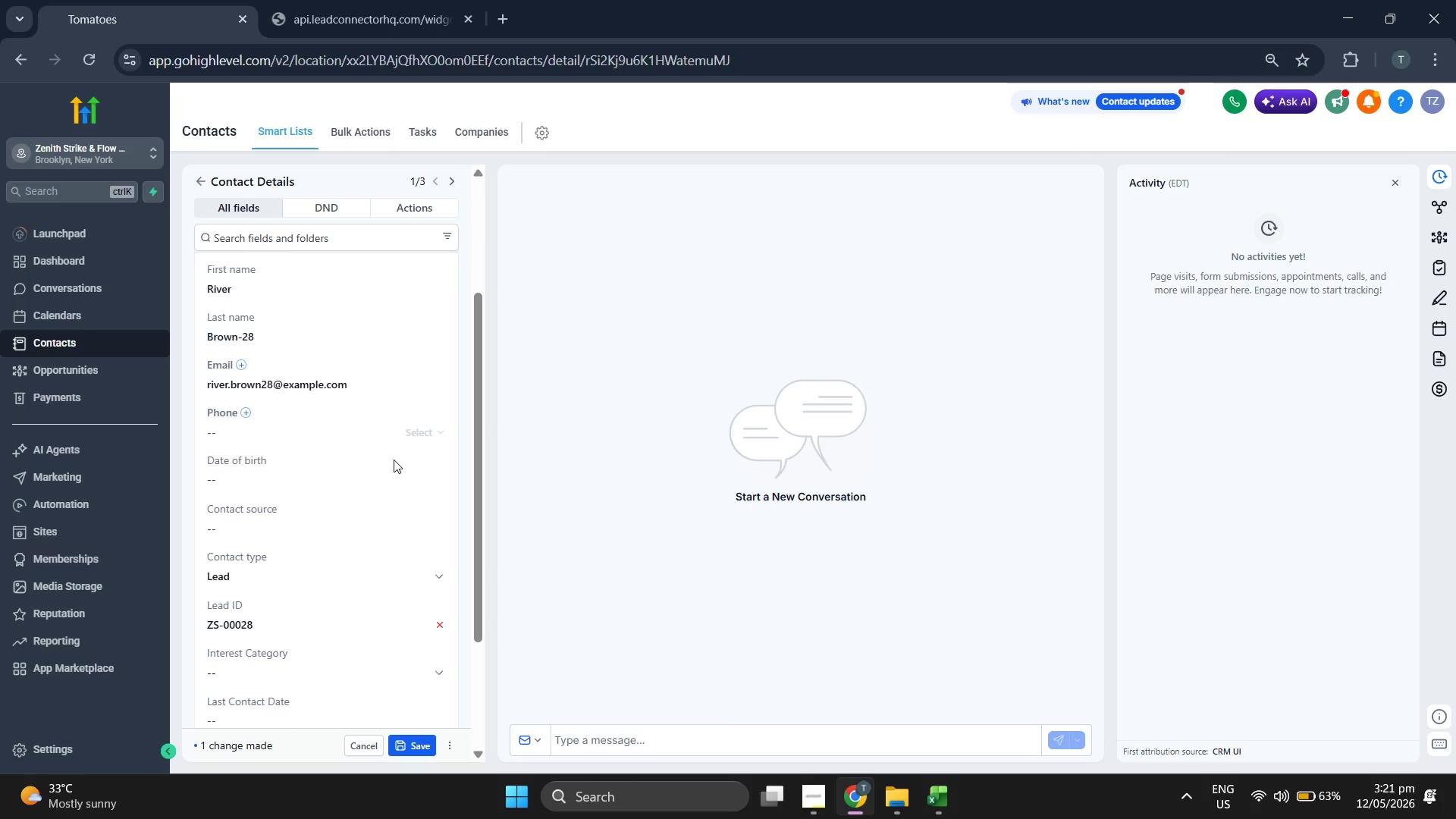 
scroll: coordinate [394, 460], scroll_direction: down, amount: 1.0
 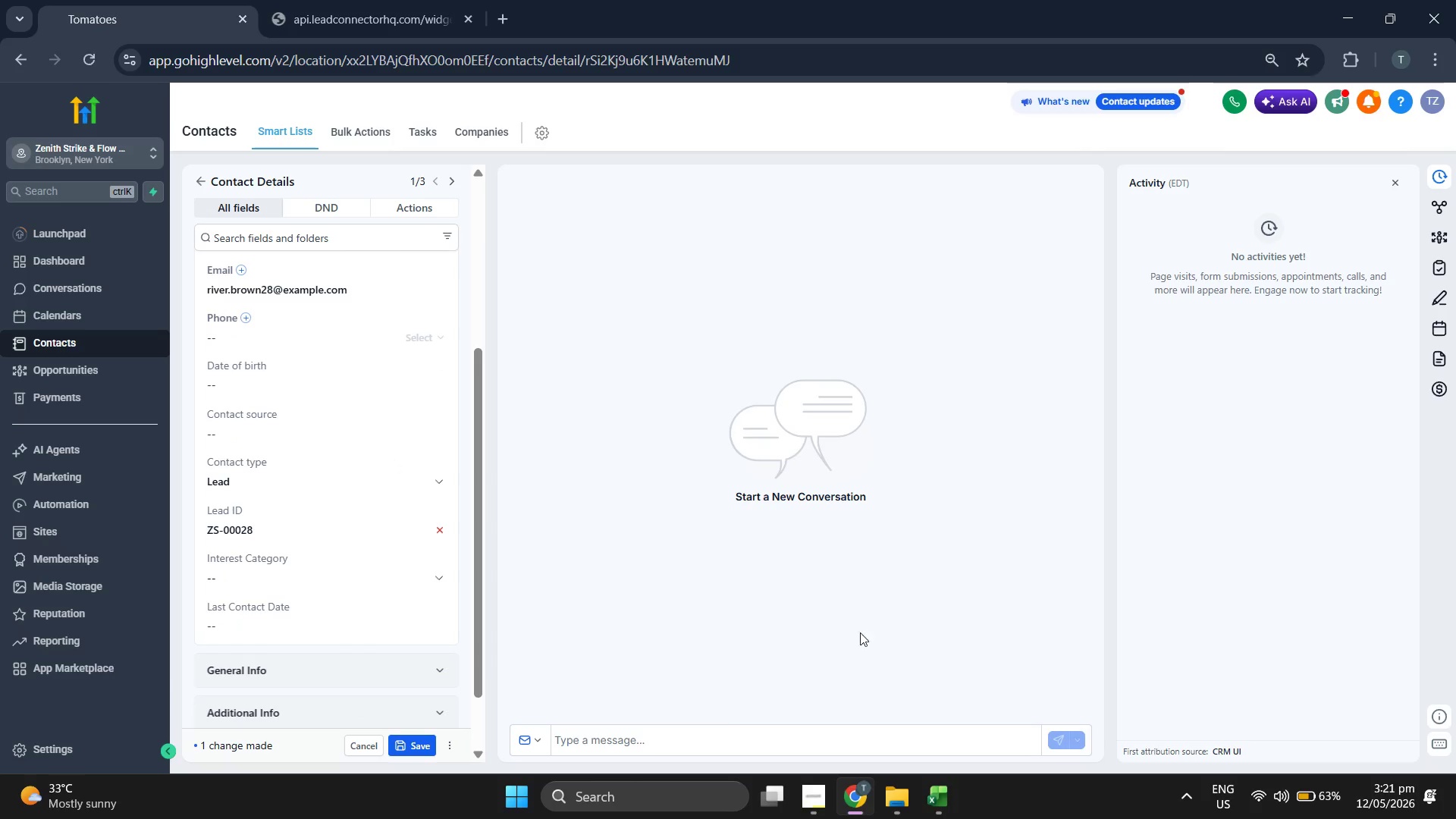 
left_click([941, 802])
 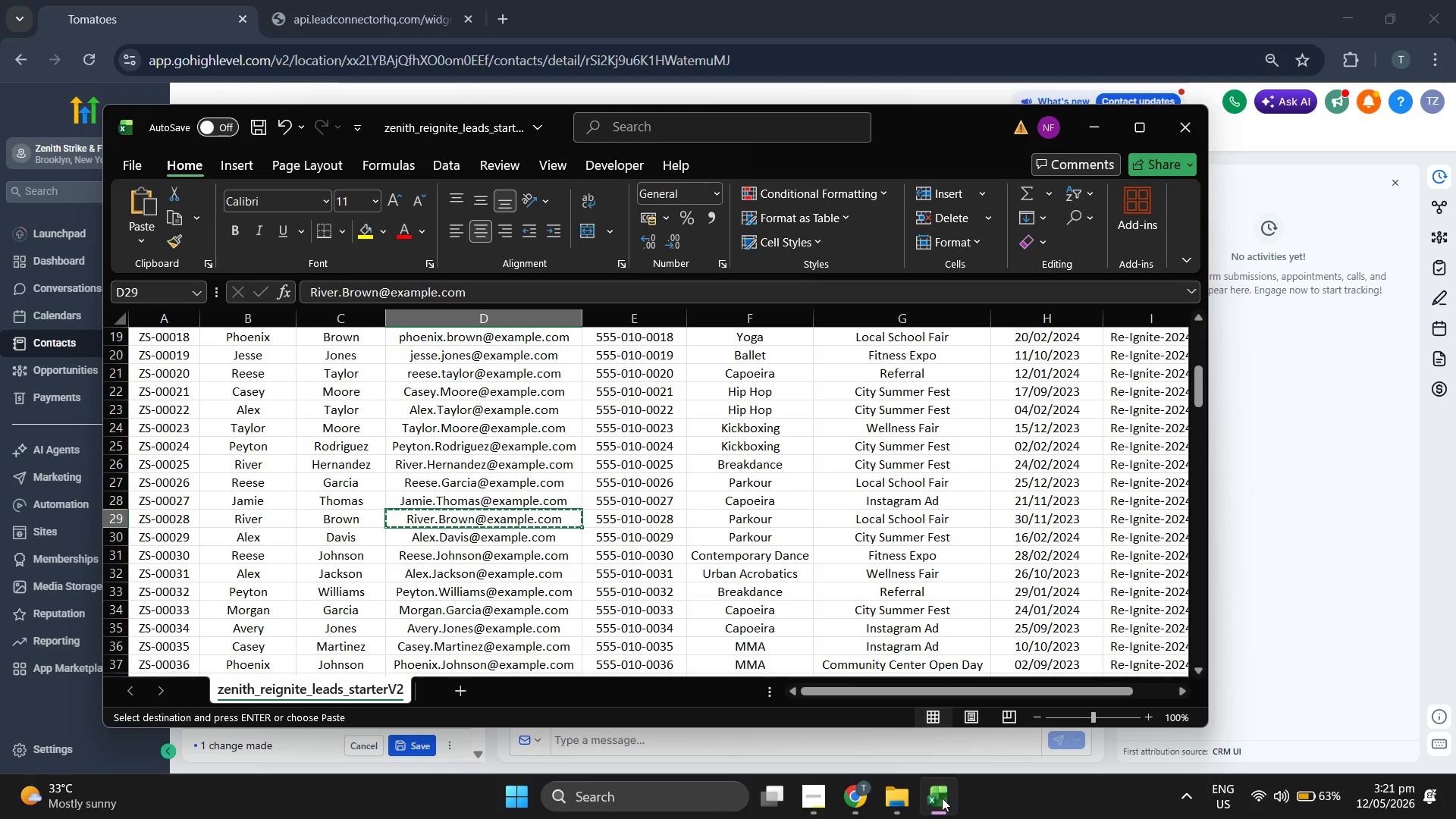 
key(ArrowRight)
 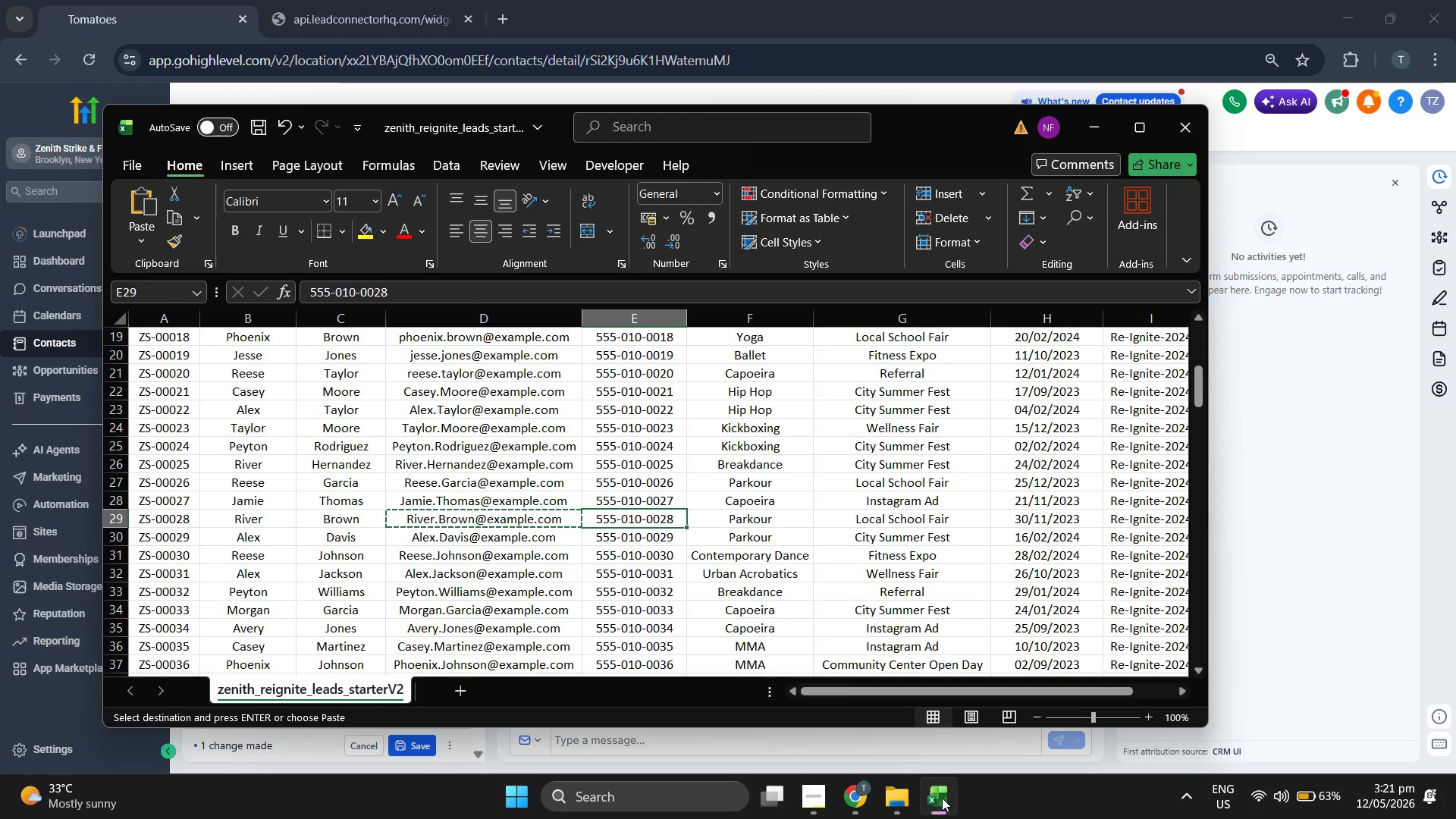 
key(ArrowRight)
 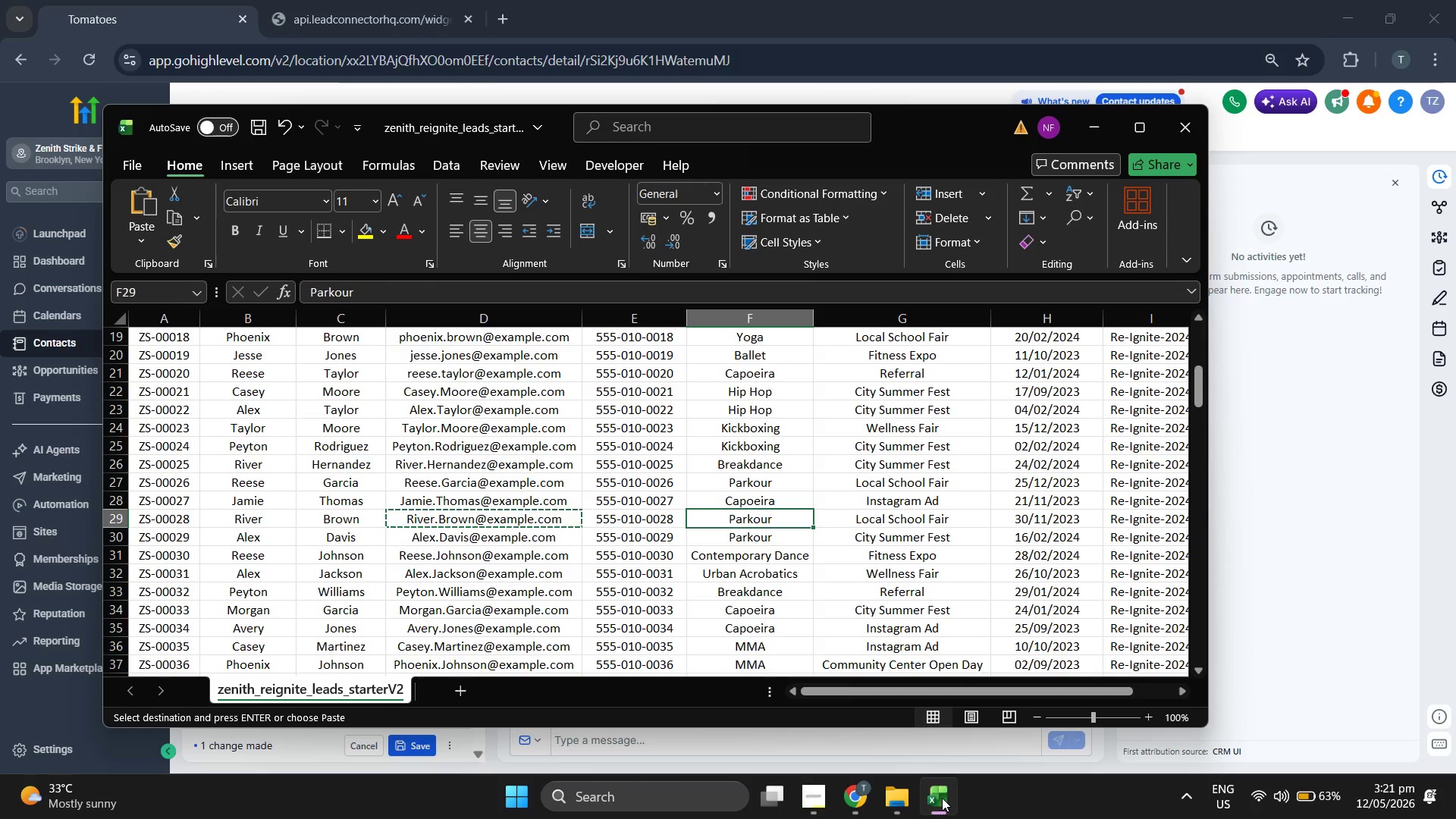 
key(ArrowLeft)
 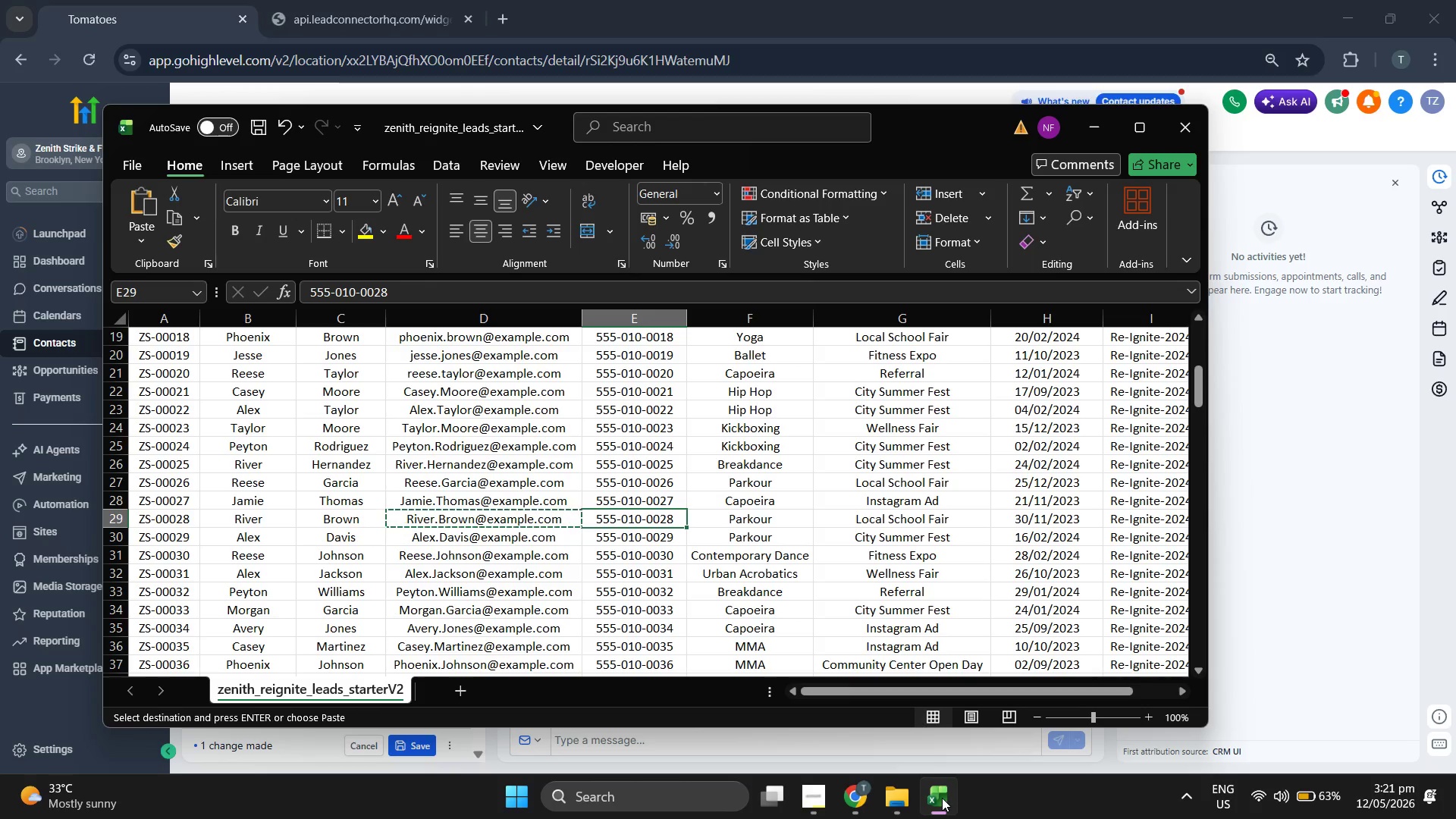 
key(Control+C)
 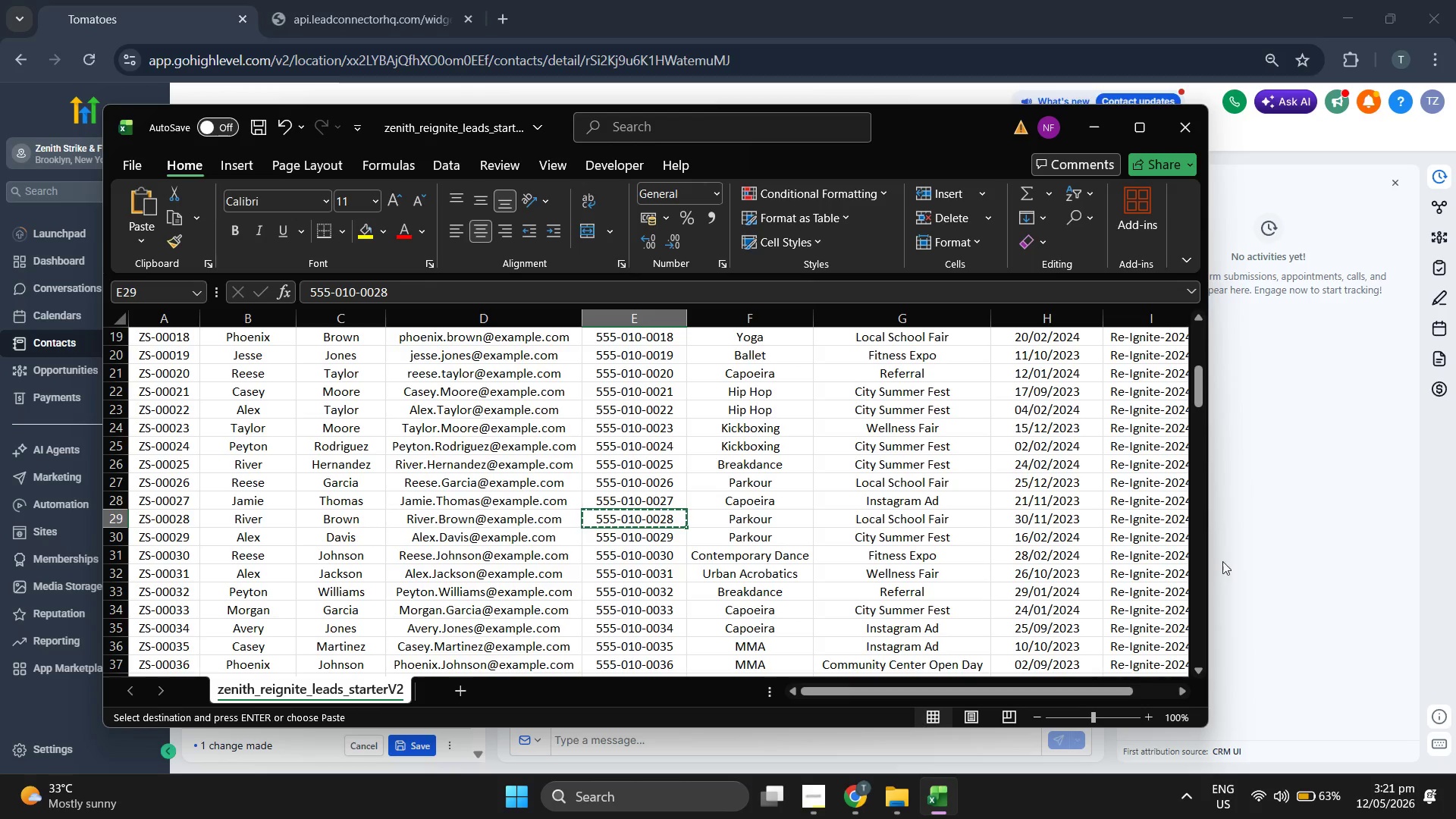 
left_click_drag(start_coordinate=[1320, 514], to_coordinate=[1313, 514])
 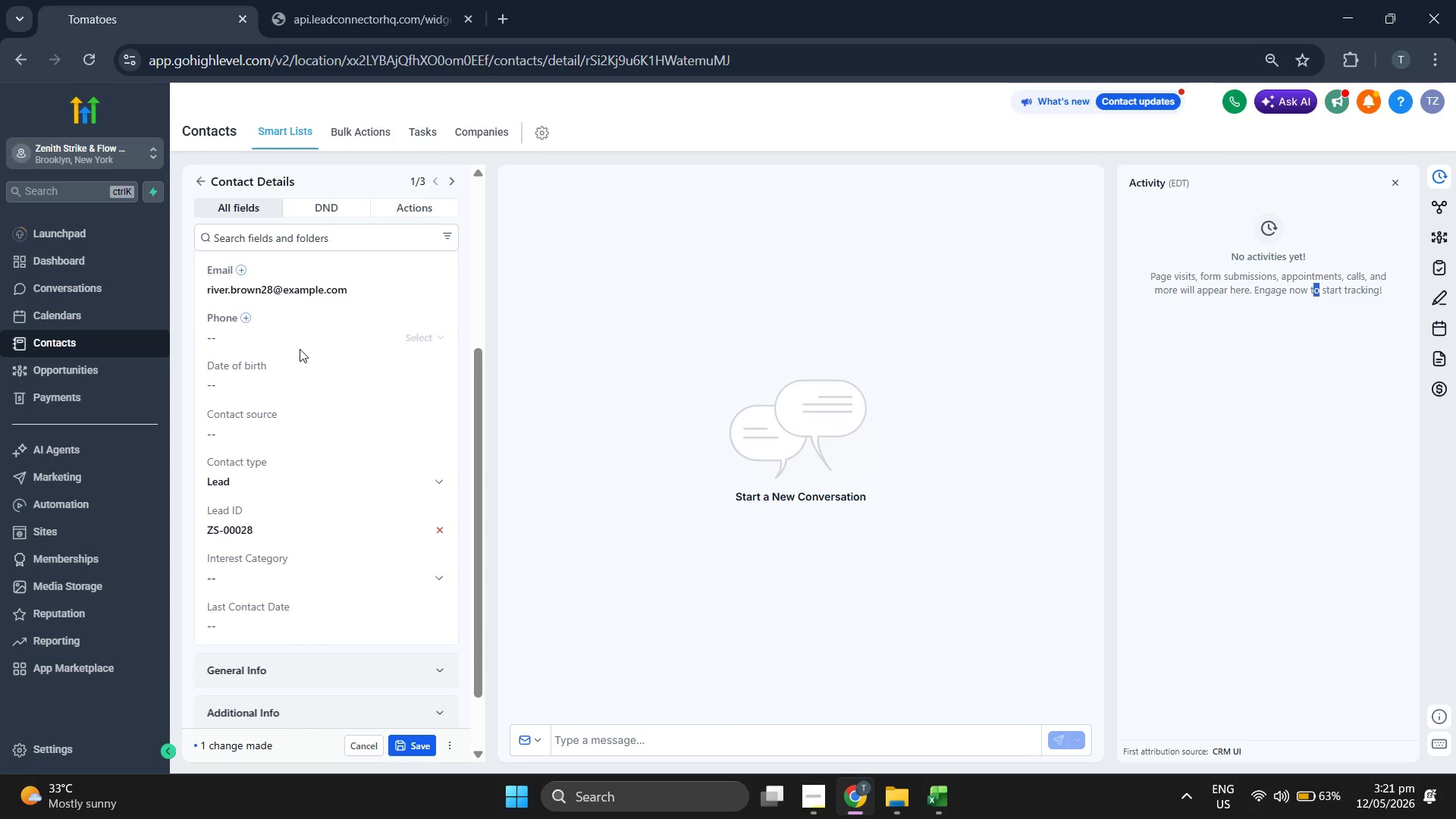 
double_click([310, 341])
 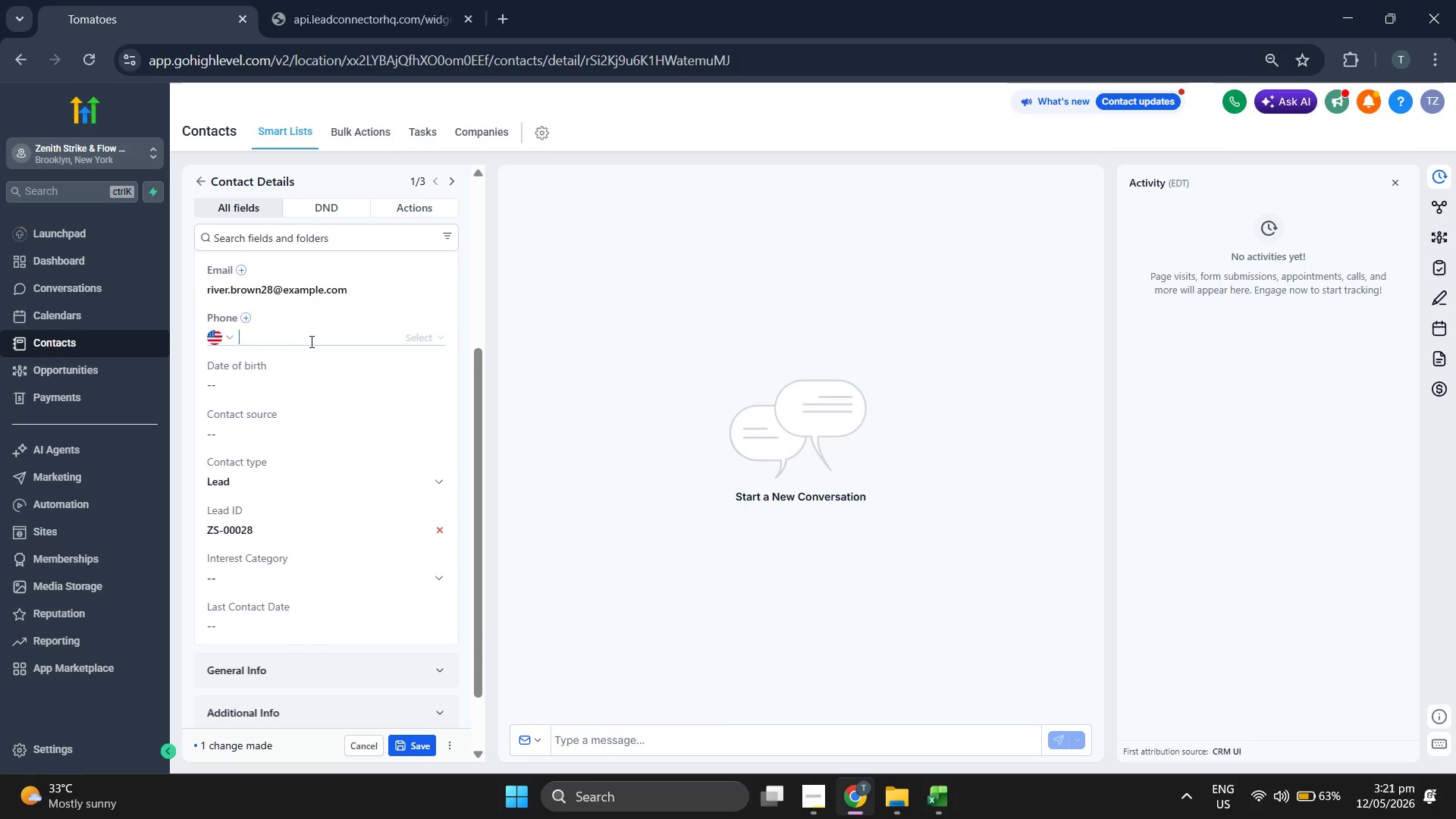 
key(Control+ControlLeft)
 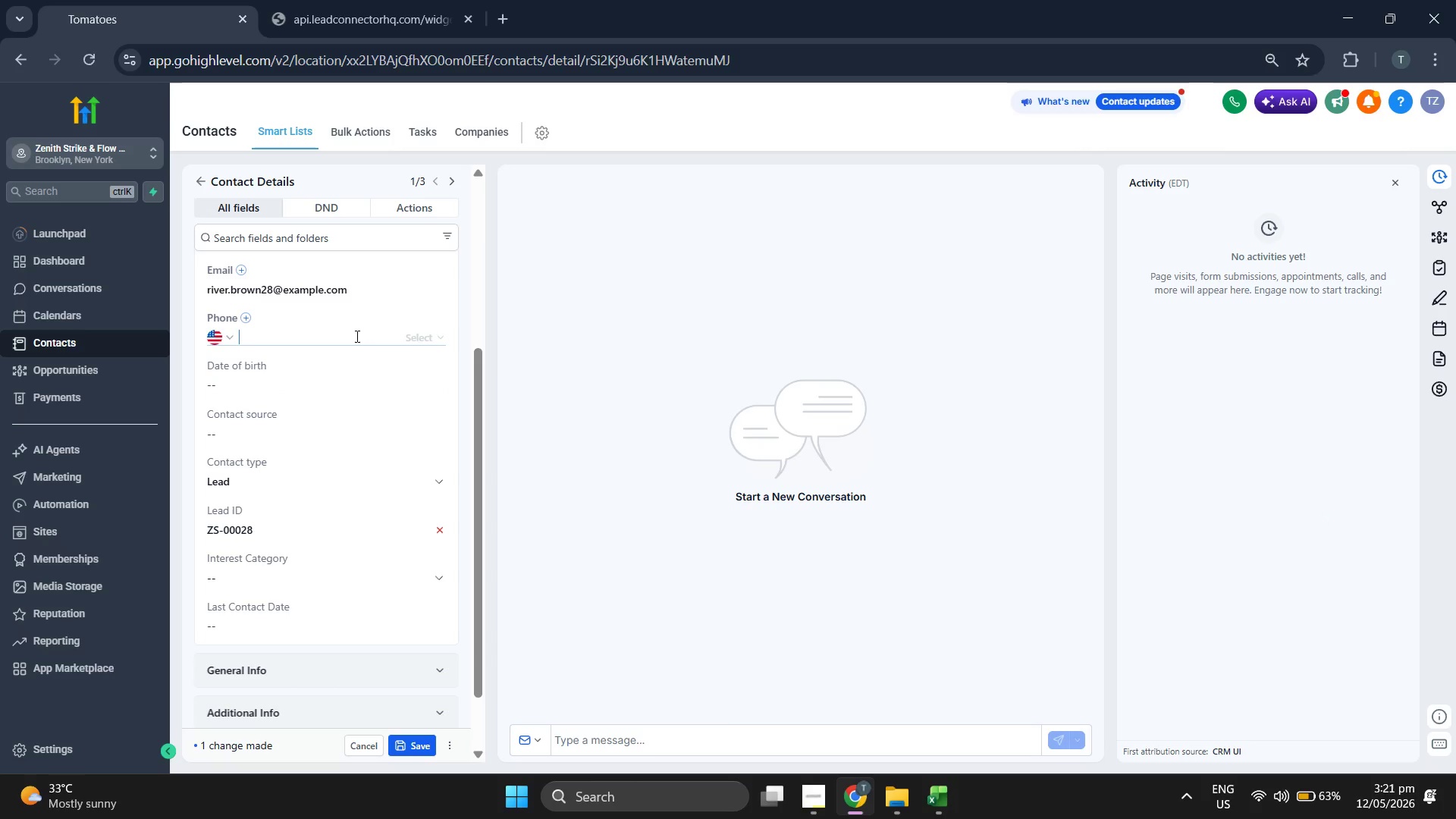 
key(Control+V)
 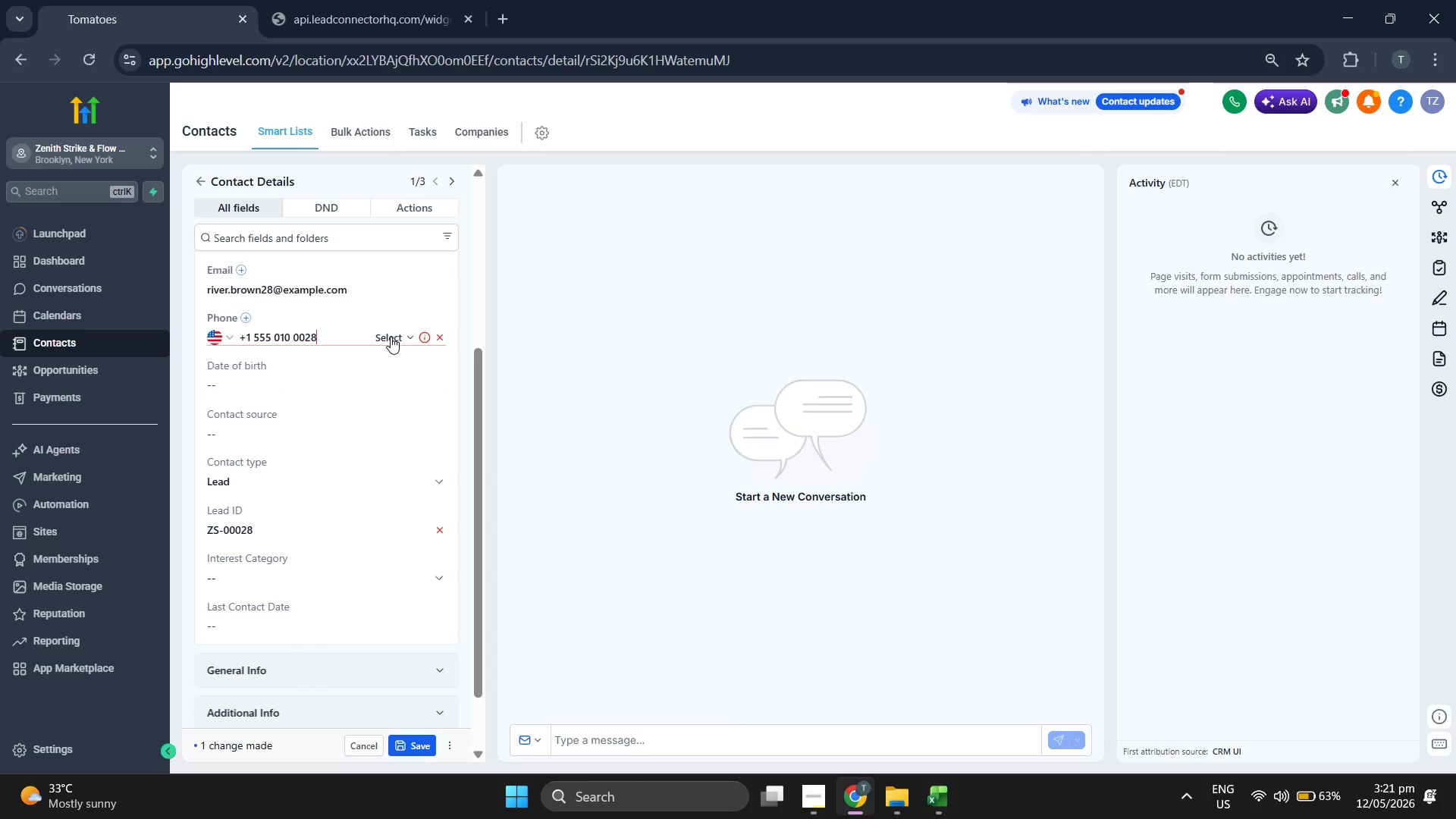 
left_click([392, 337])
 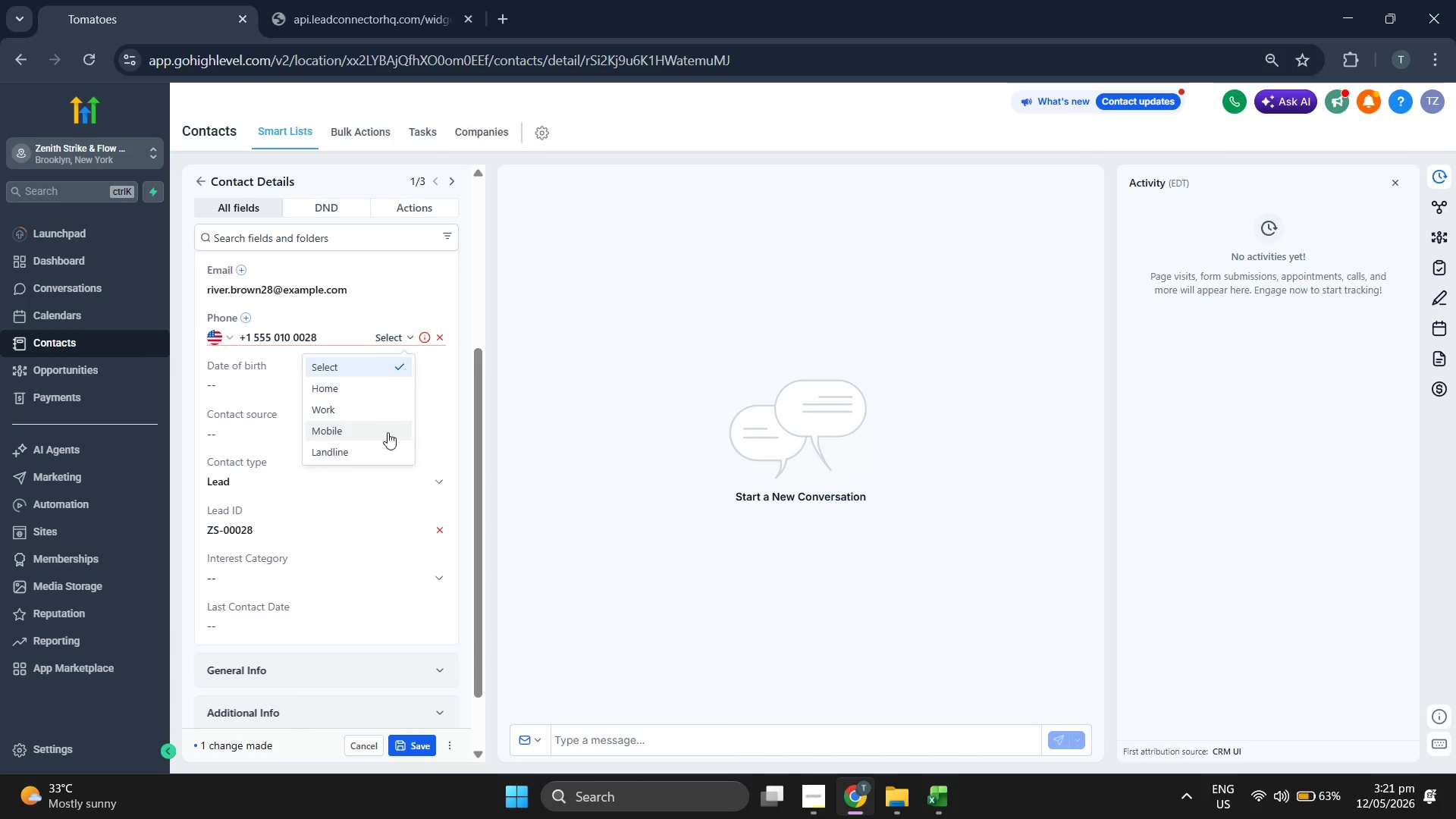 
left_click([387, 431])
 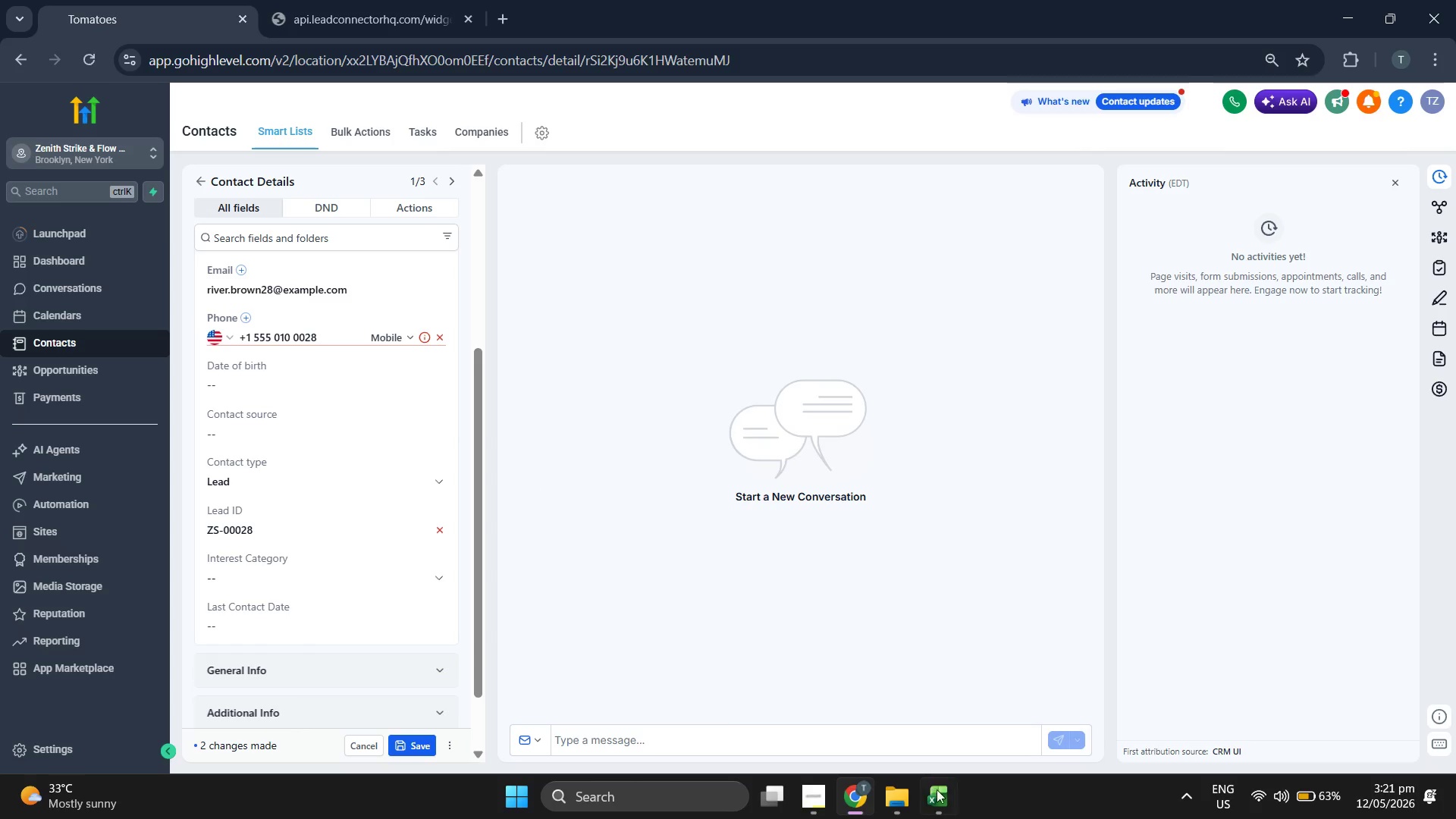 
left_click([949, 814])
 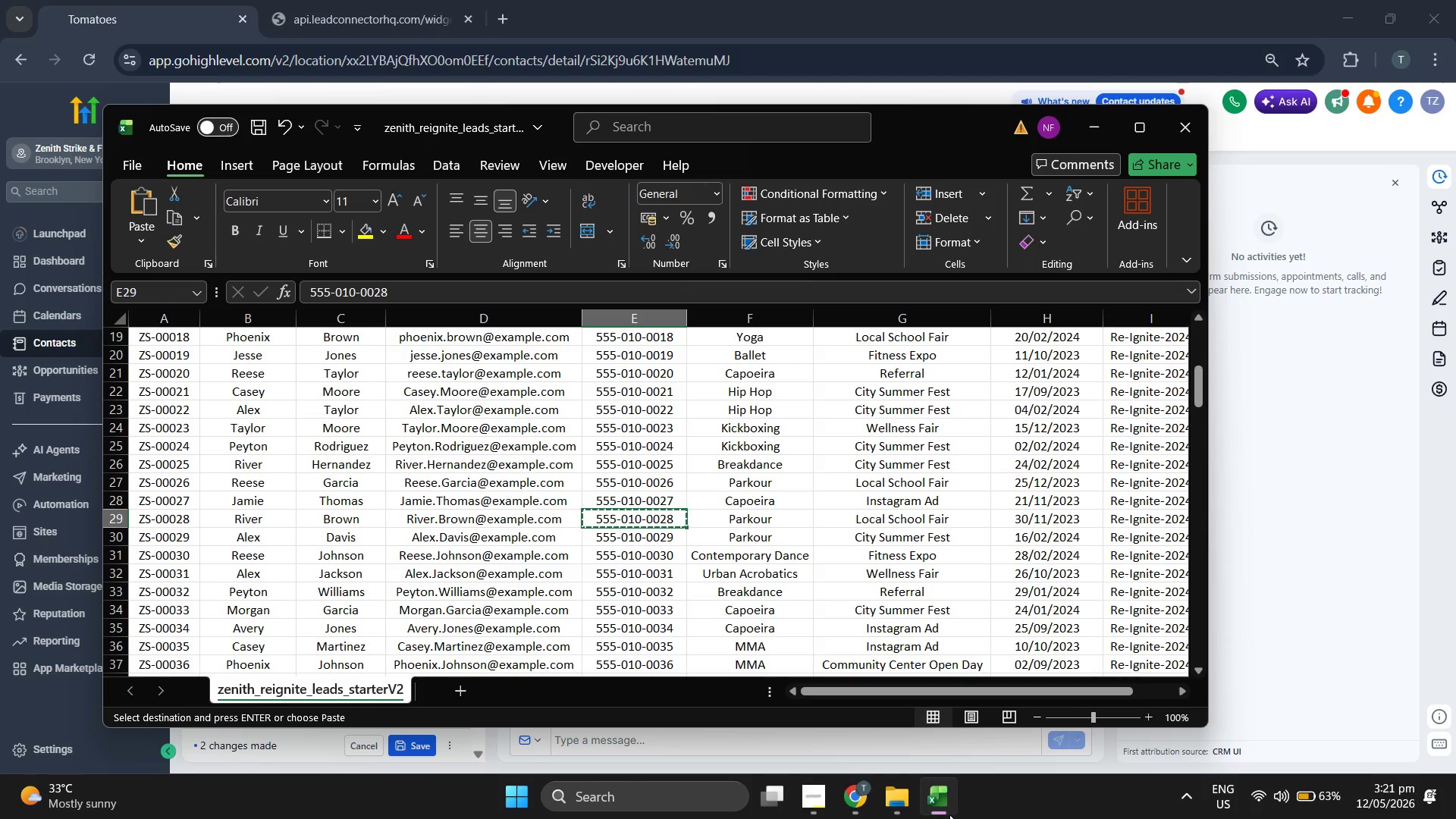 
key(ArrowRight)
 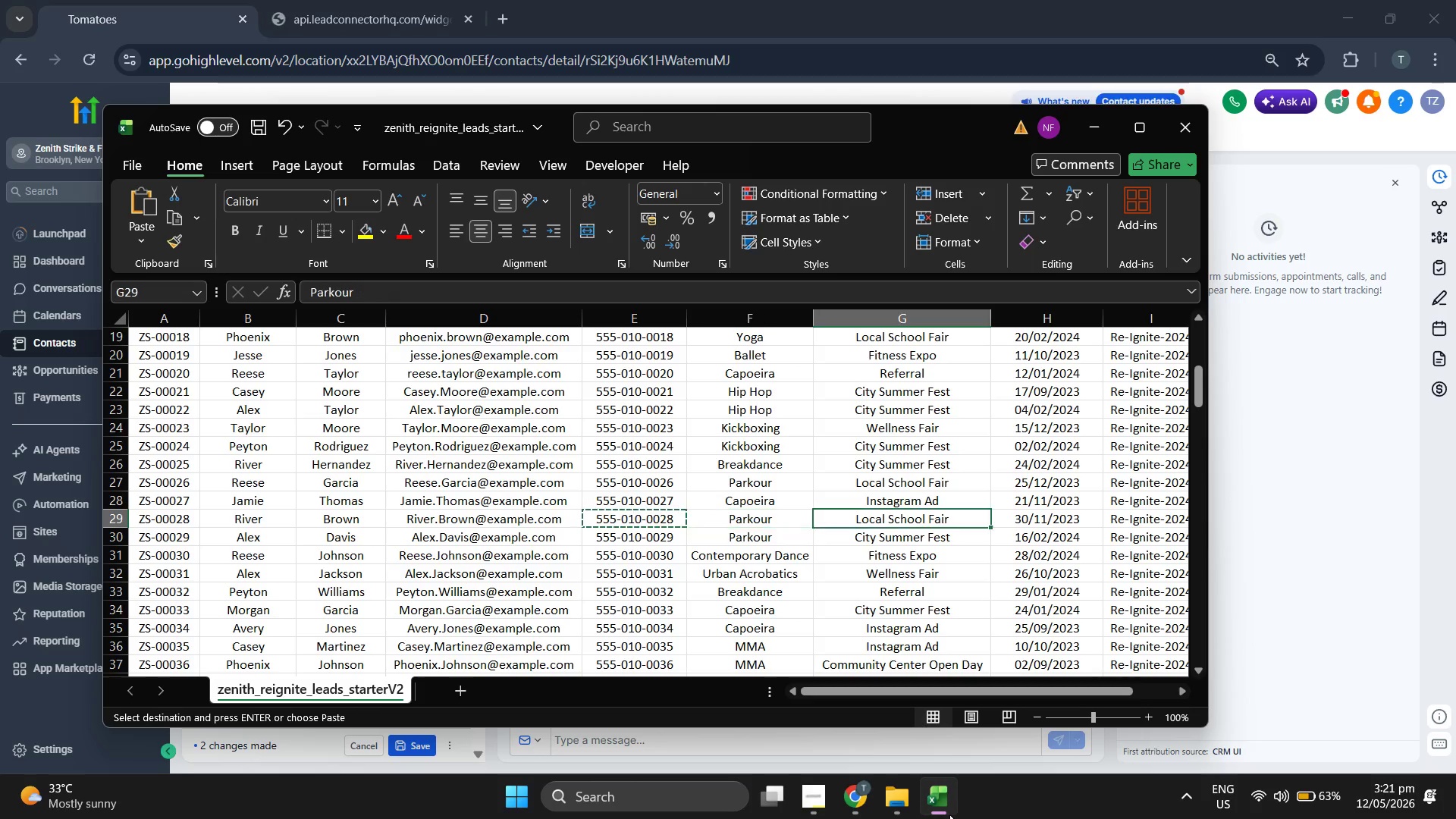 
key(ArrowRight)
 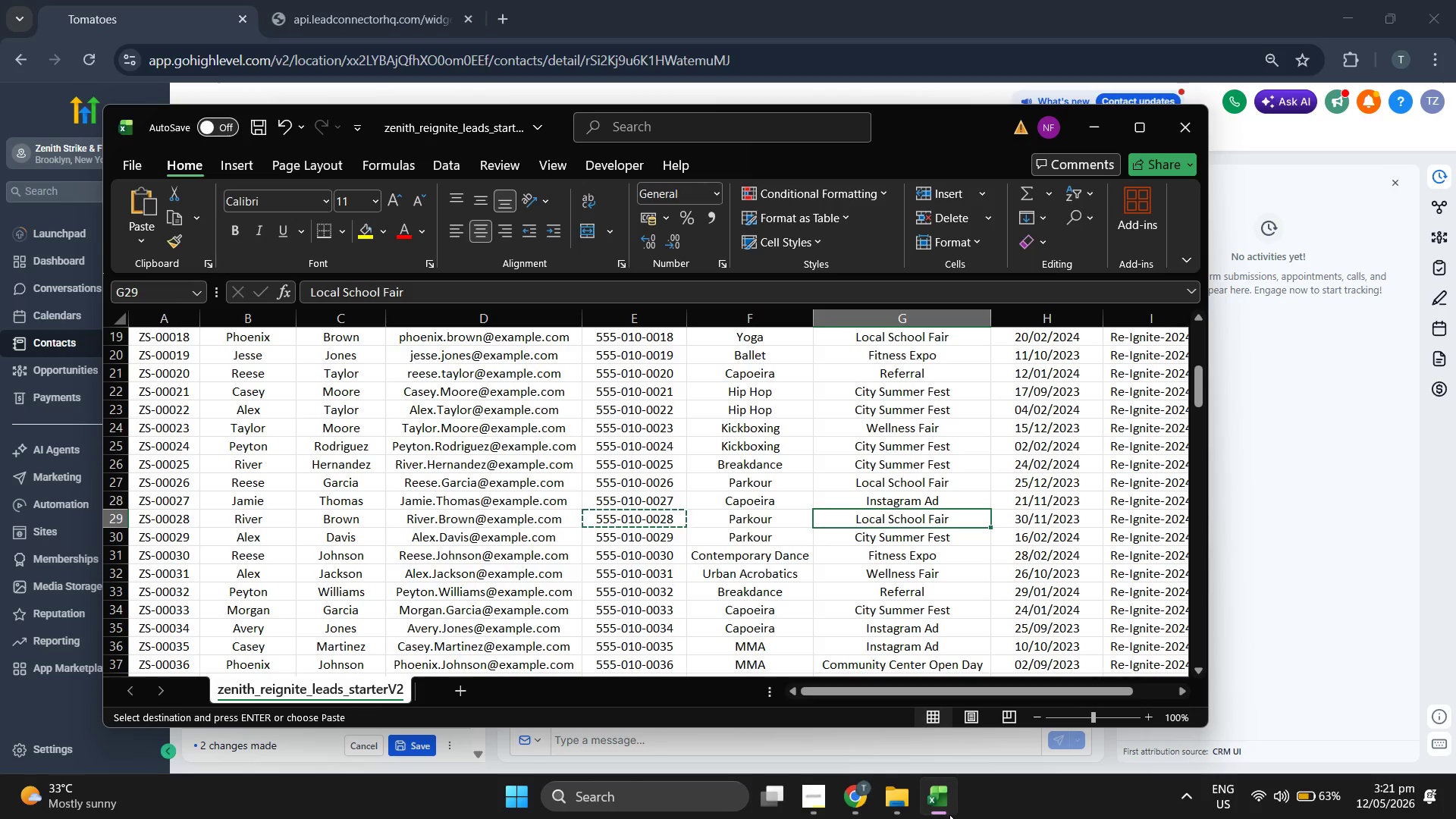 
key(Control+C)
 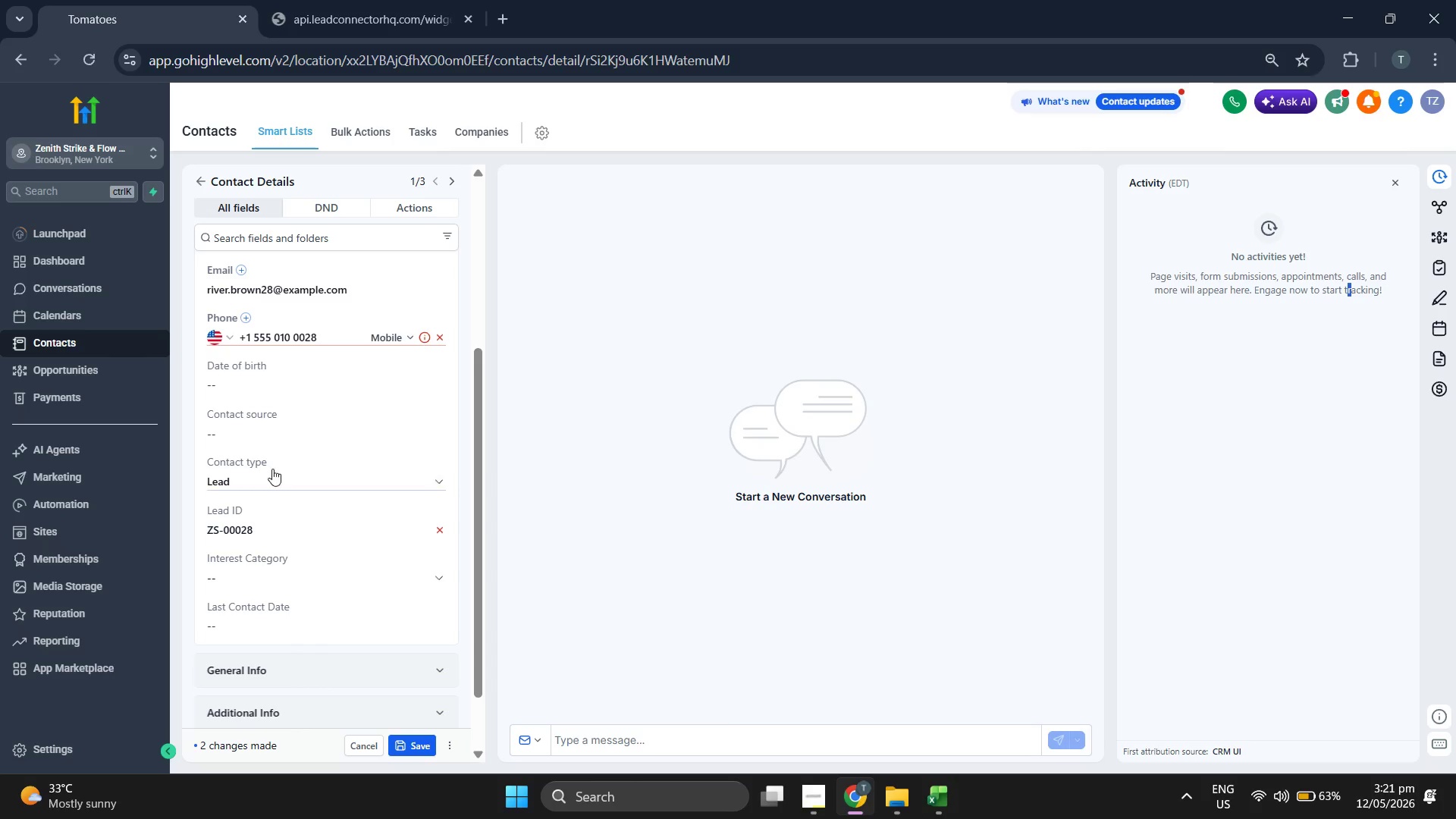 
hold_key(key=ControlLeft, duration=0.31)
 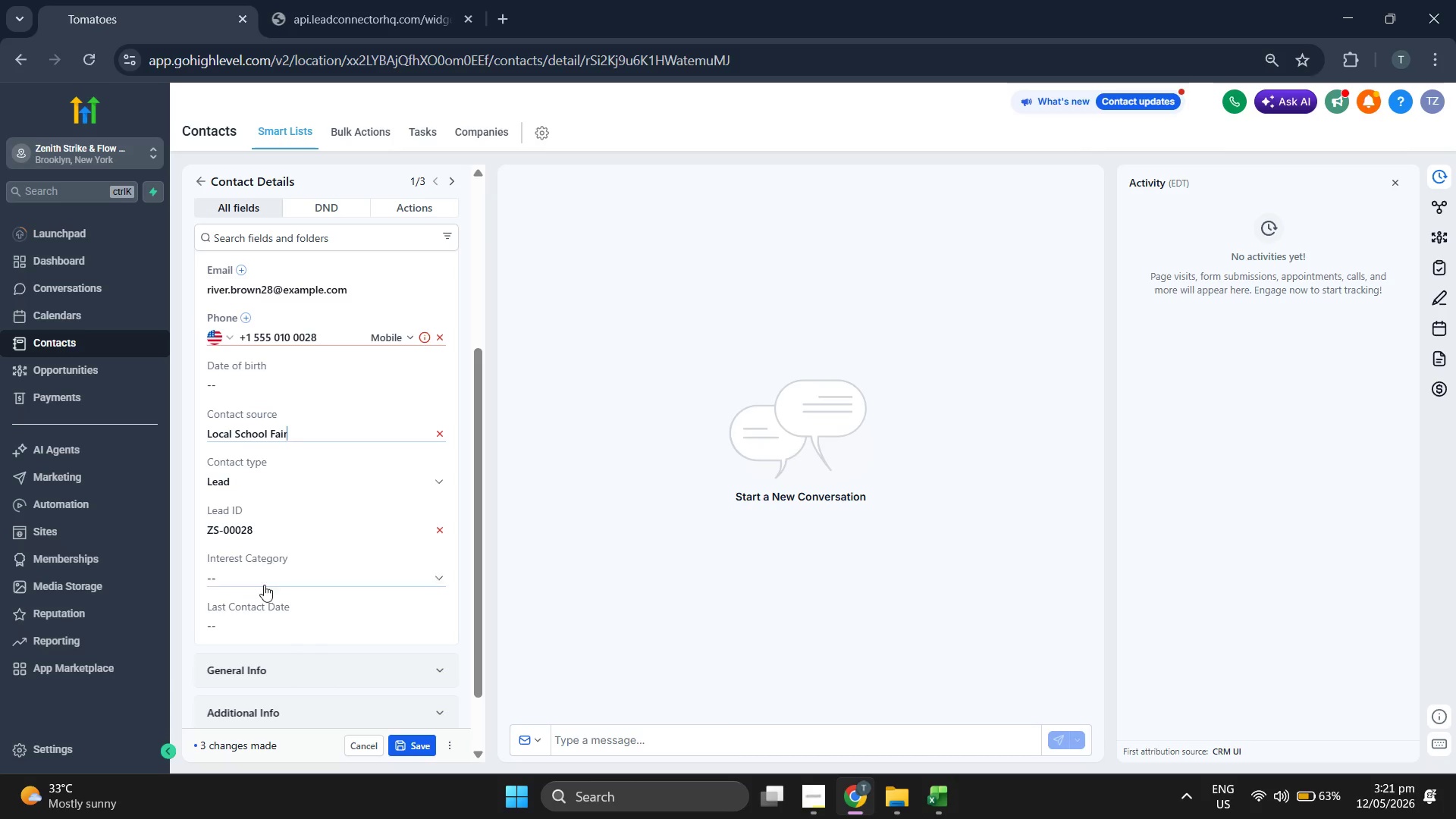 
left_click([264, 585])
 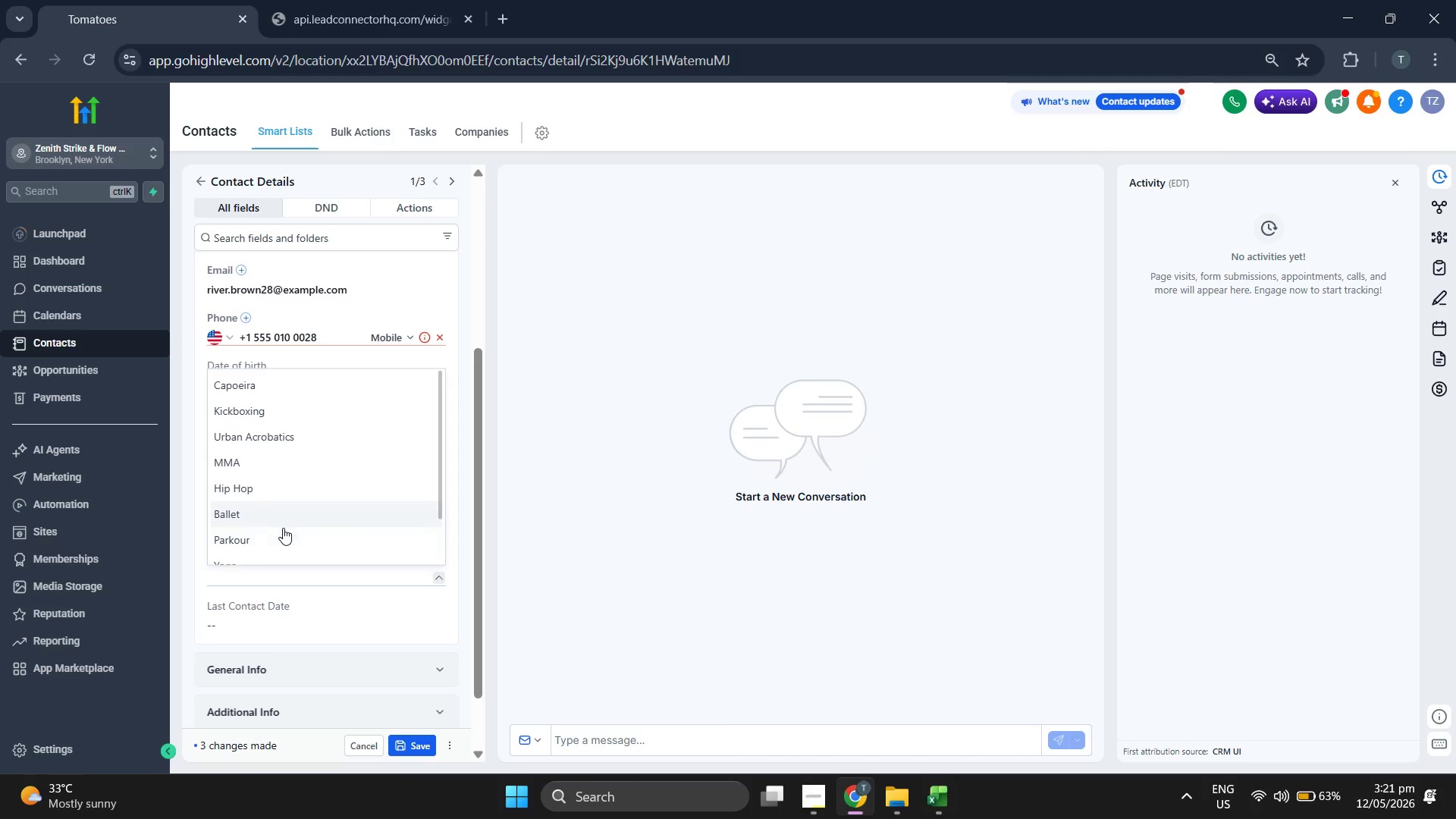 
left_click([281, 532])
 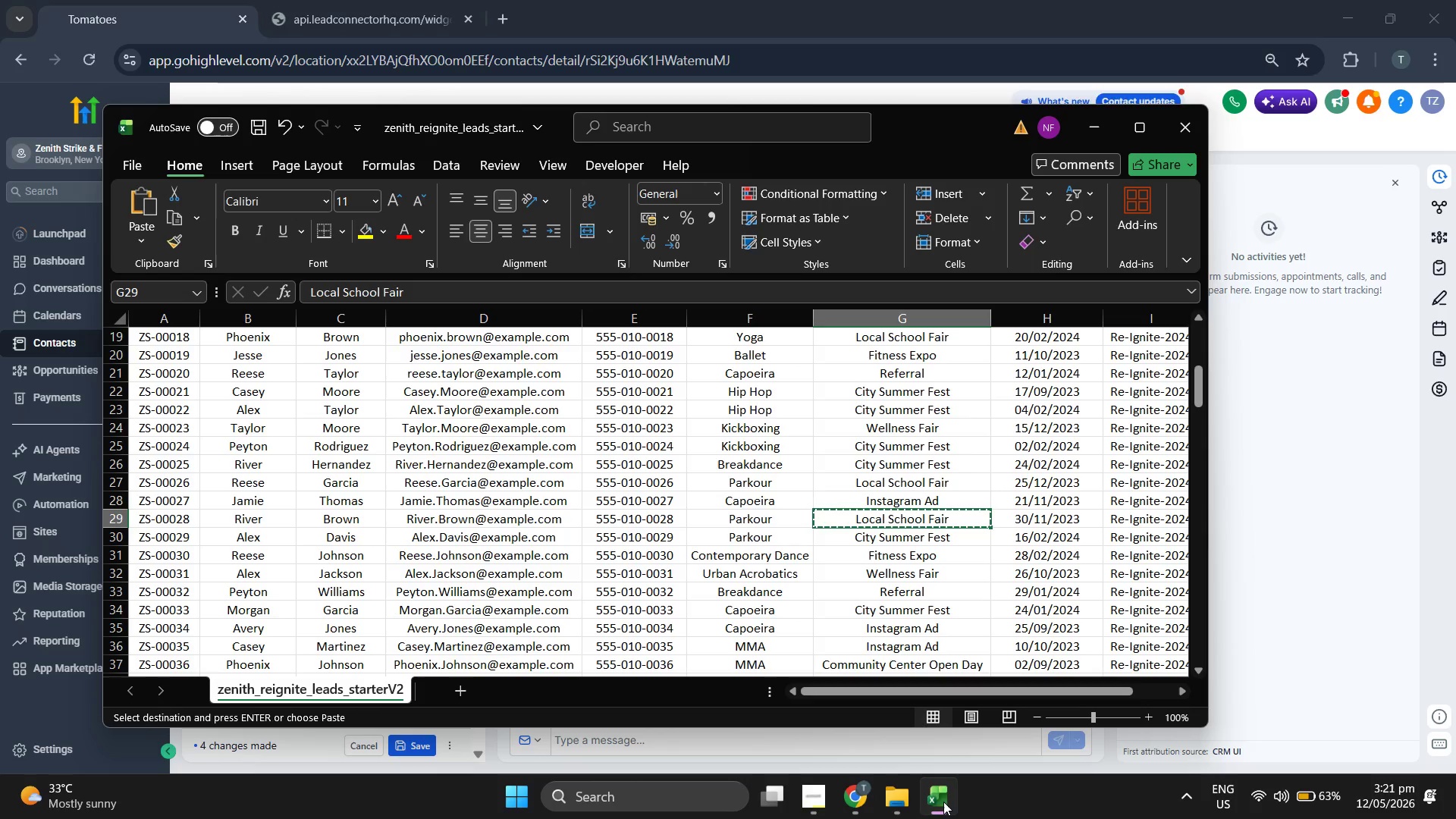 
left_click([943, 802])
 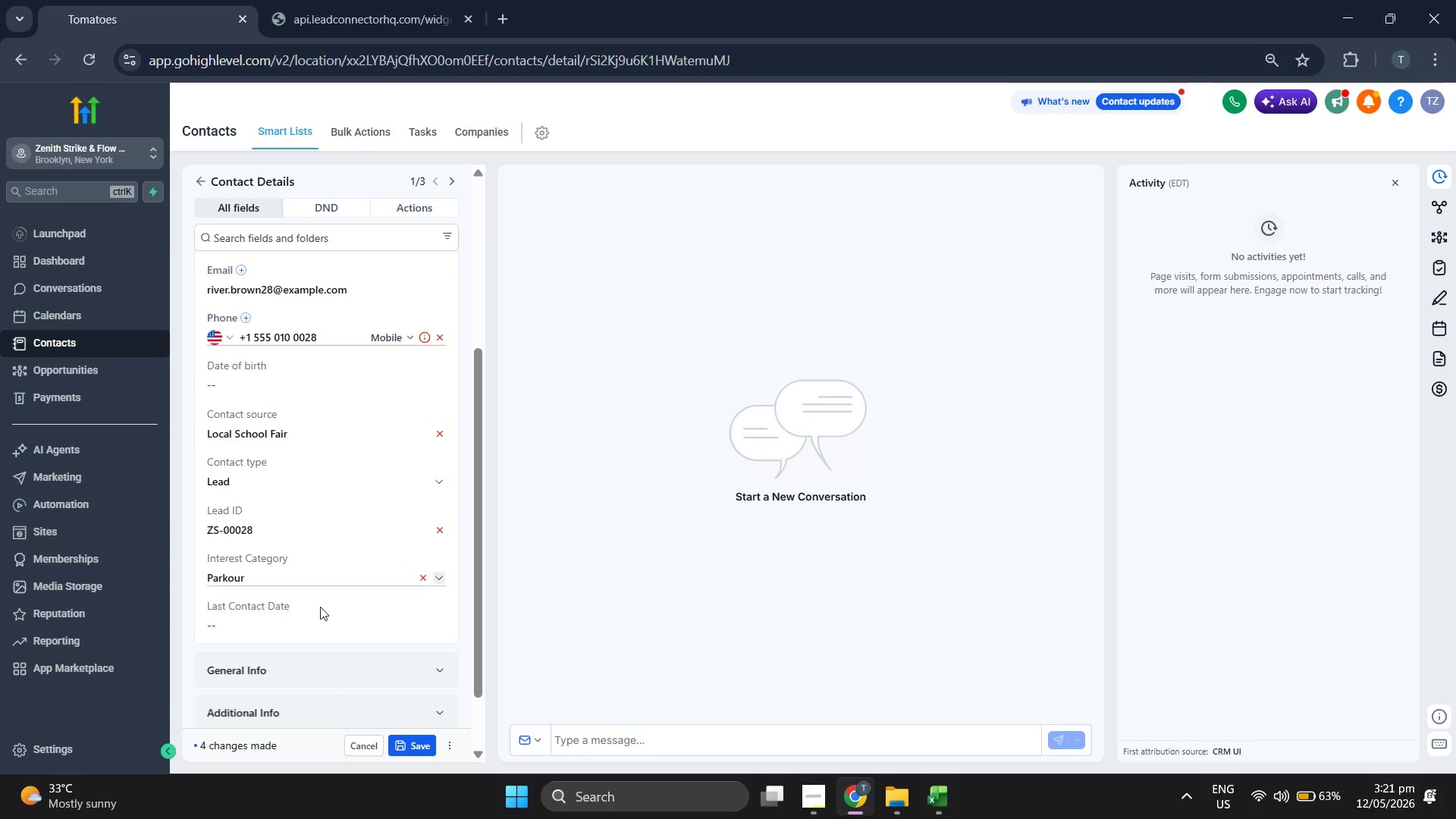 
left_click([327, 627])
 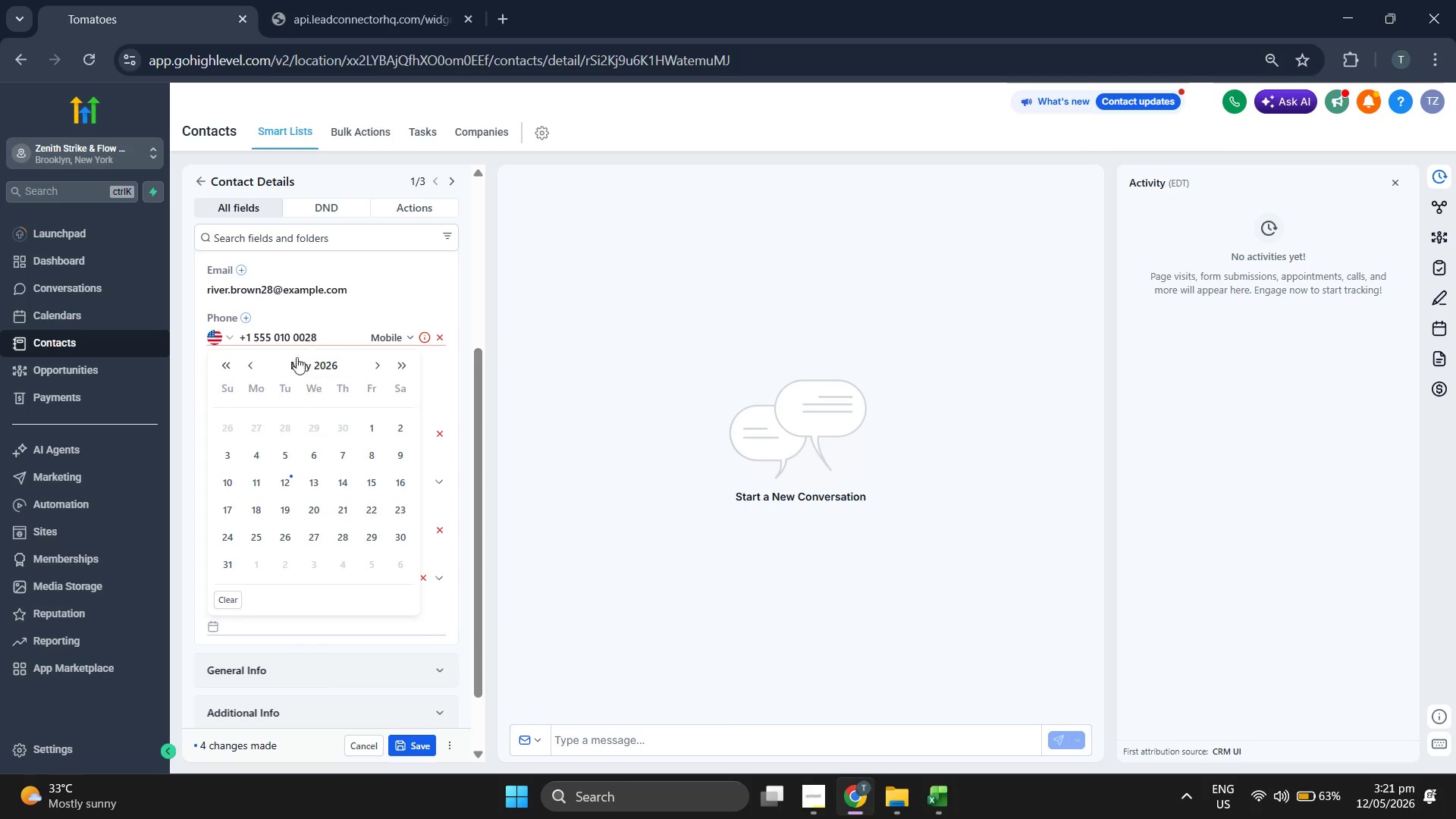 
left_click([293, 363])
 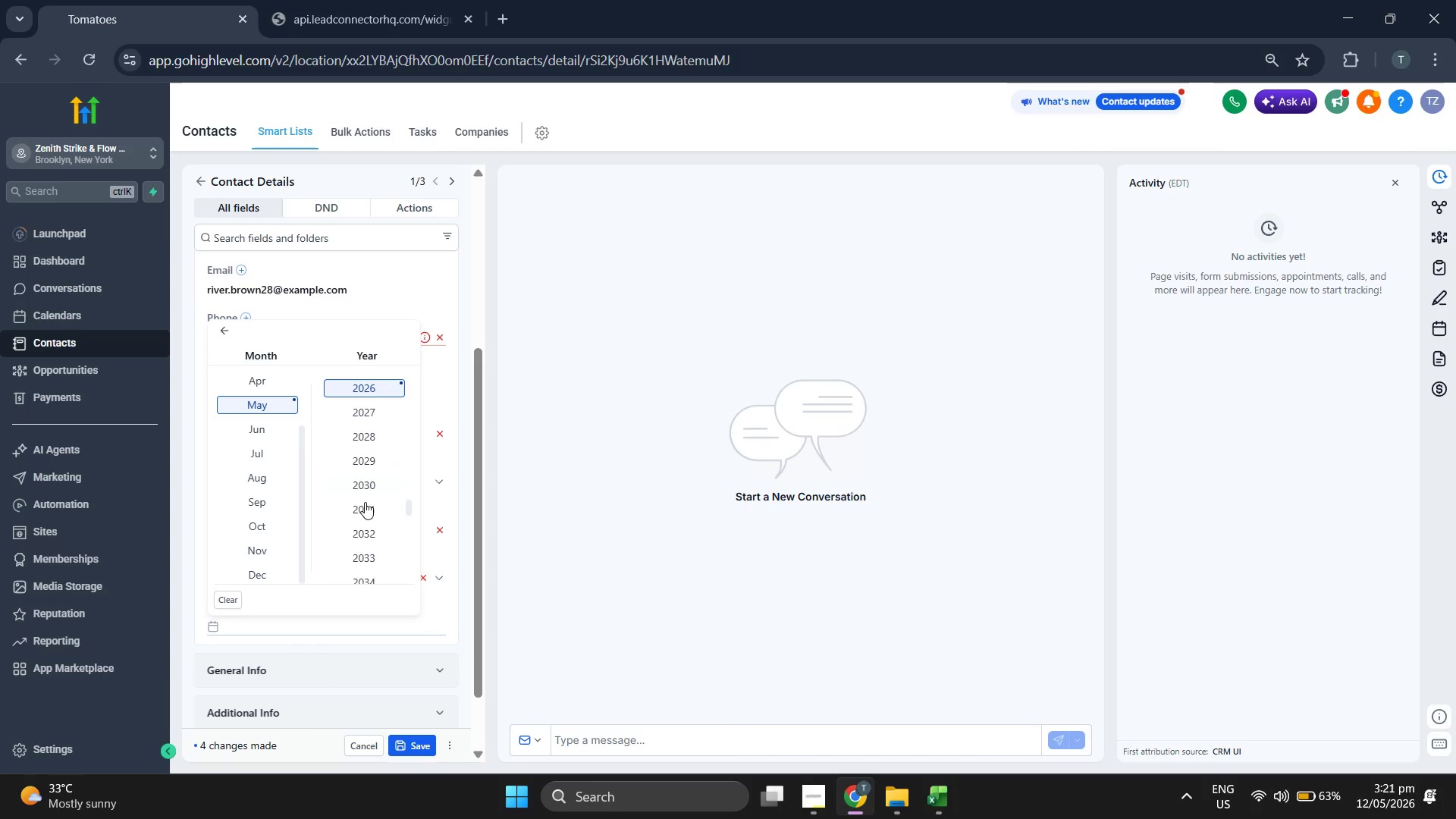 
scroll: coordinate [365, 502], scroll_direction: up, amount: 1.0
 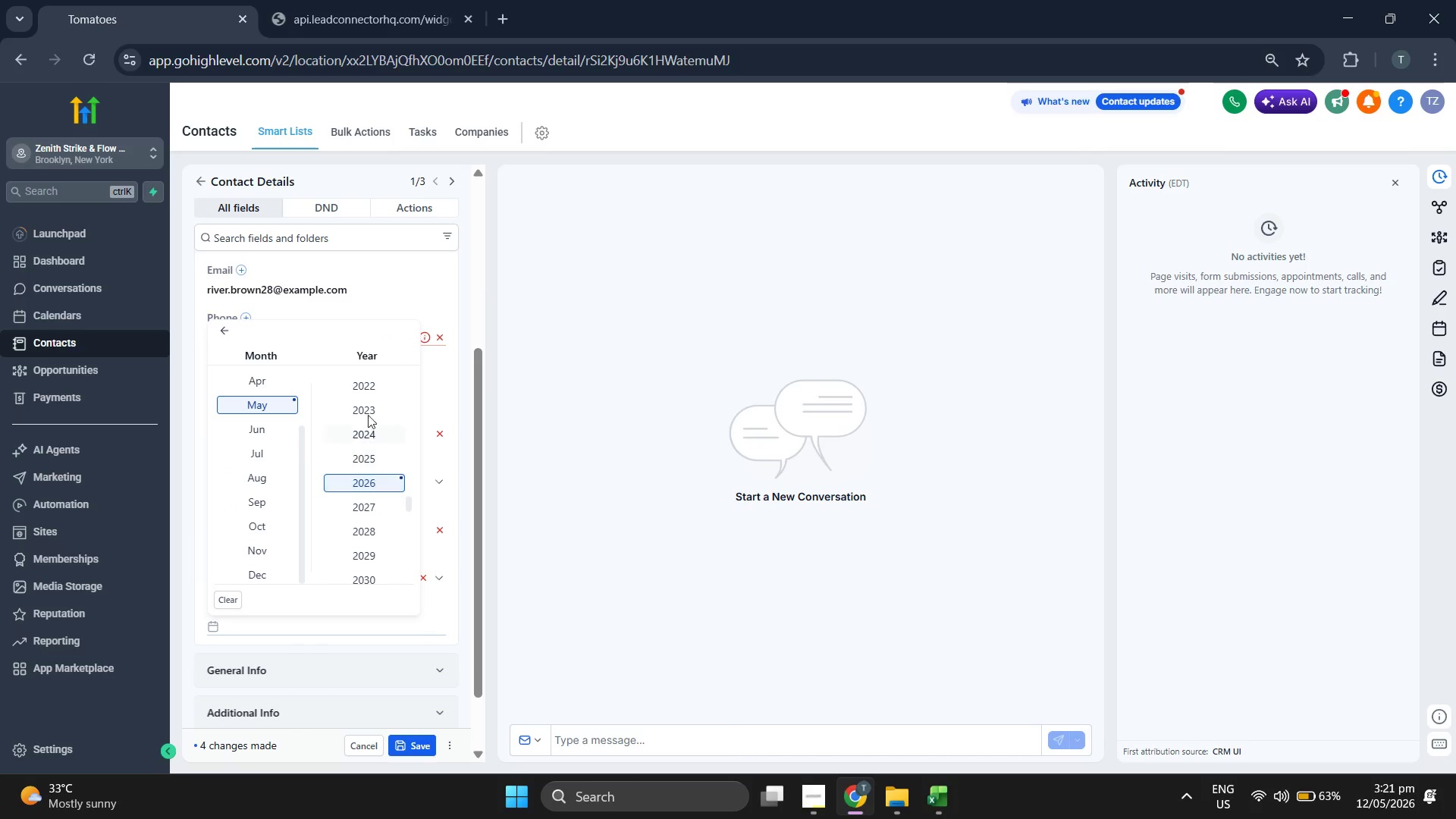 
left_click([366, 406])
 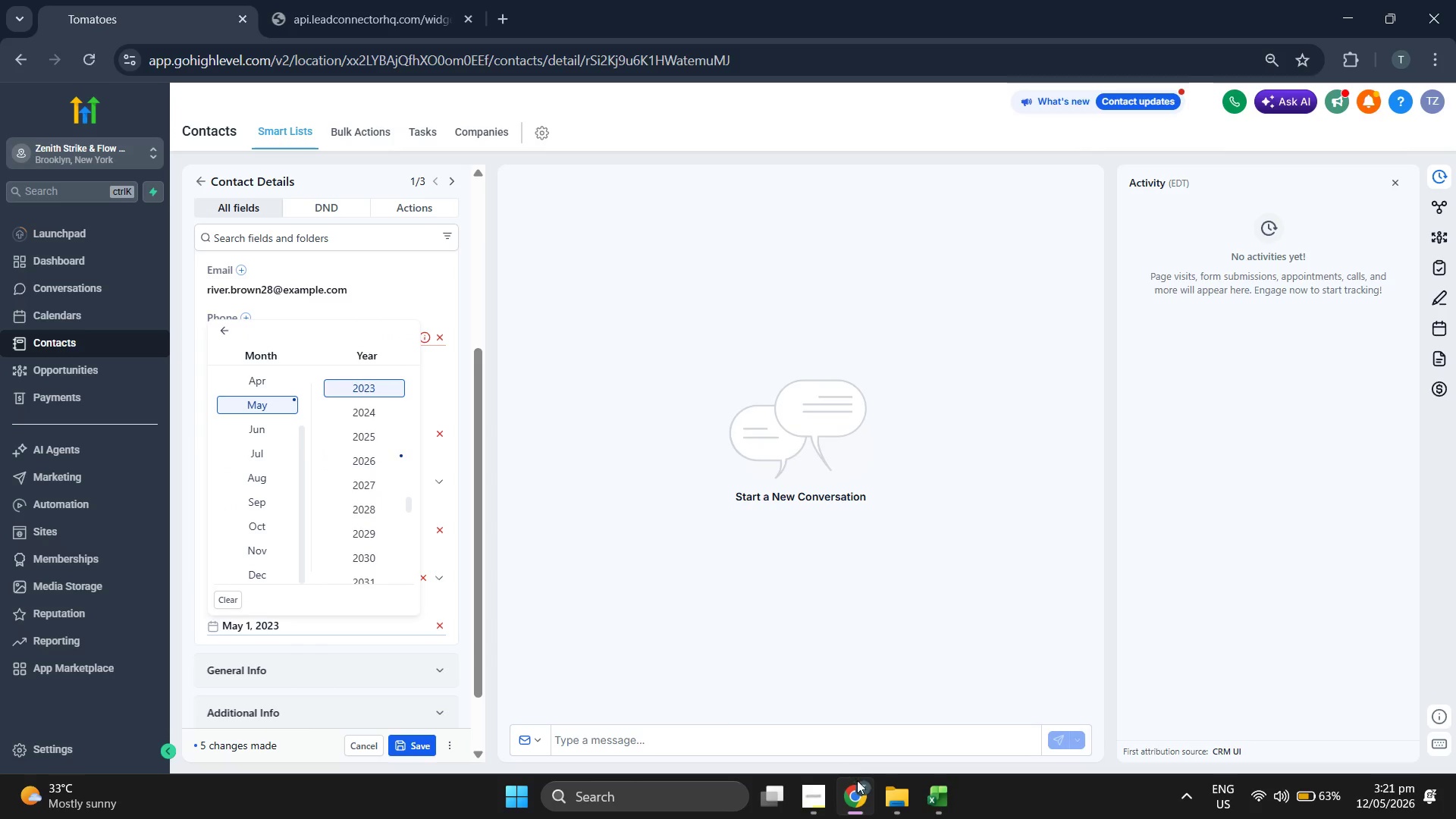 
left_click([934, 802])
 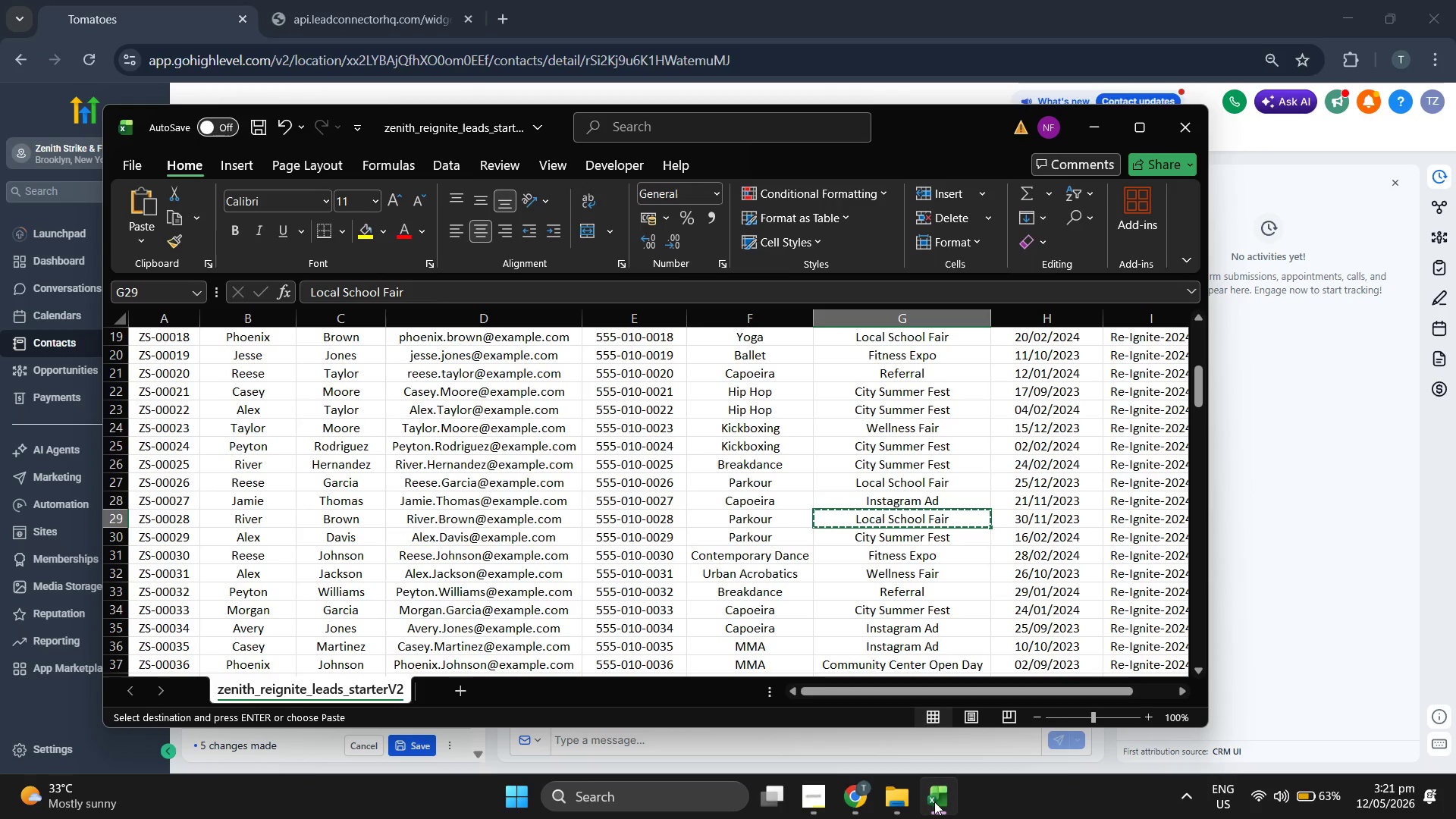 
left_click([934, 802])
 